 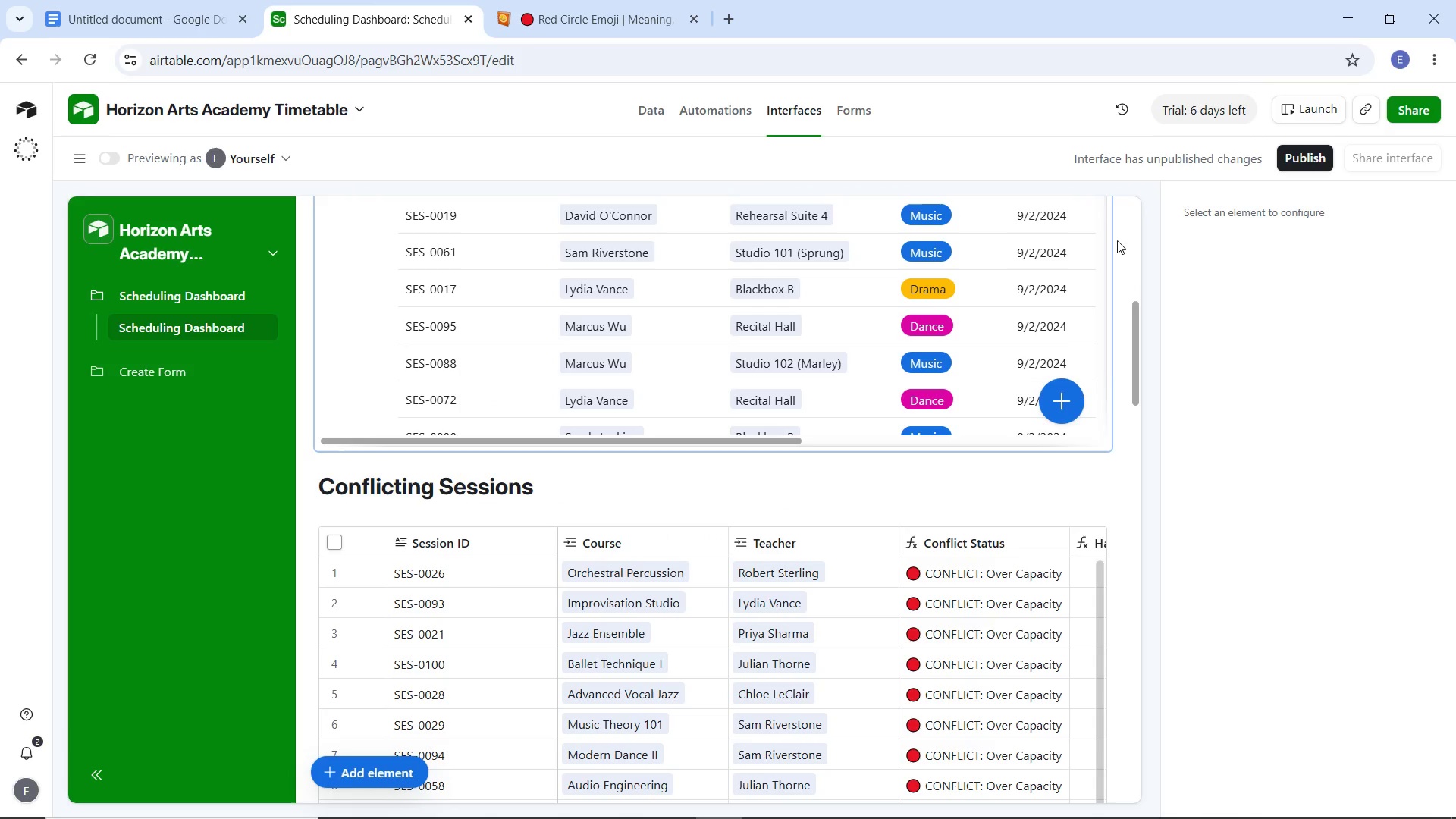 
left_click([659, 107])
 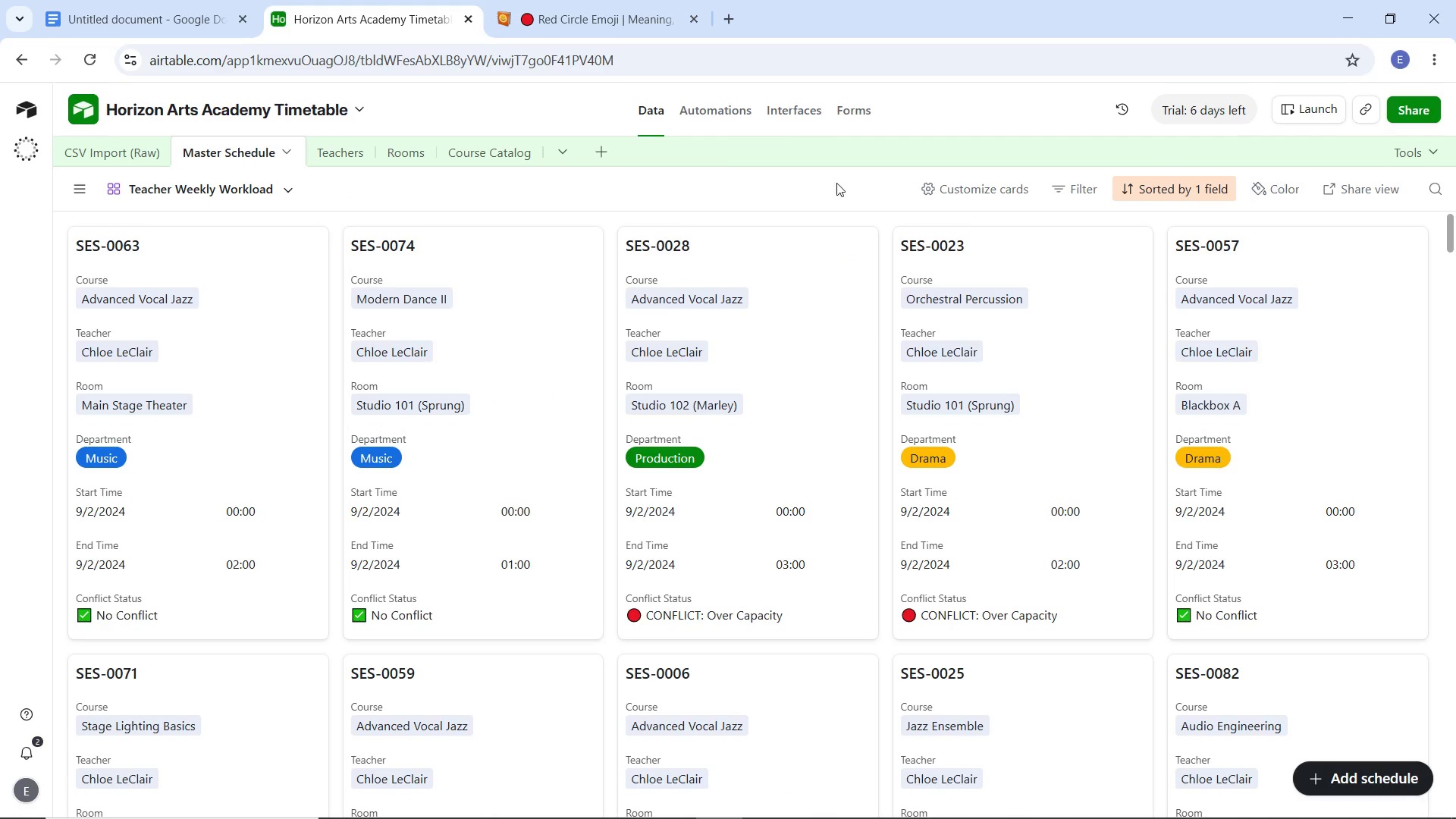 
left_click([115, 156])
 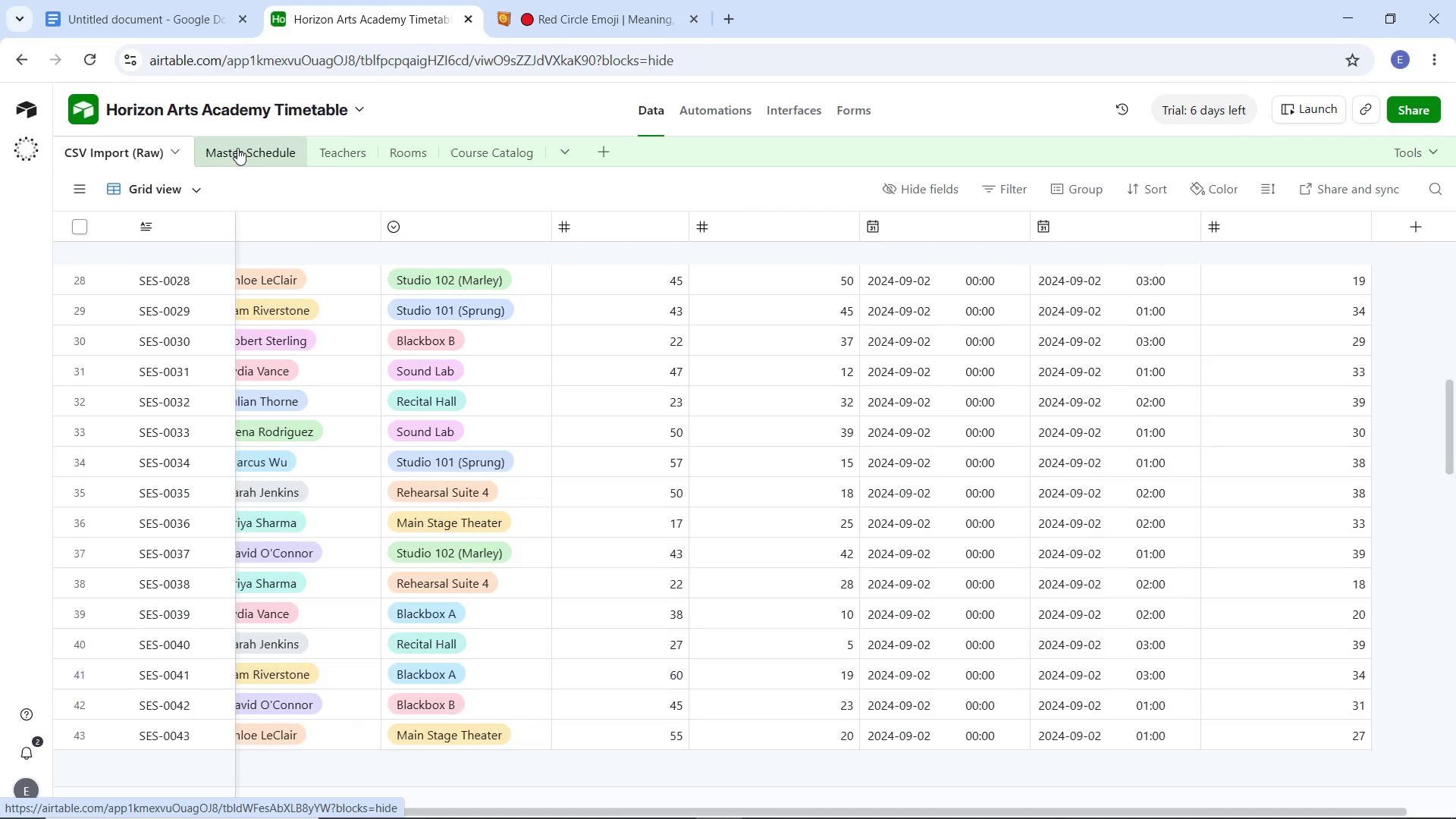 
left_click([237, 148])
 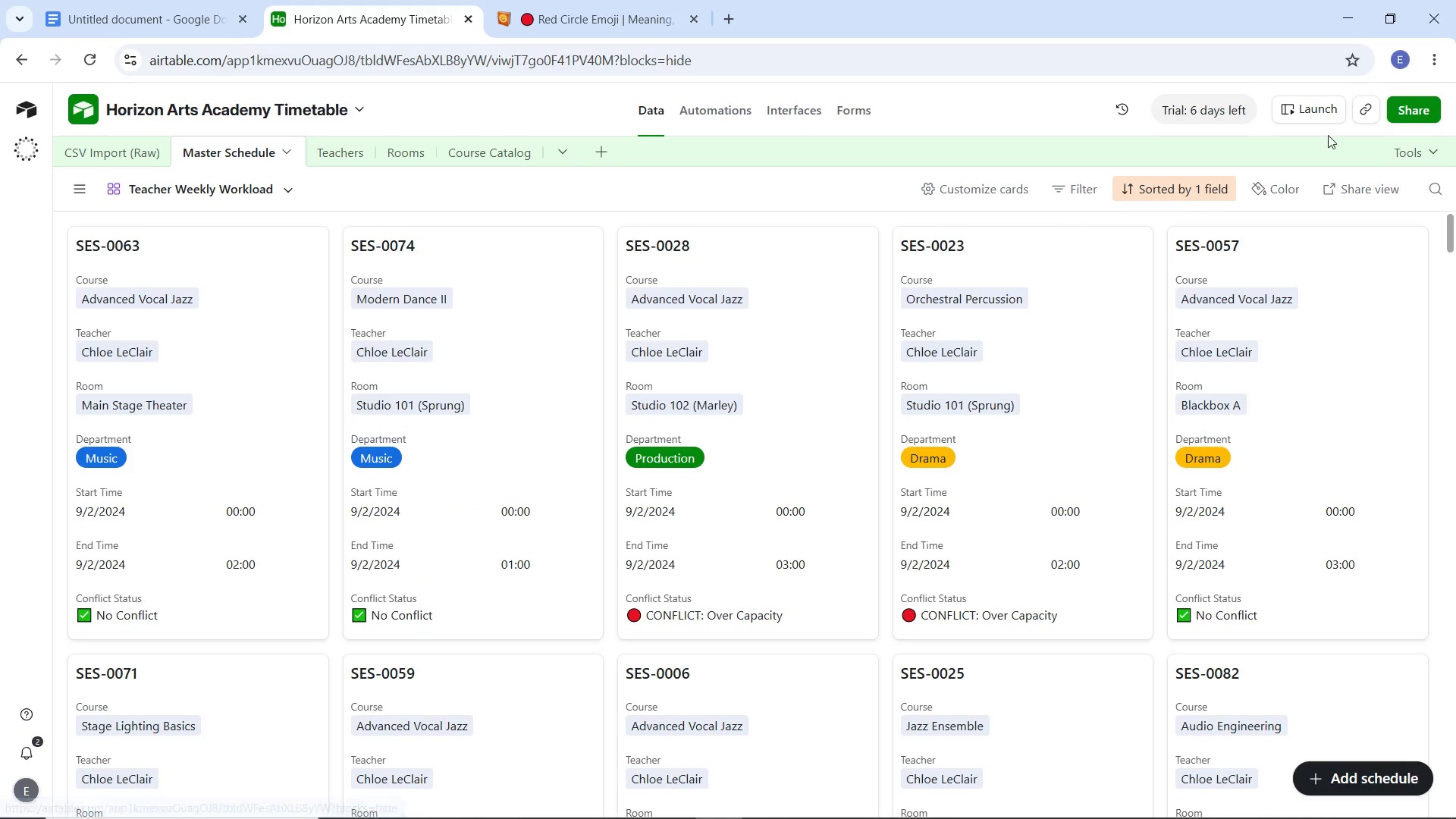 
left_click([1404, 117])
 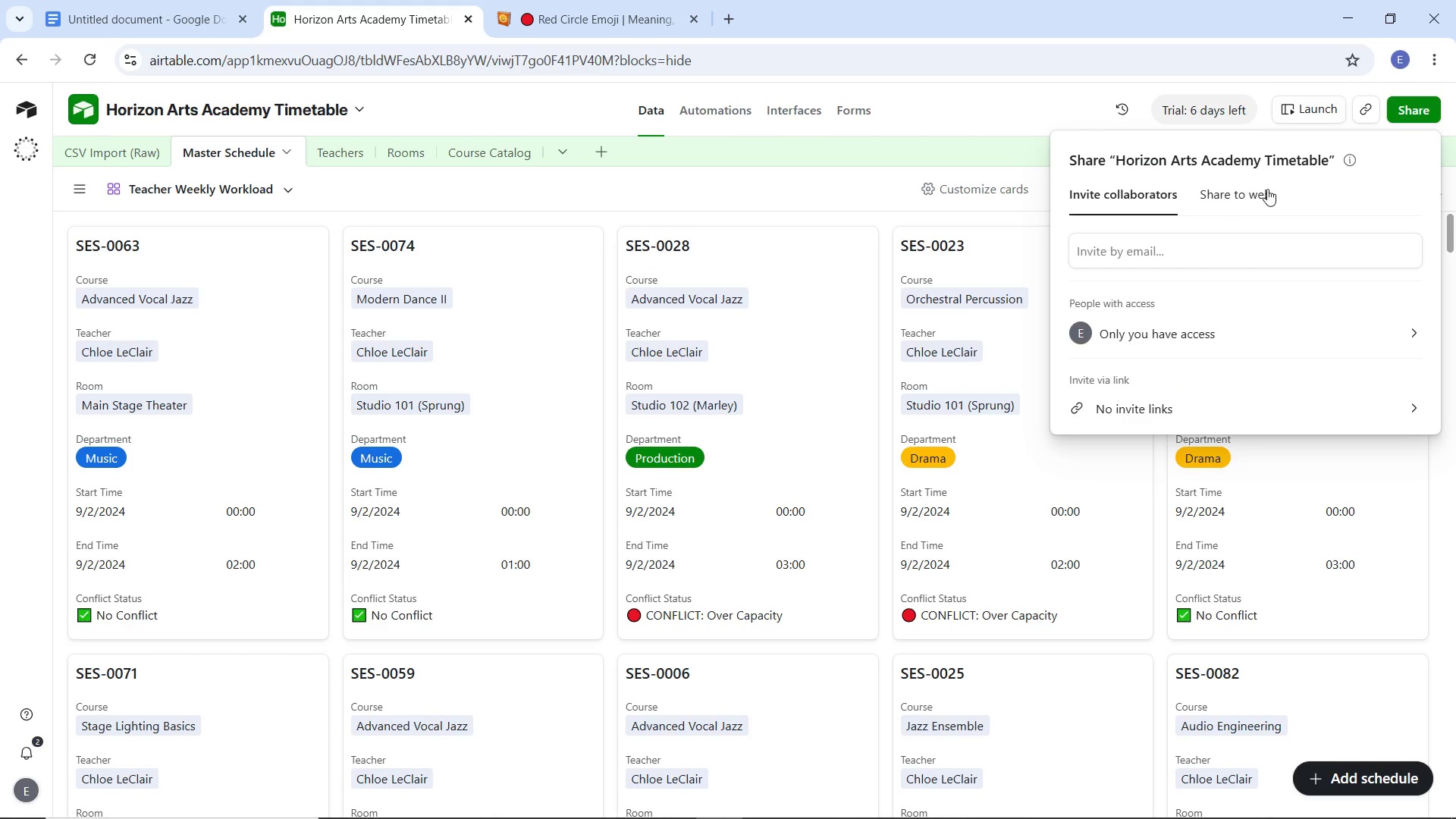 
left_click([1250, 193])
 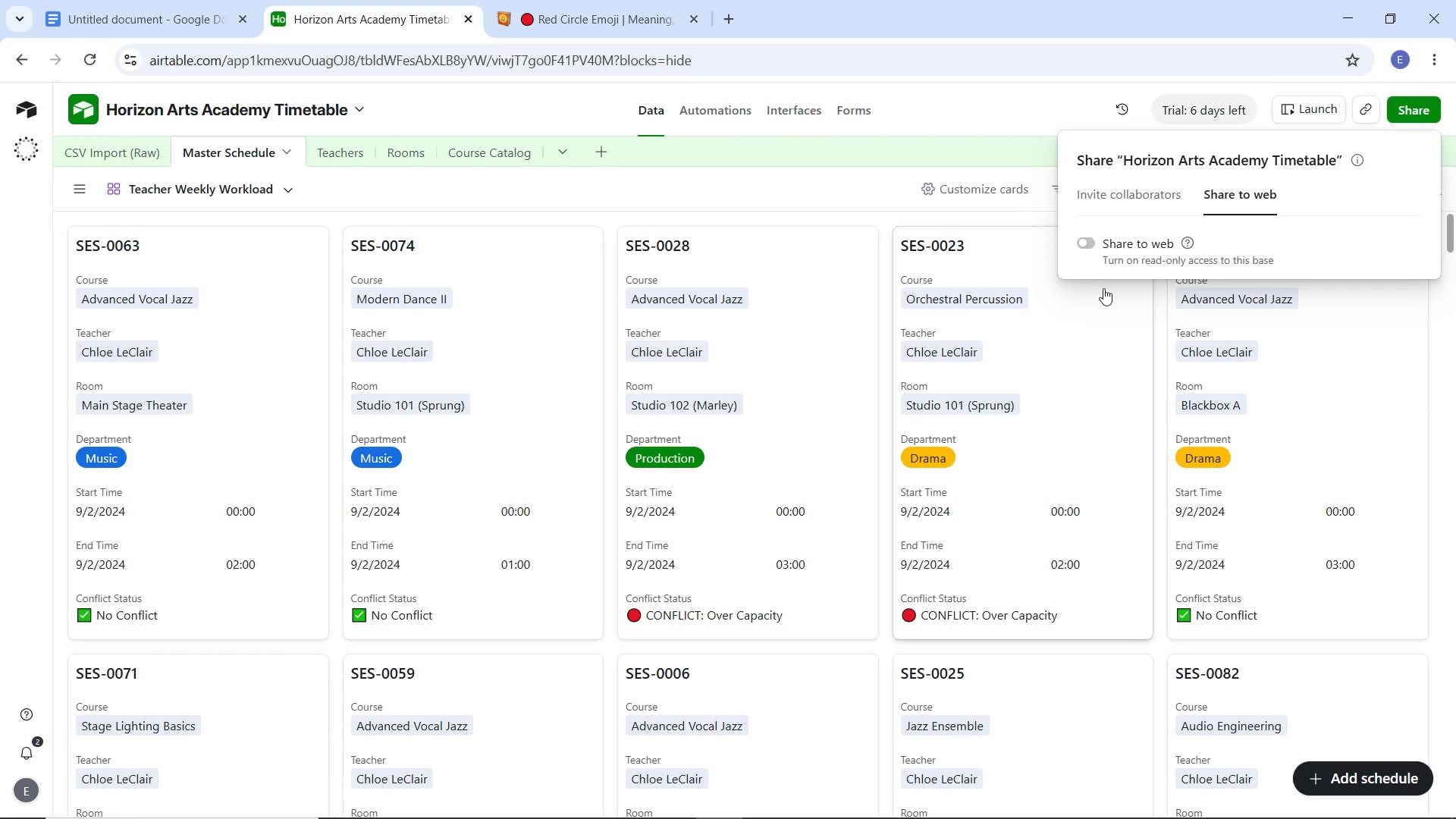 
left_click([1087, 245])
 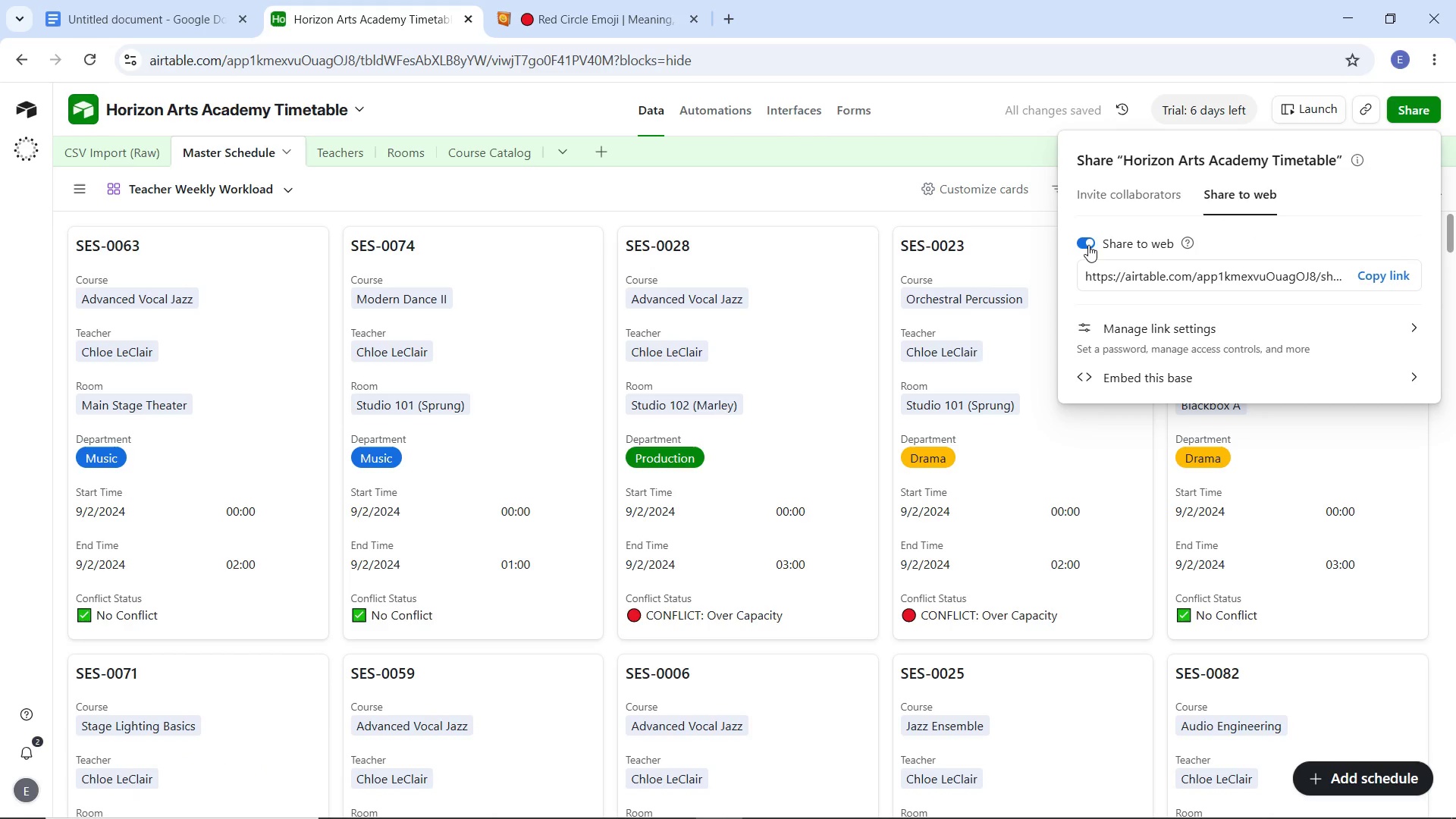 
wait(5.45)
 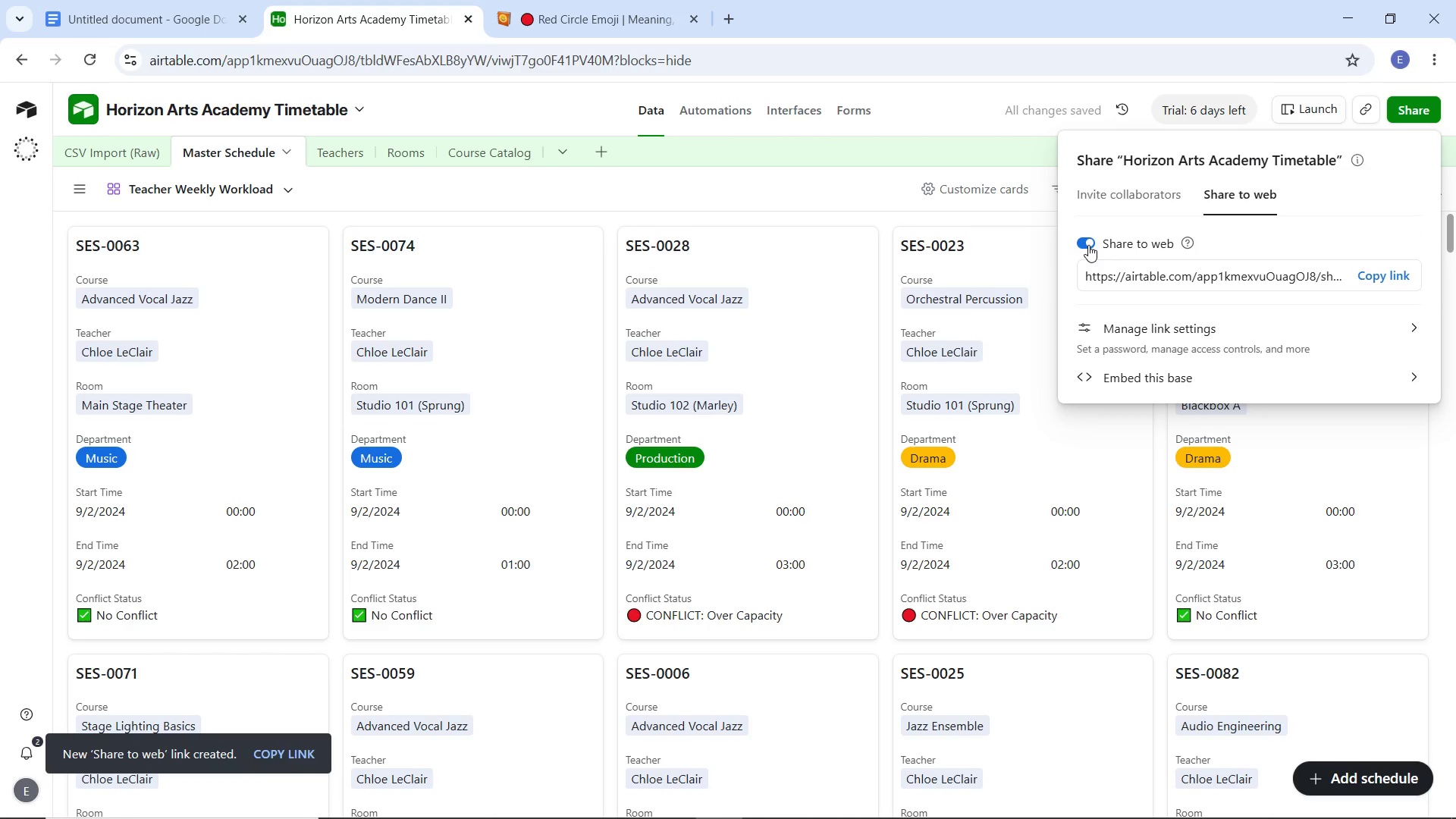 
left_click([1381, 281])
 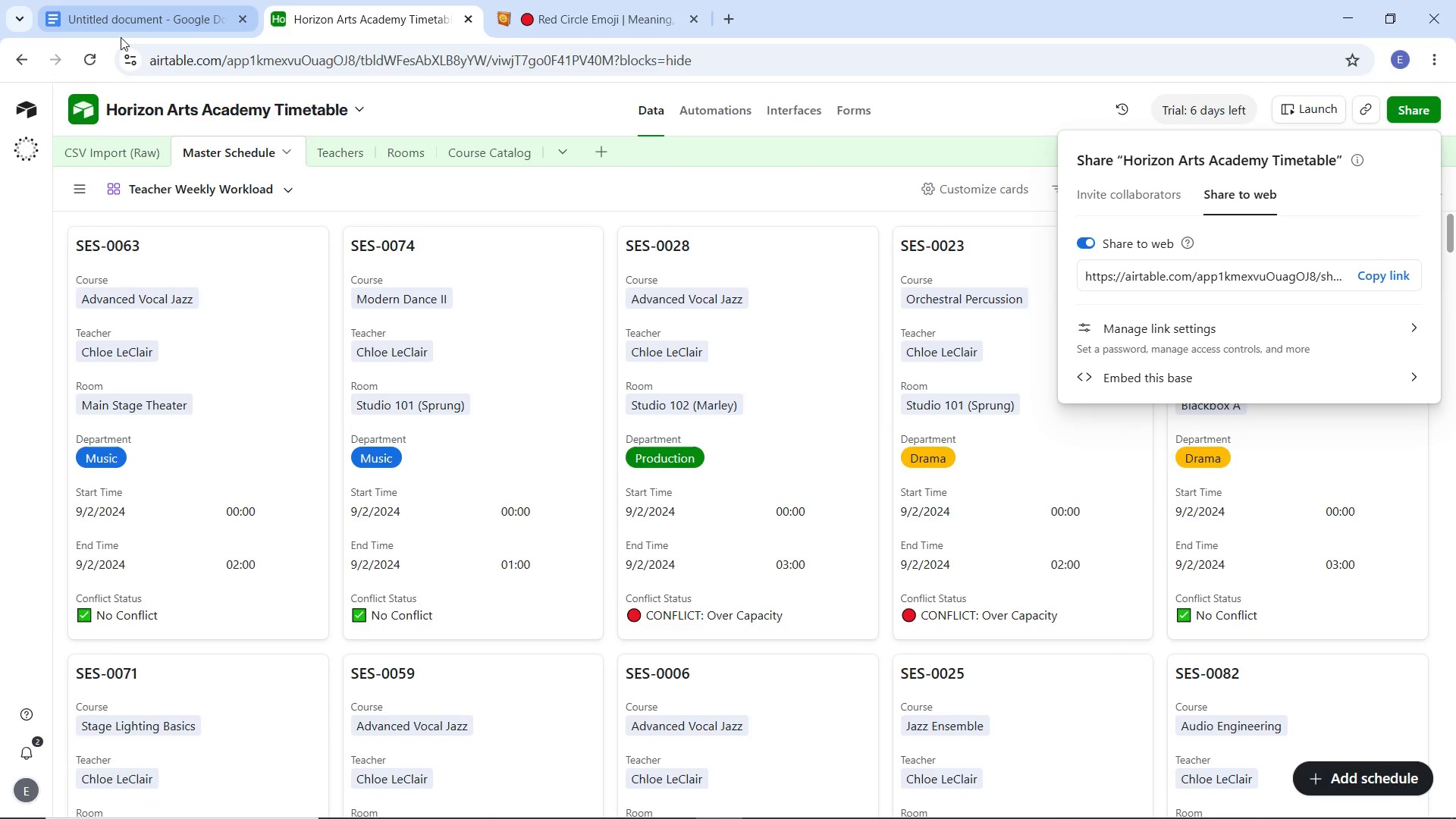 
left_click([127, 24])
 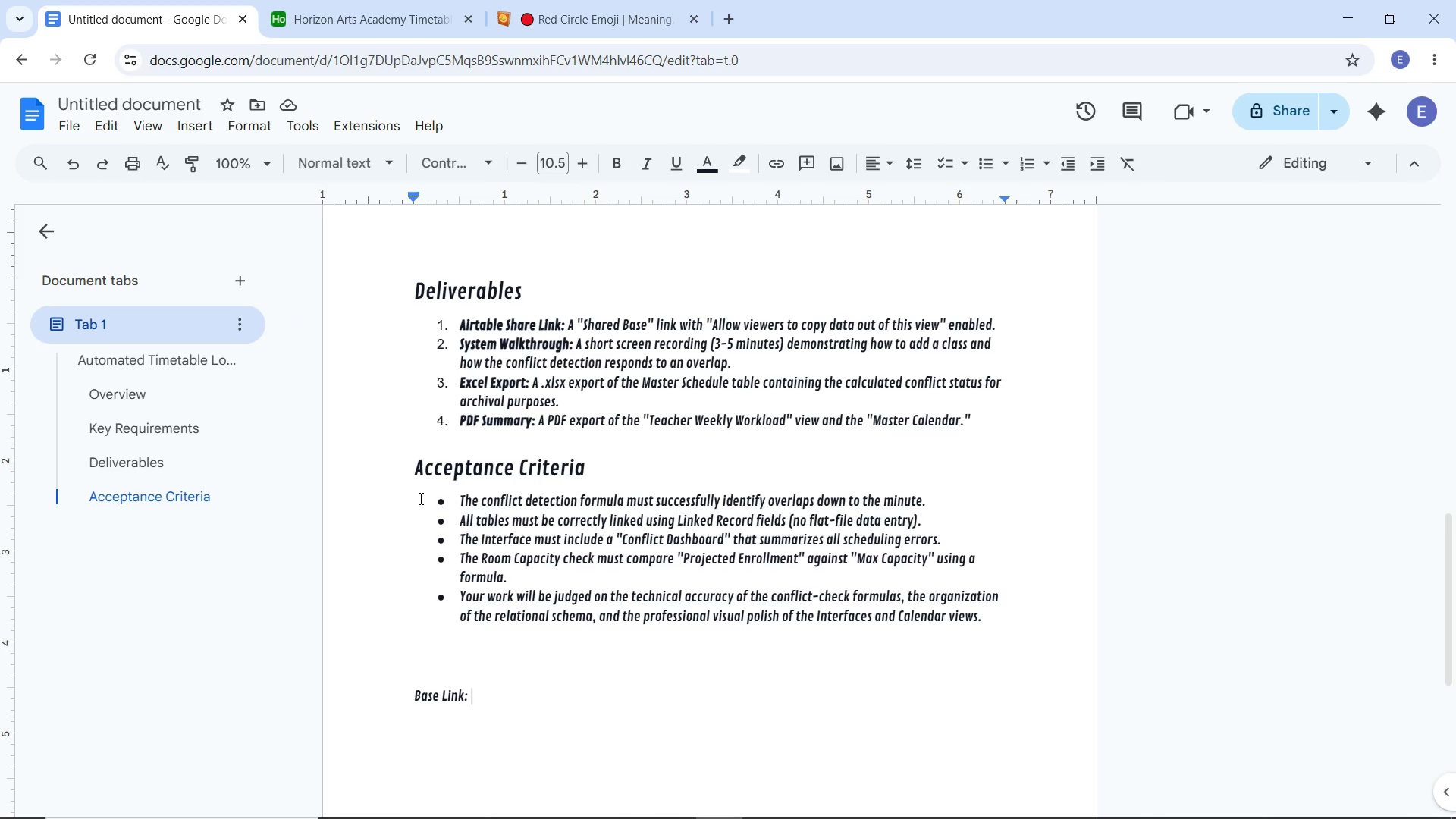 
key(Control+V)
 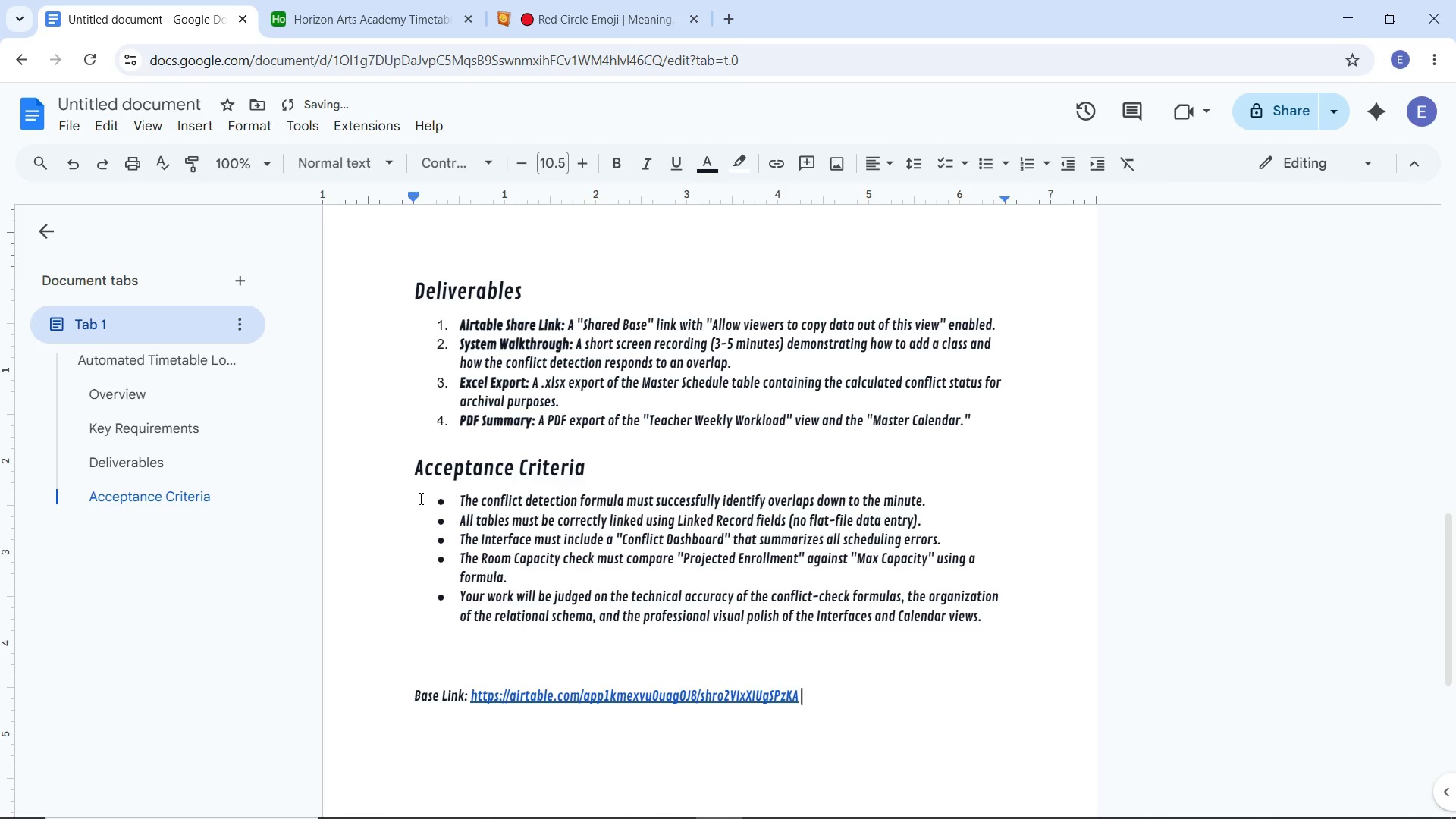 
key(Space)
 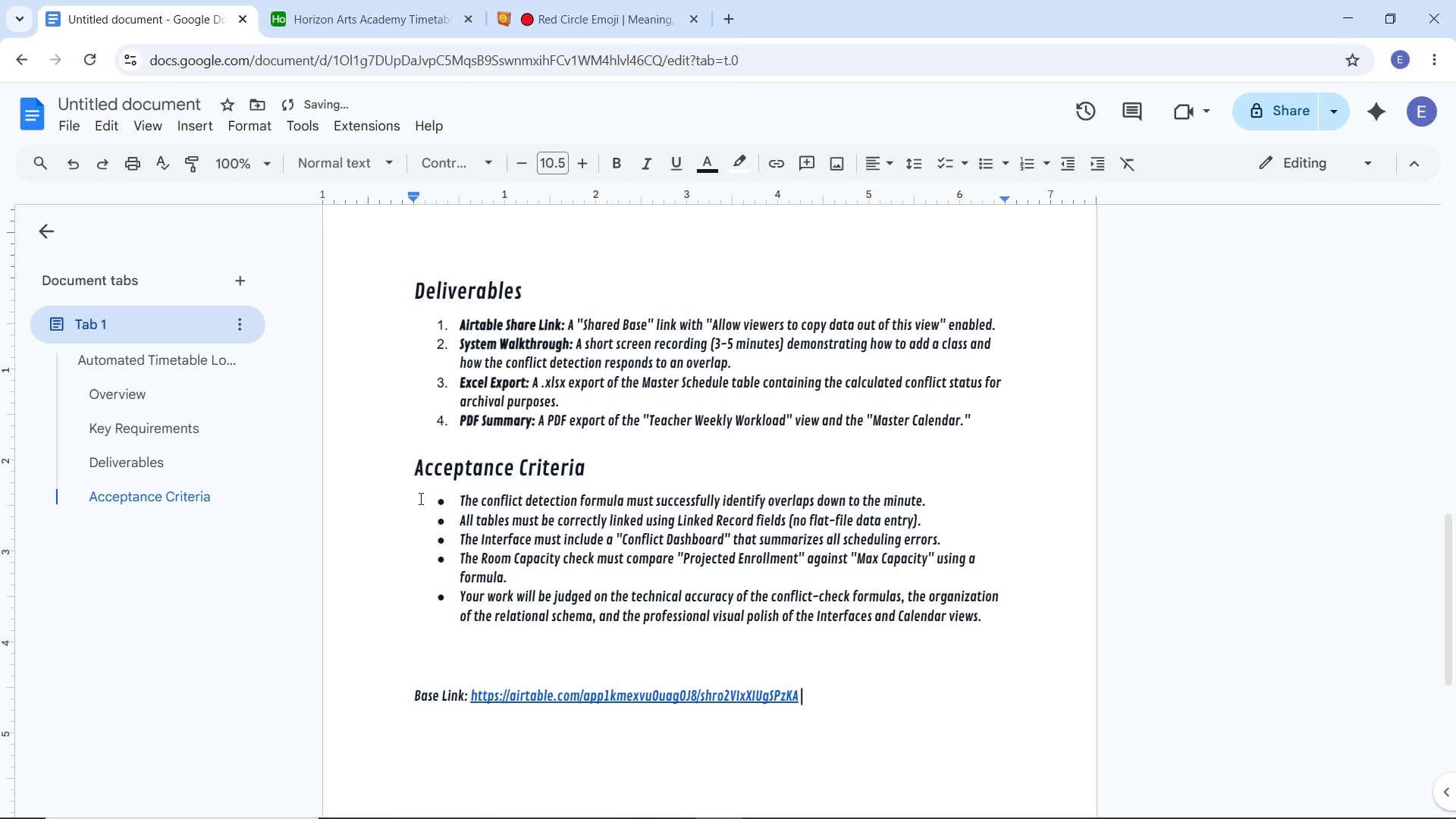 
key(Enter)
 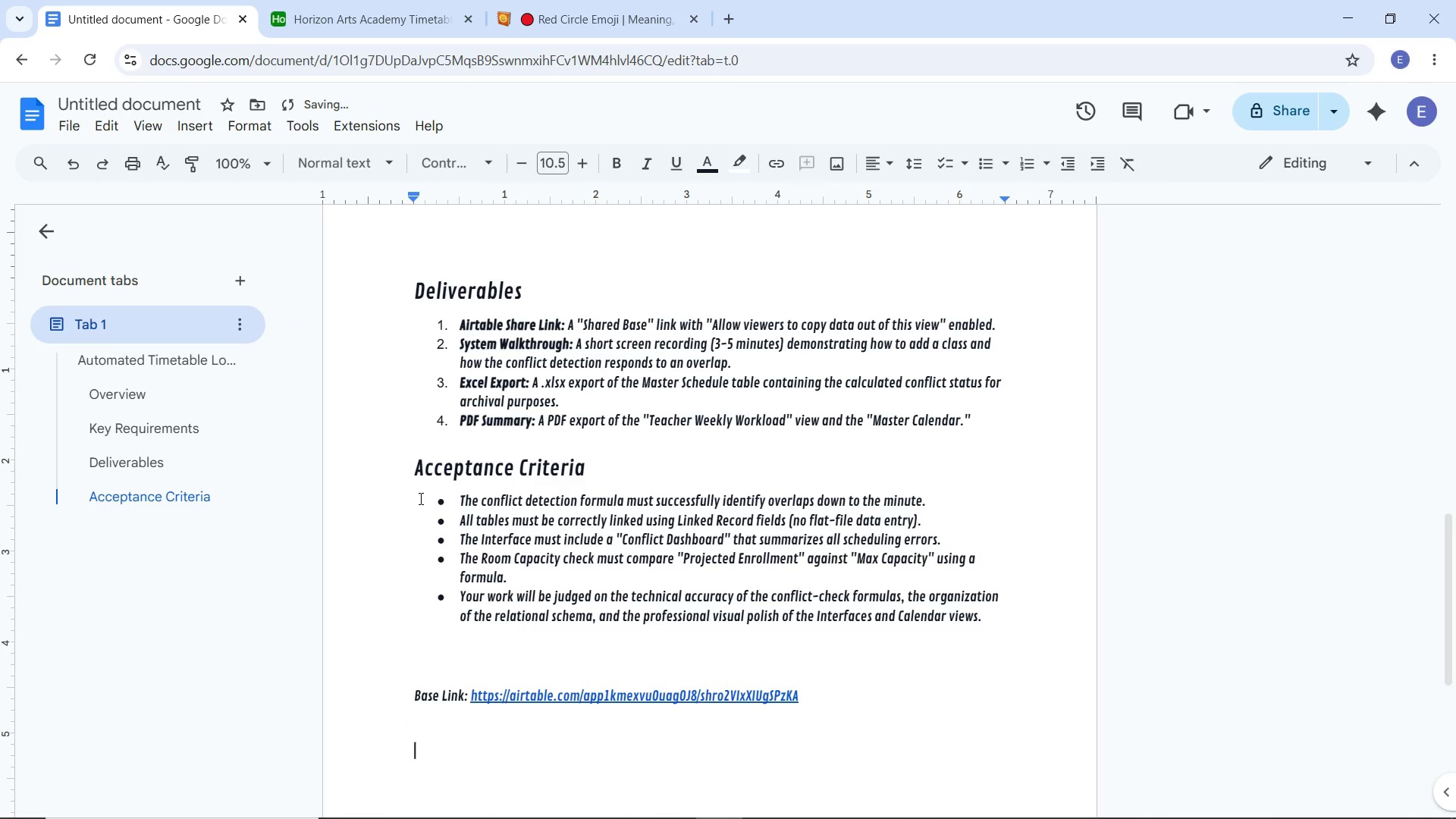 
key(Enter)
 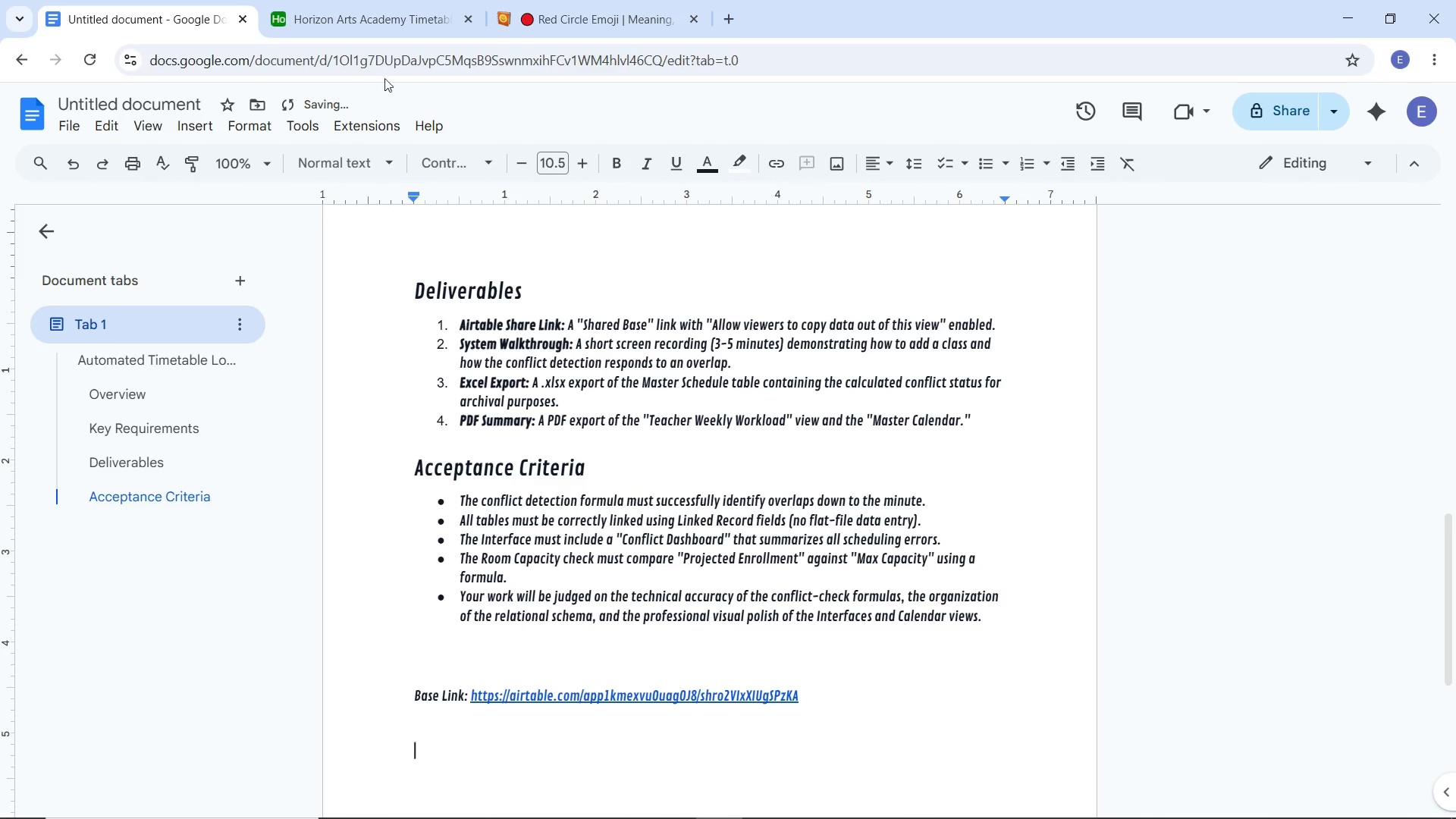 
left_click([366, 0])
 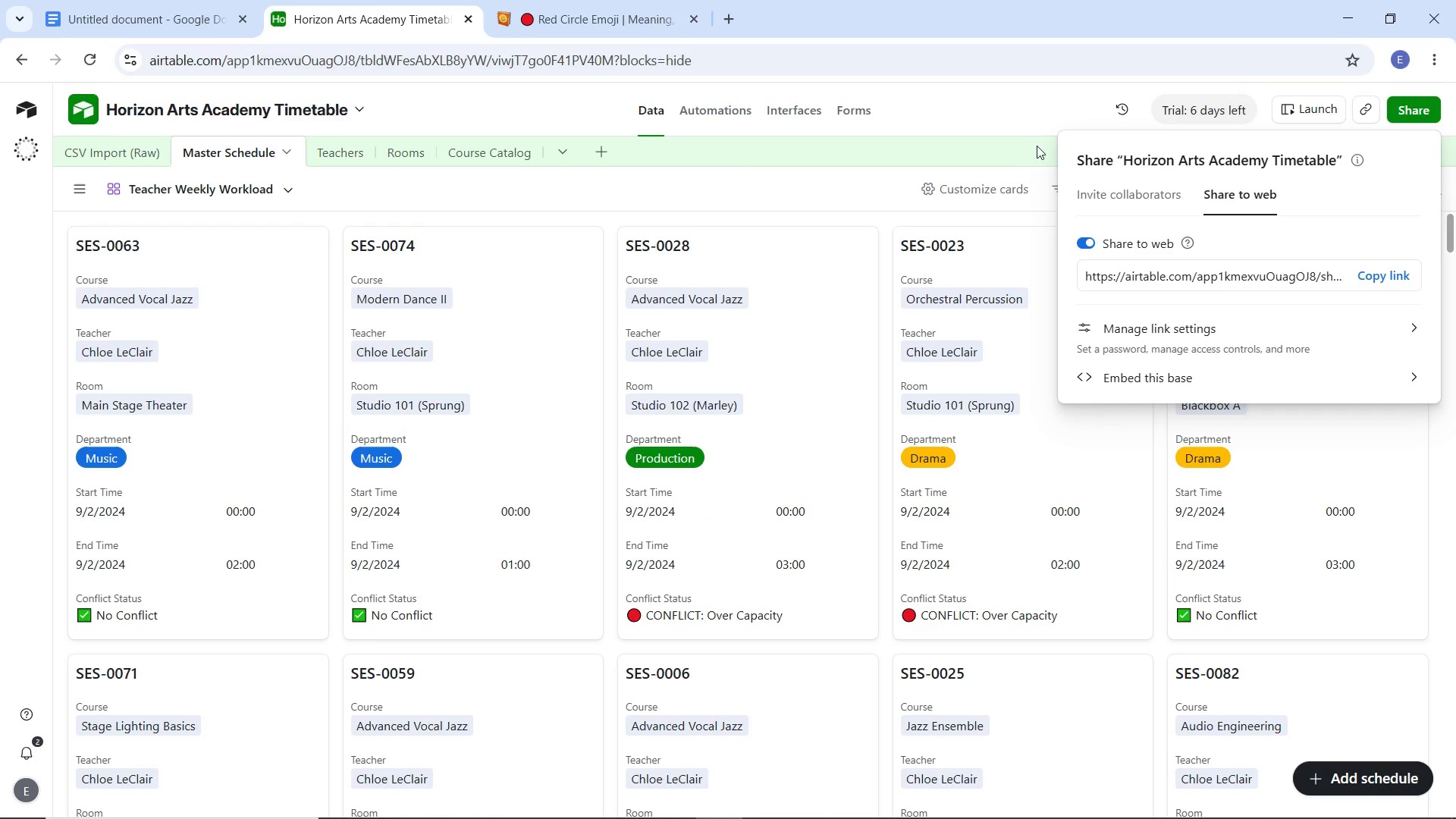 
left_click([977, 112])
 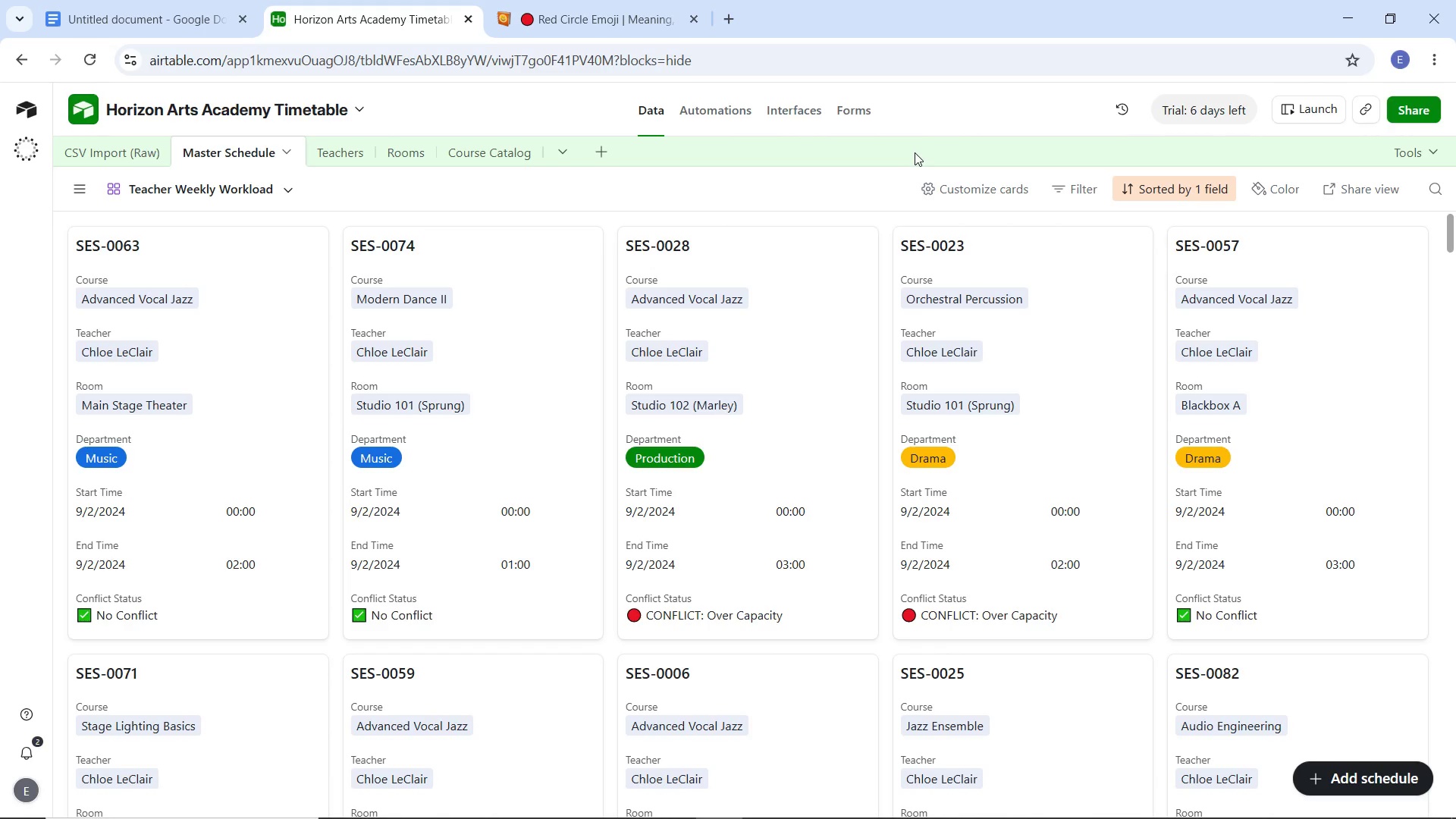 
wait(25.12)
 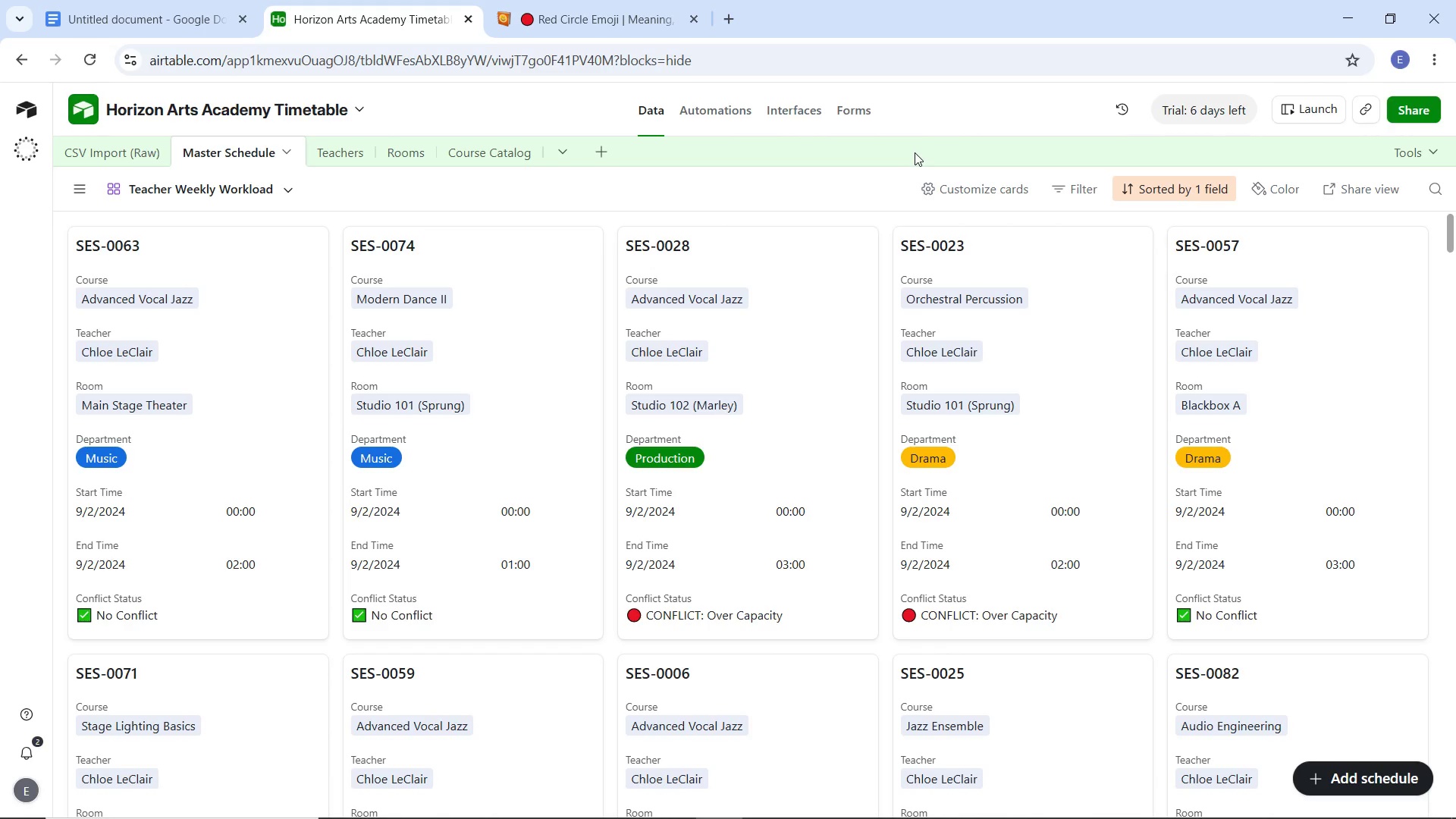 
left_click([1400, 108])
 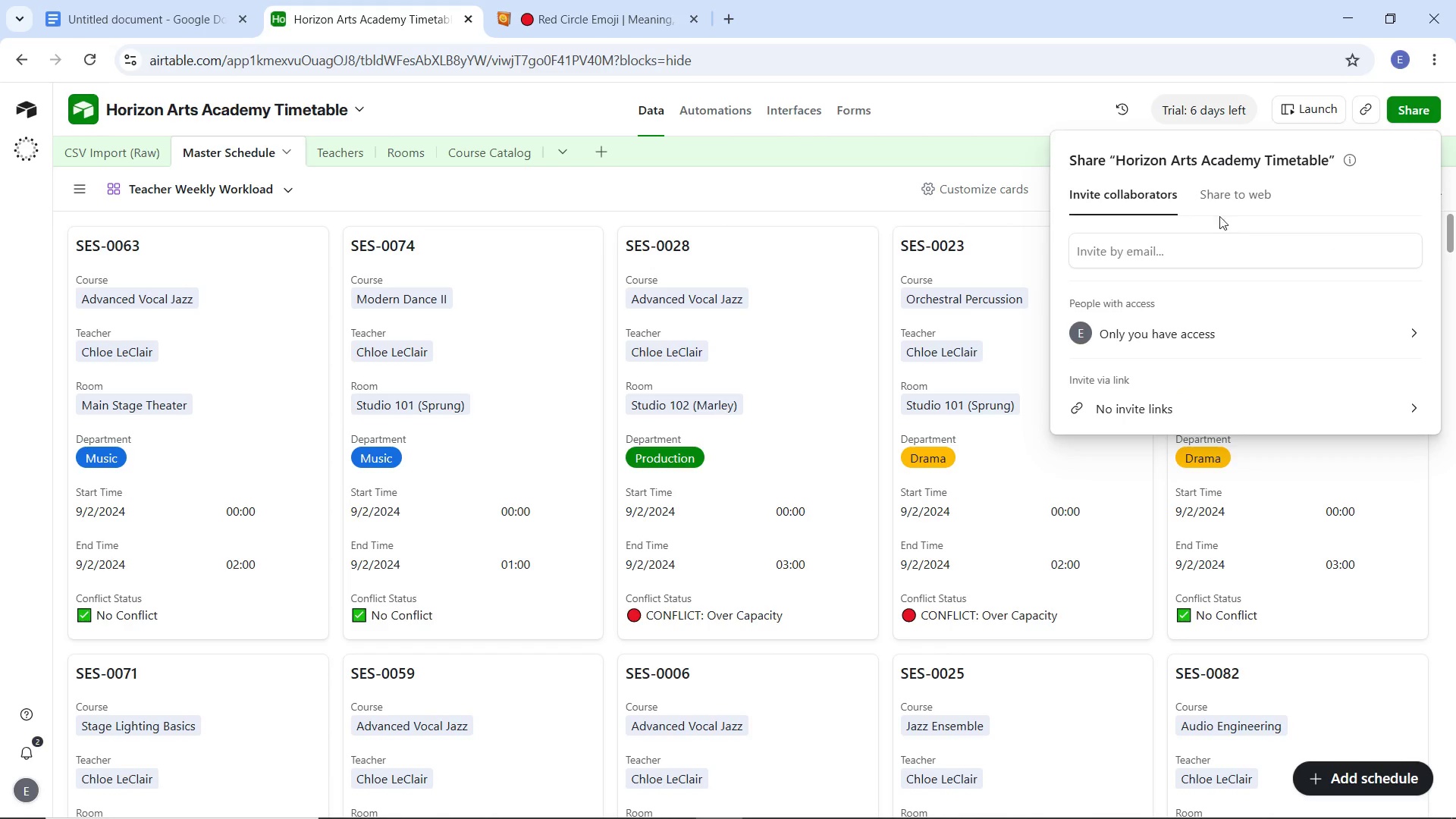 
left_click([1213, 196])
 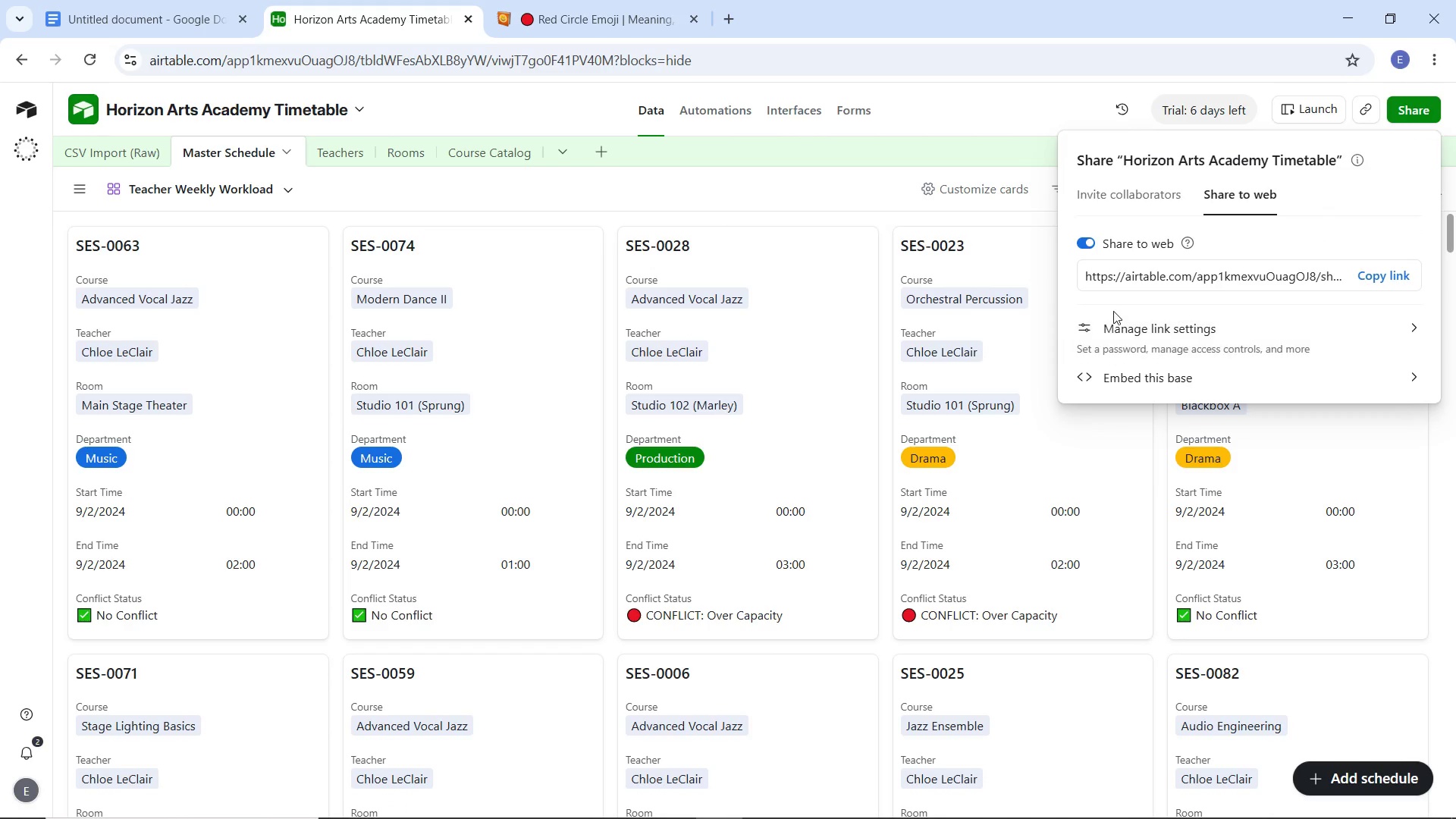 
left_click([1116, 325])
 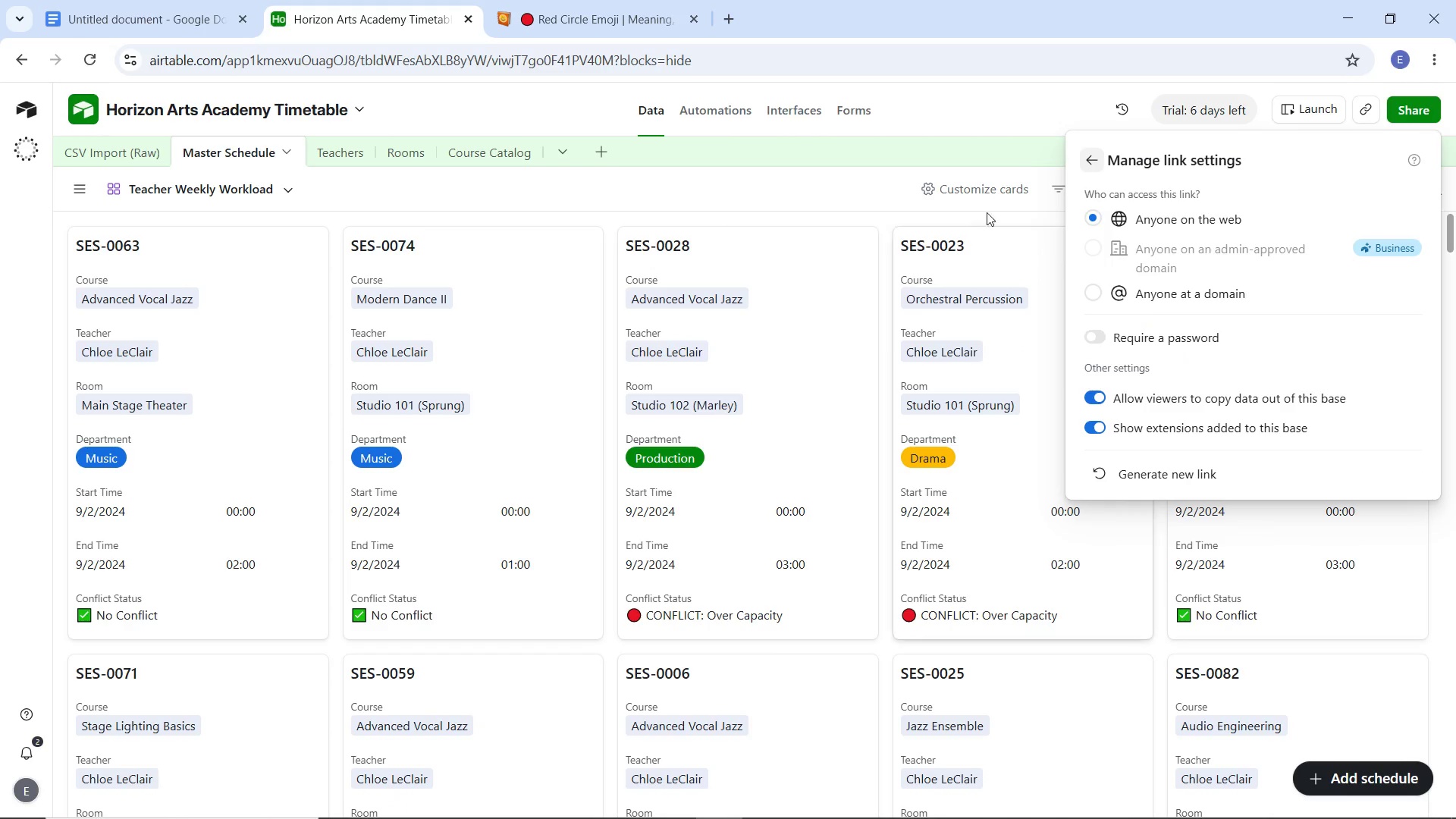 
left_click([962, 151])
 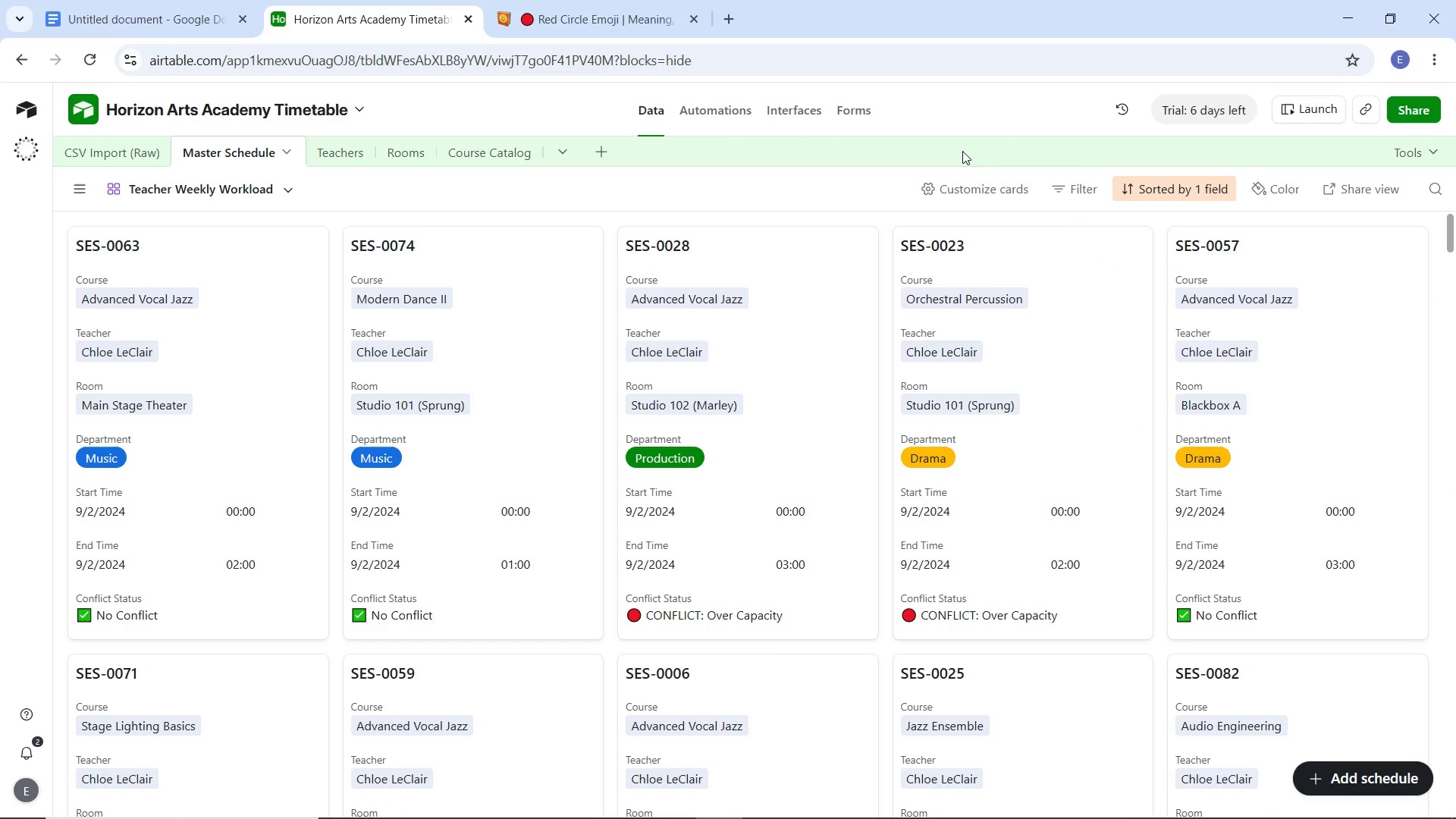 
wait(34.73)
 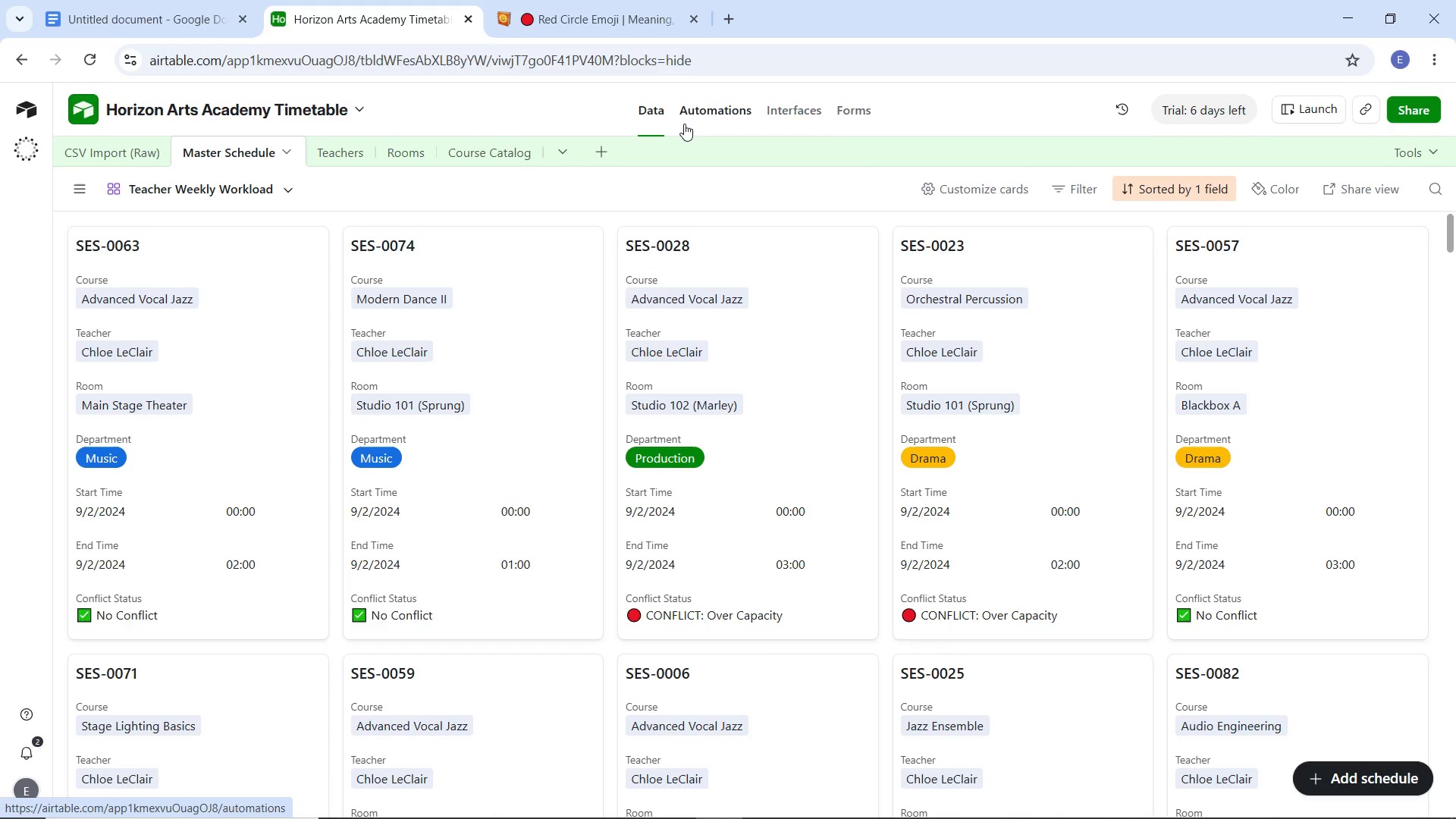 
hold_key(key=Space, duration=0.31)
 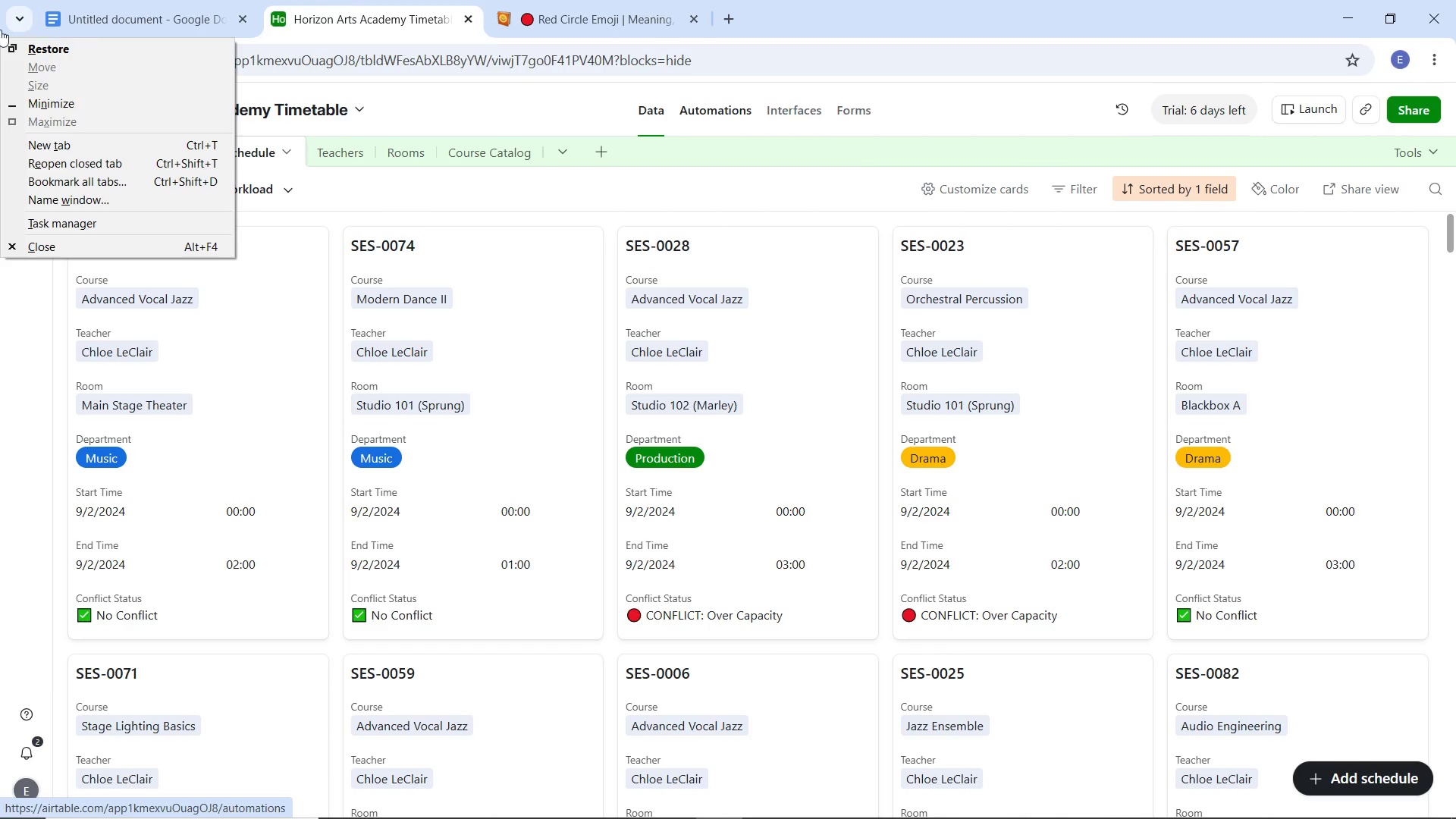 
key(Alt+Meta+R)
 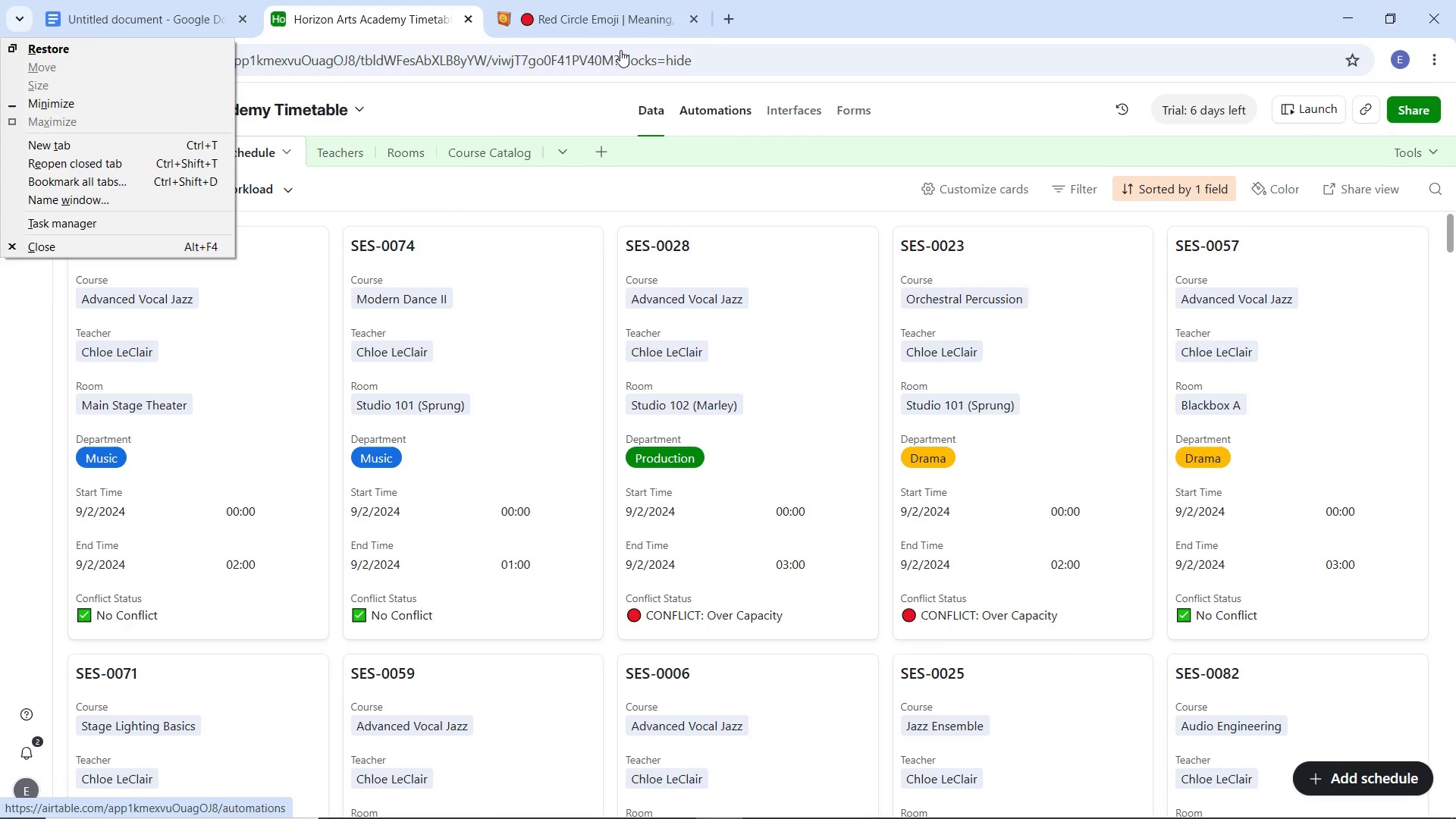 
left_click([876, 5])
 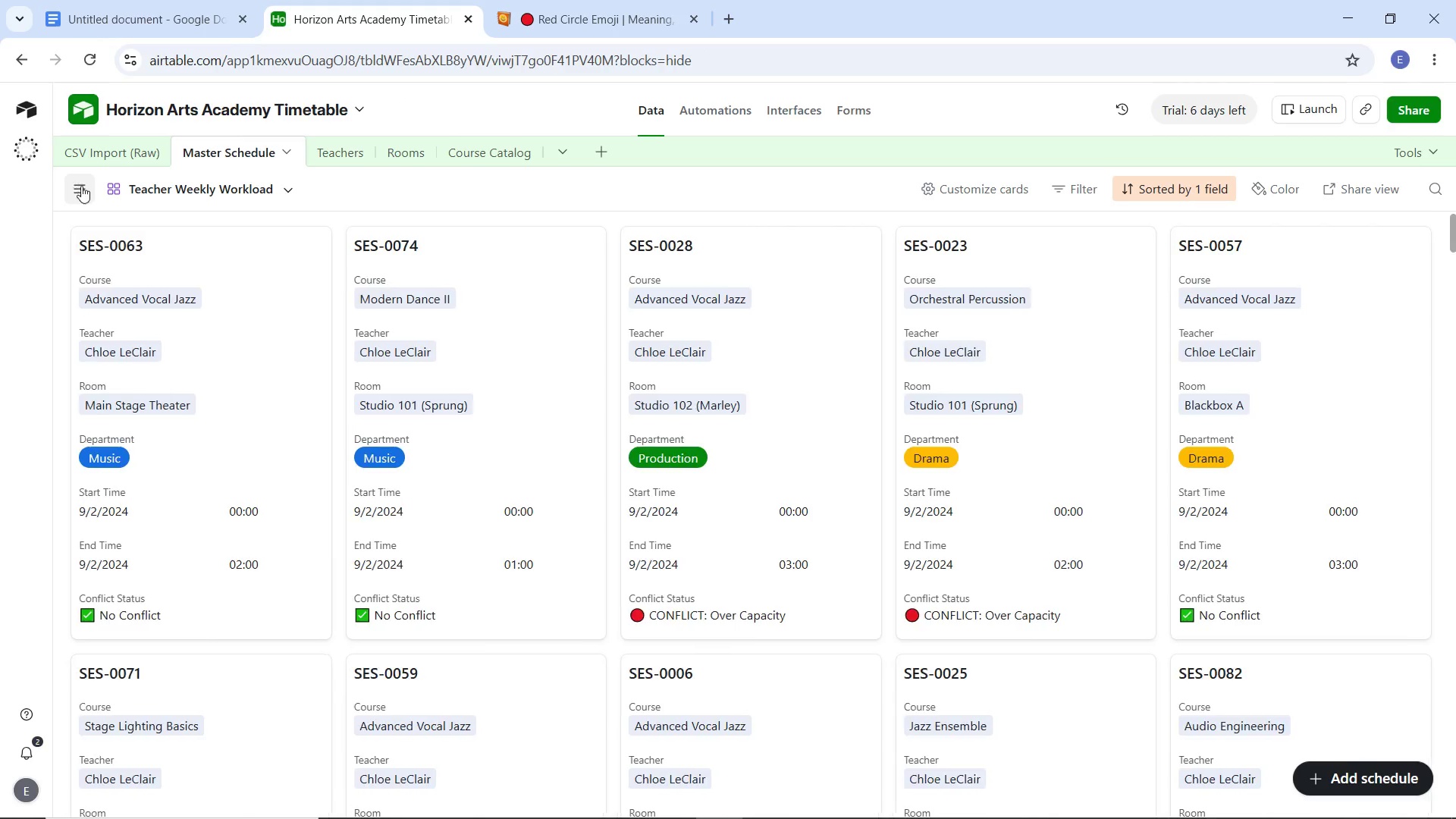 
wait(9.56)
 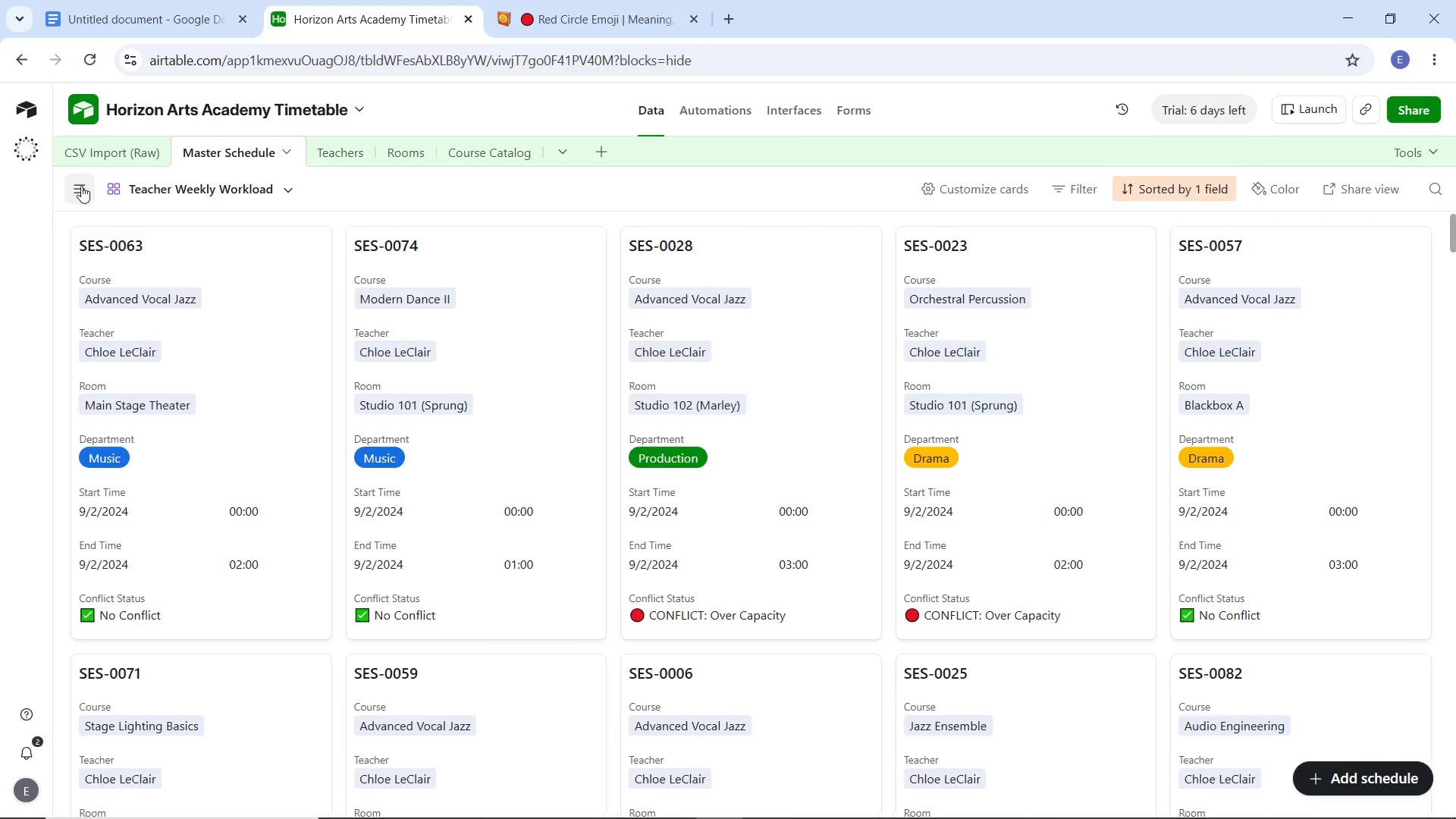 
left_click([771, 113])
 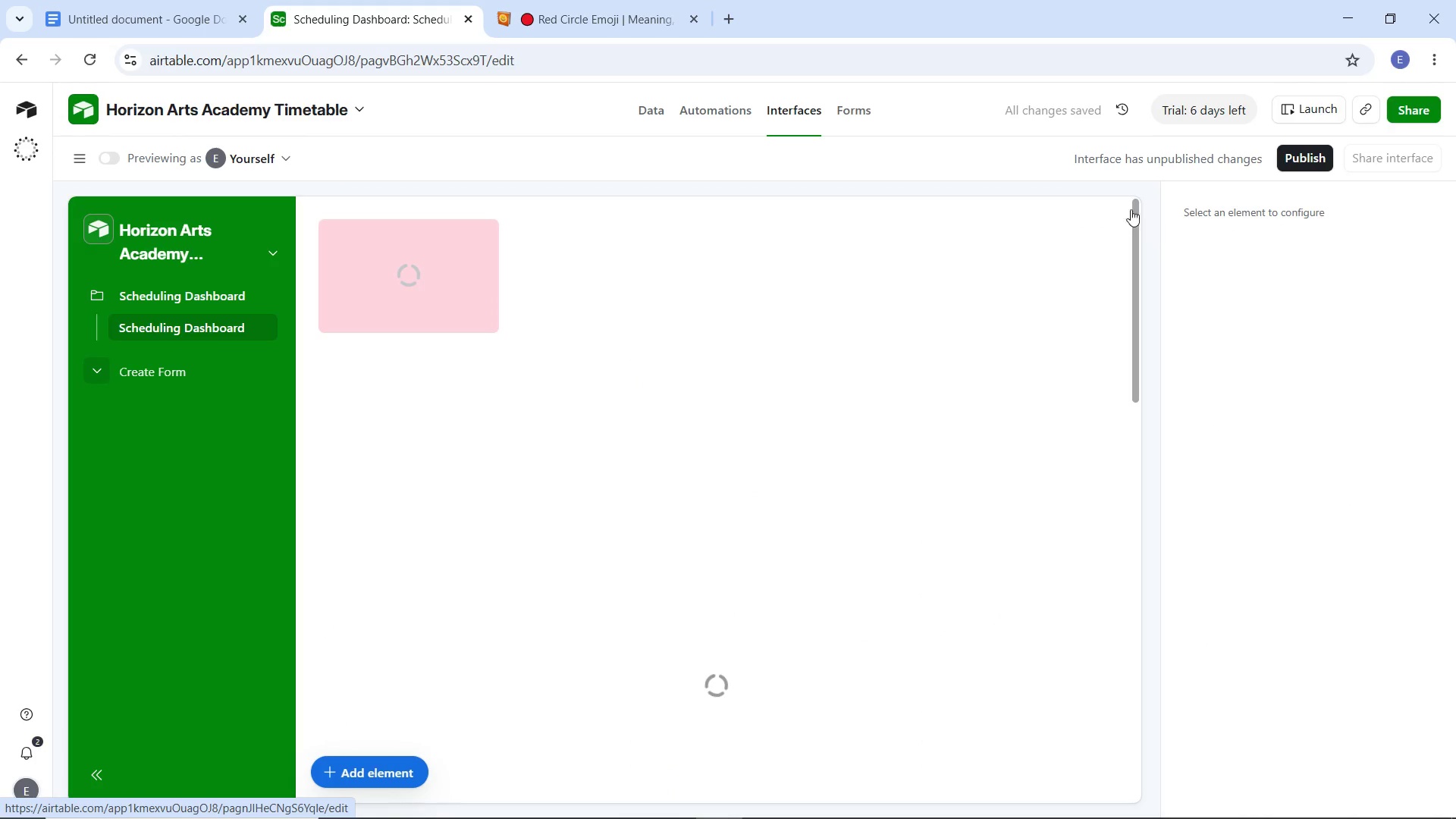 
wait(5.7)
 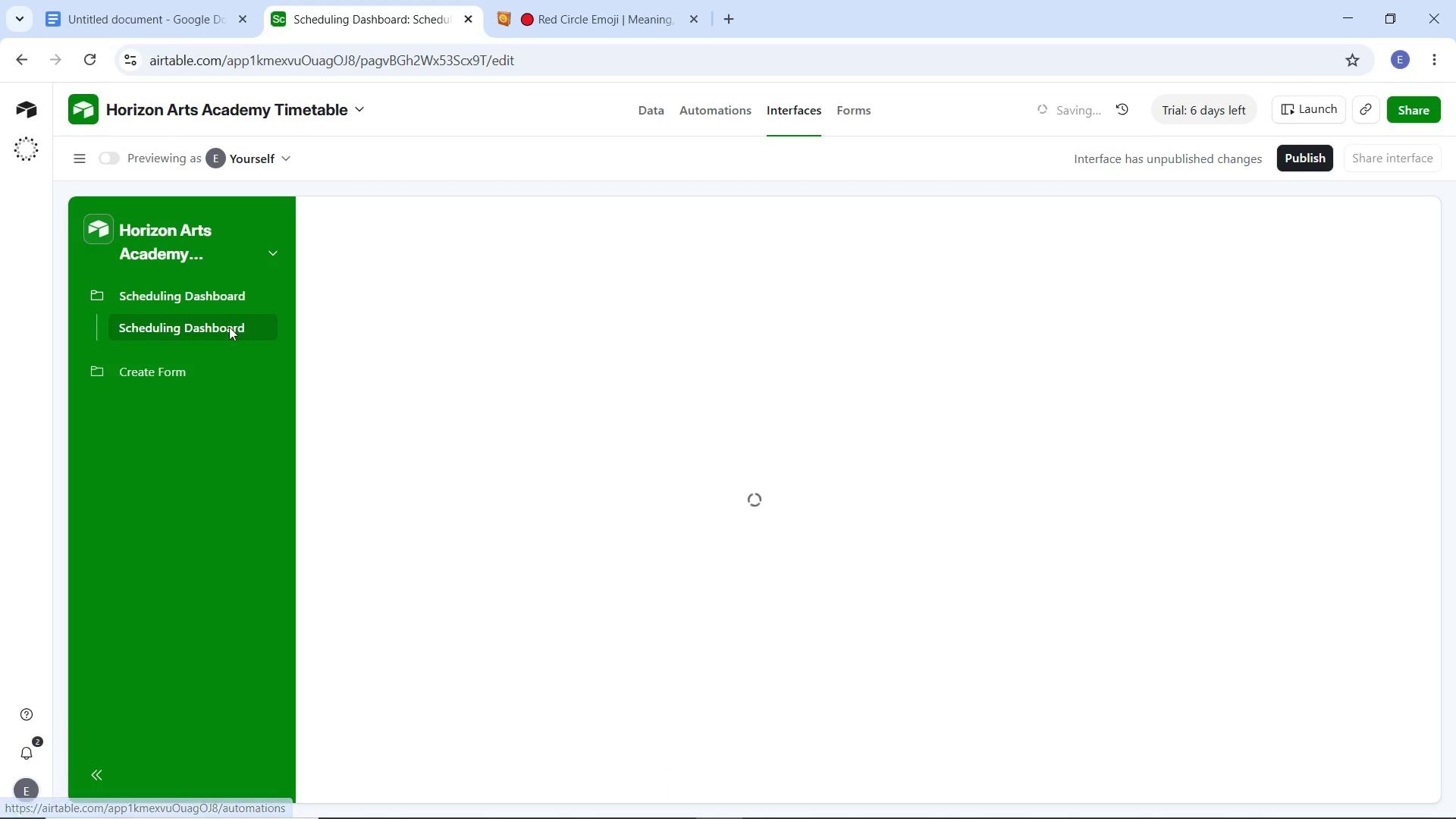 
left_click([1301, 158])
 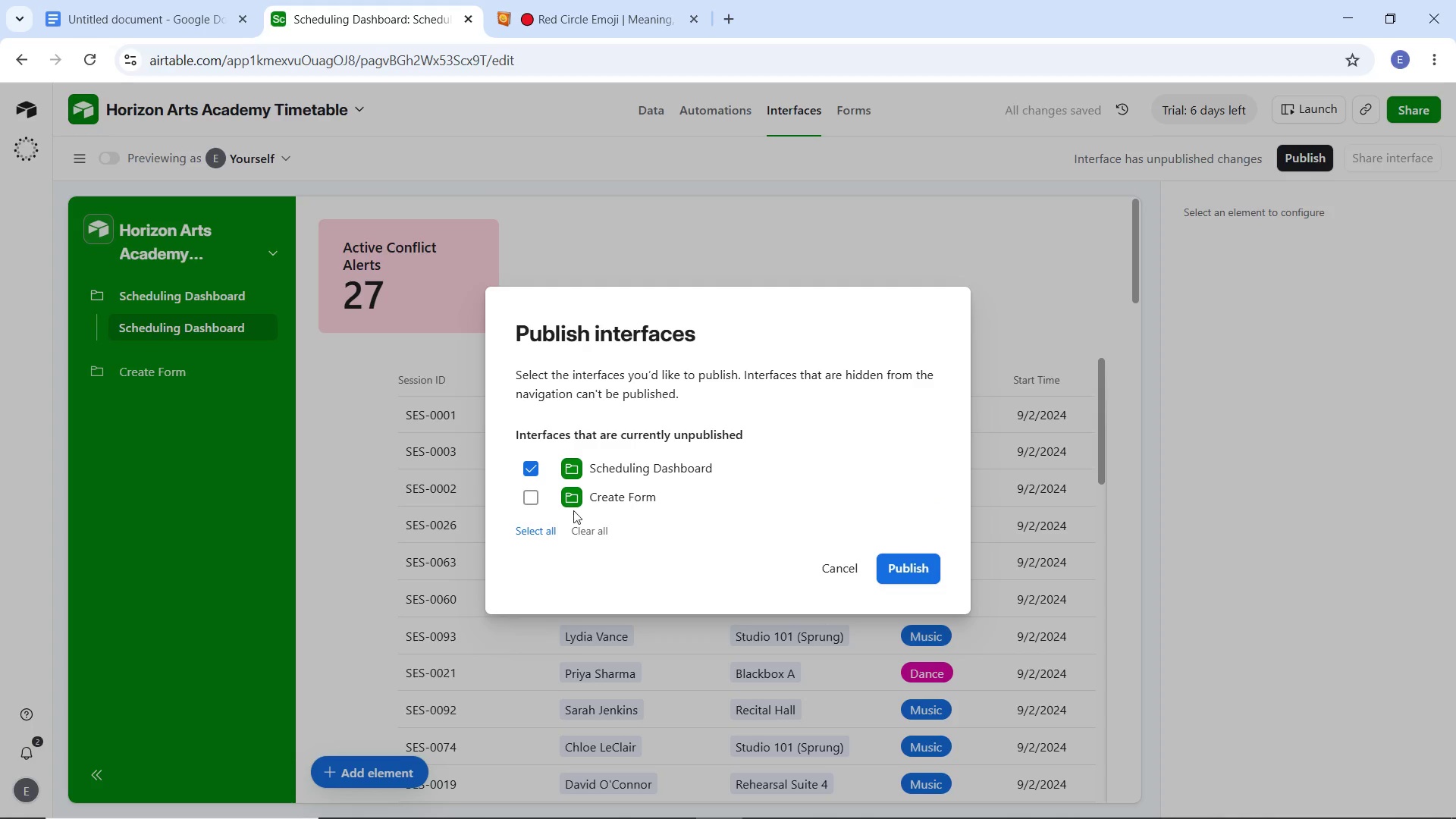 
left_click([532, 505])
 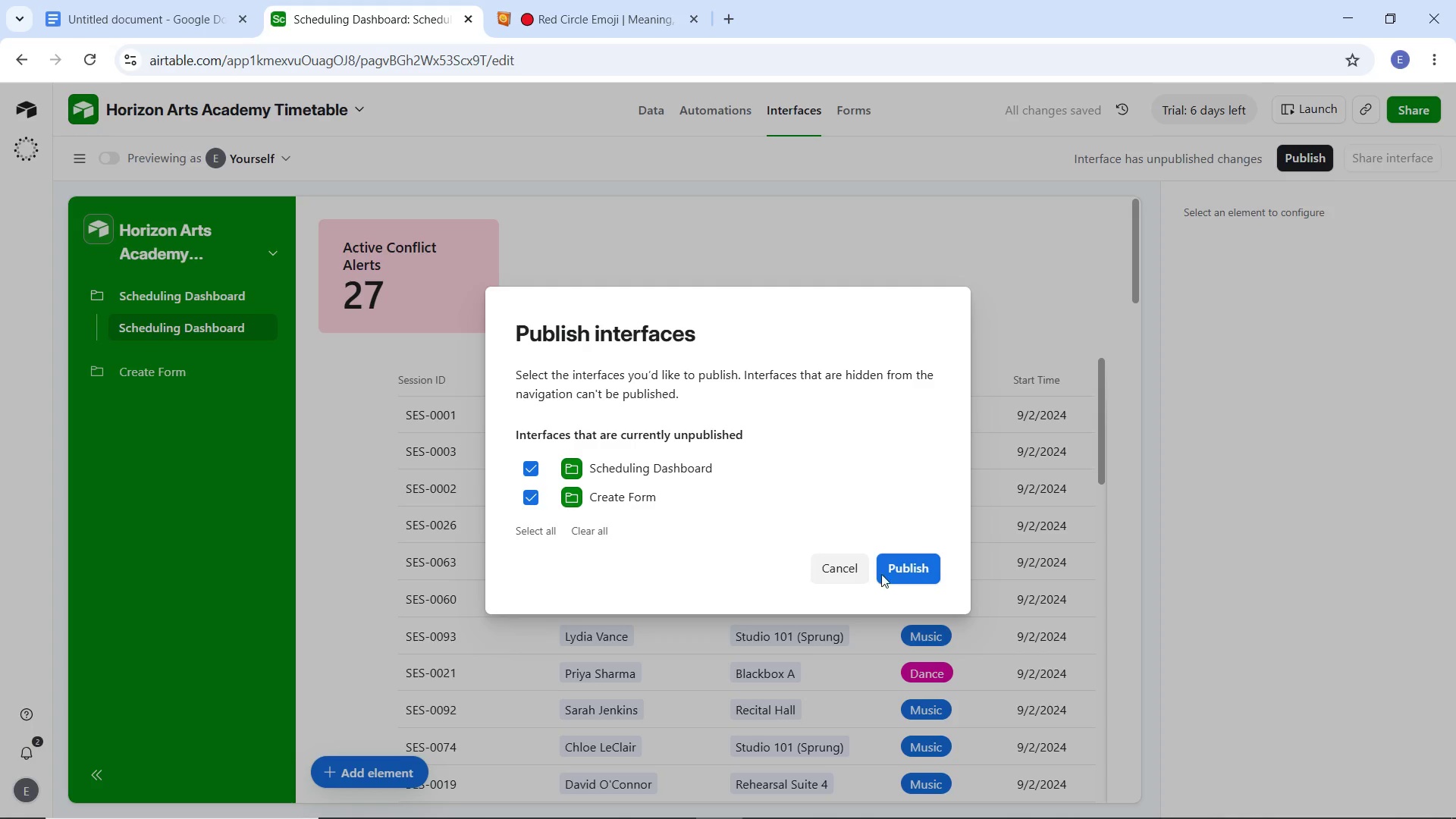 
left_click([891, 573])
 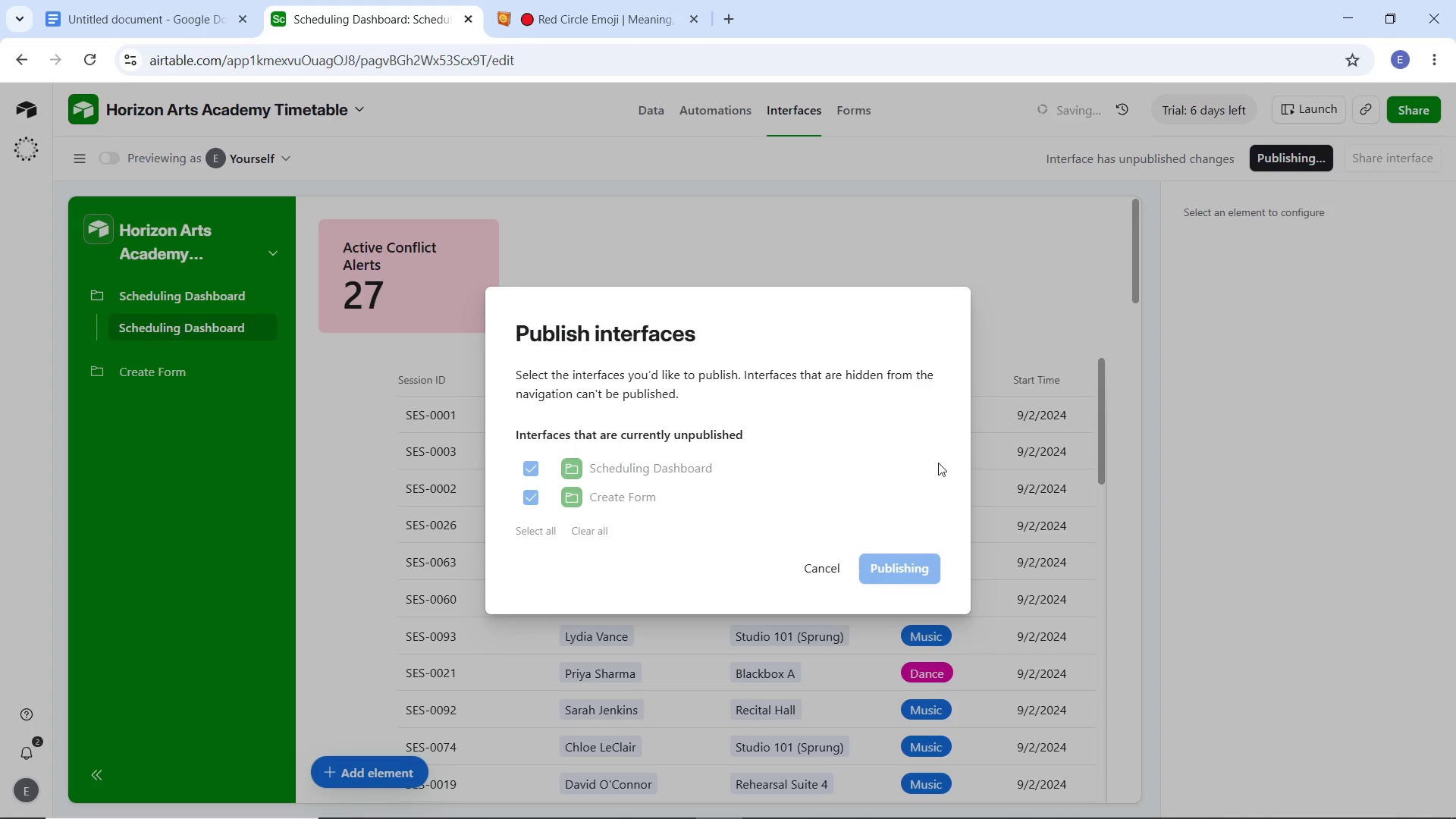 
mouse_move([966, 428])
 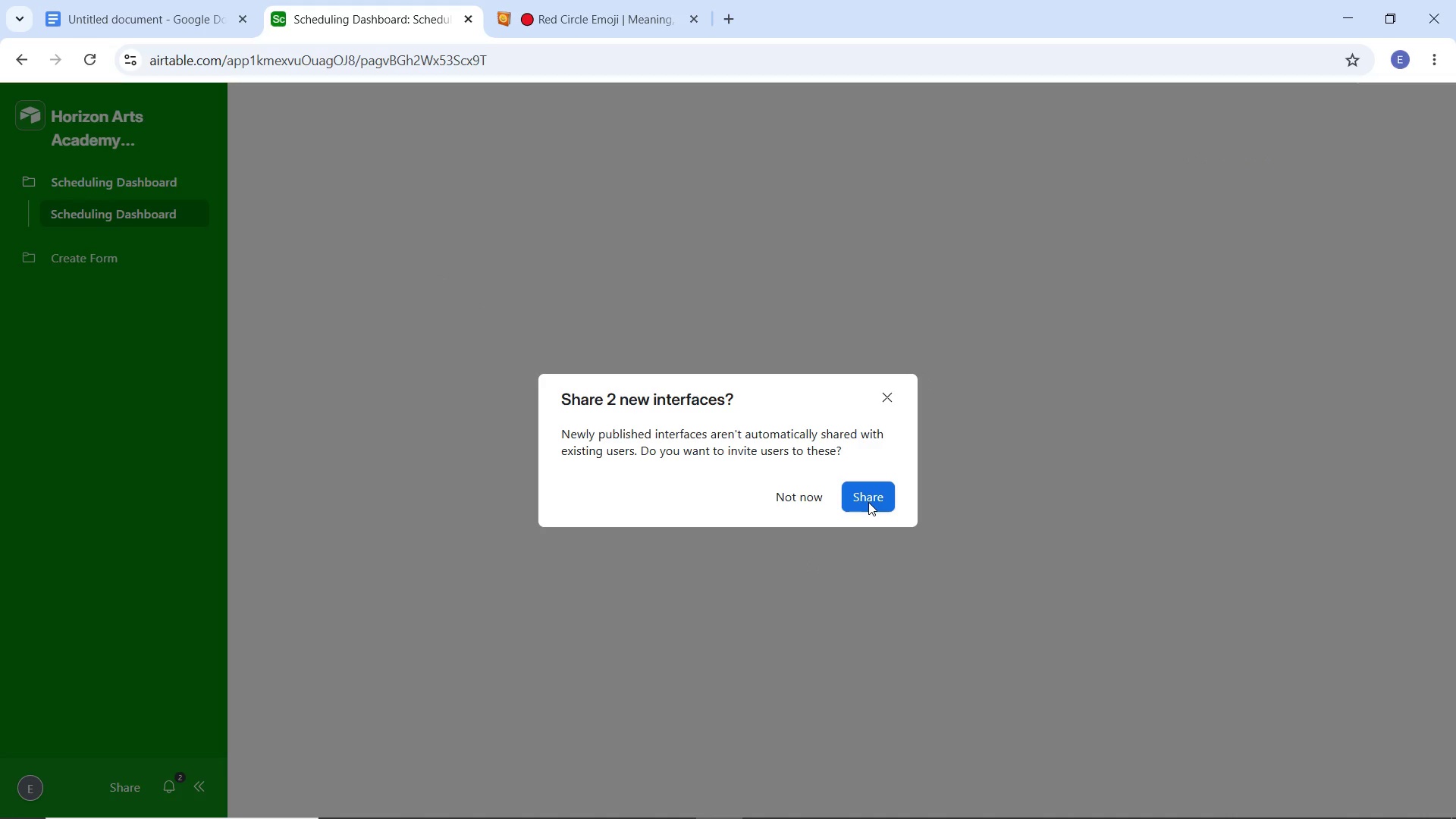 
left_click([868, 502])
 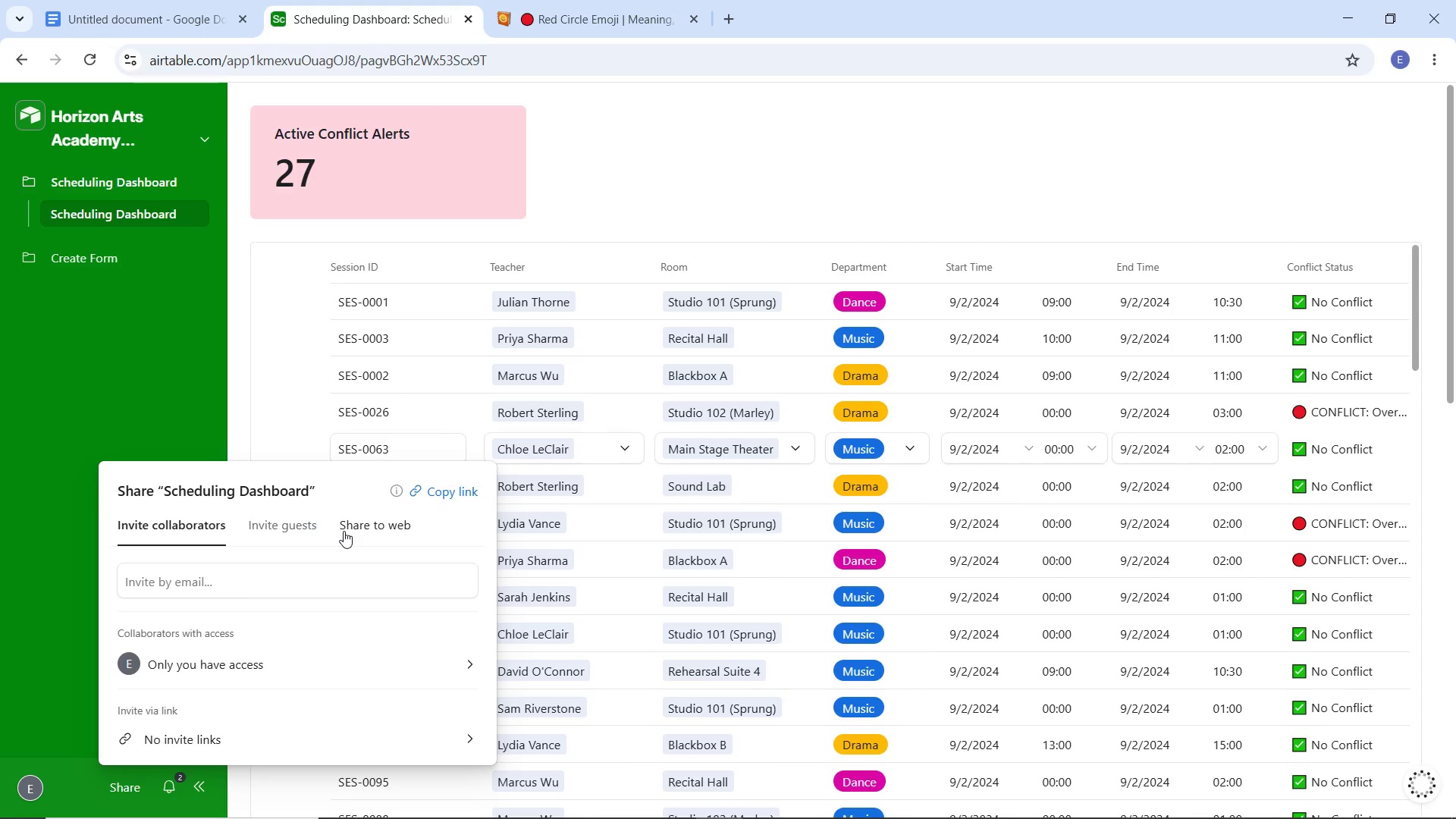 
left_click([346, 531])
 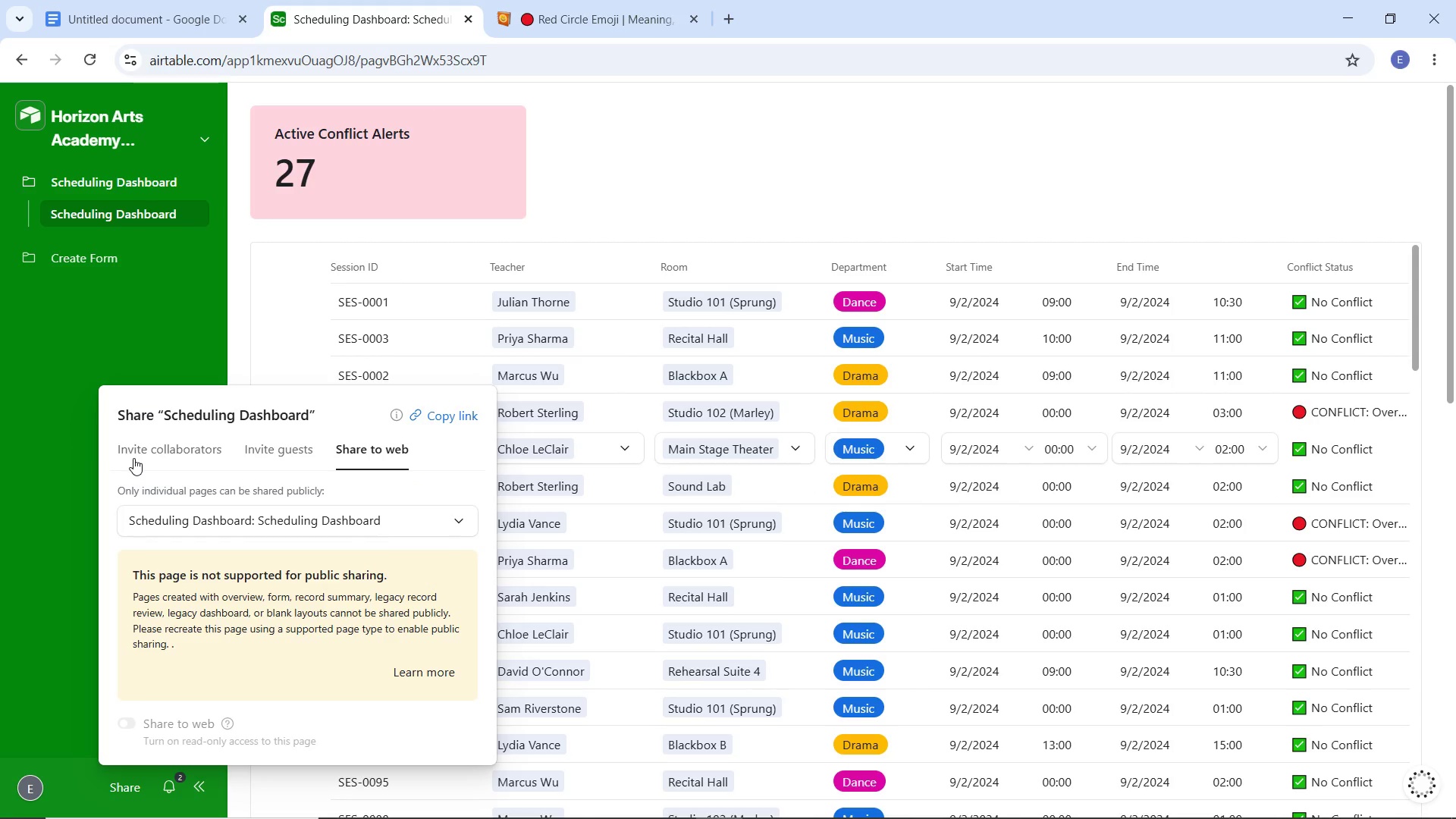 
left_click([133, 458])
 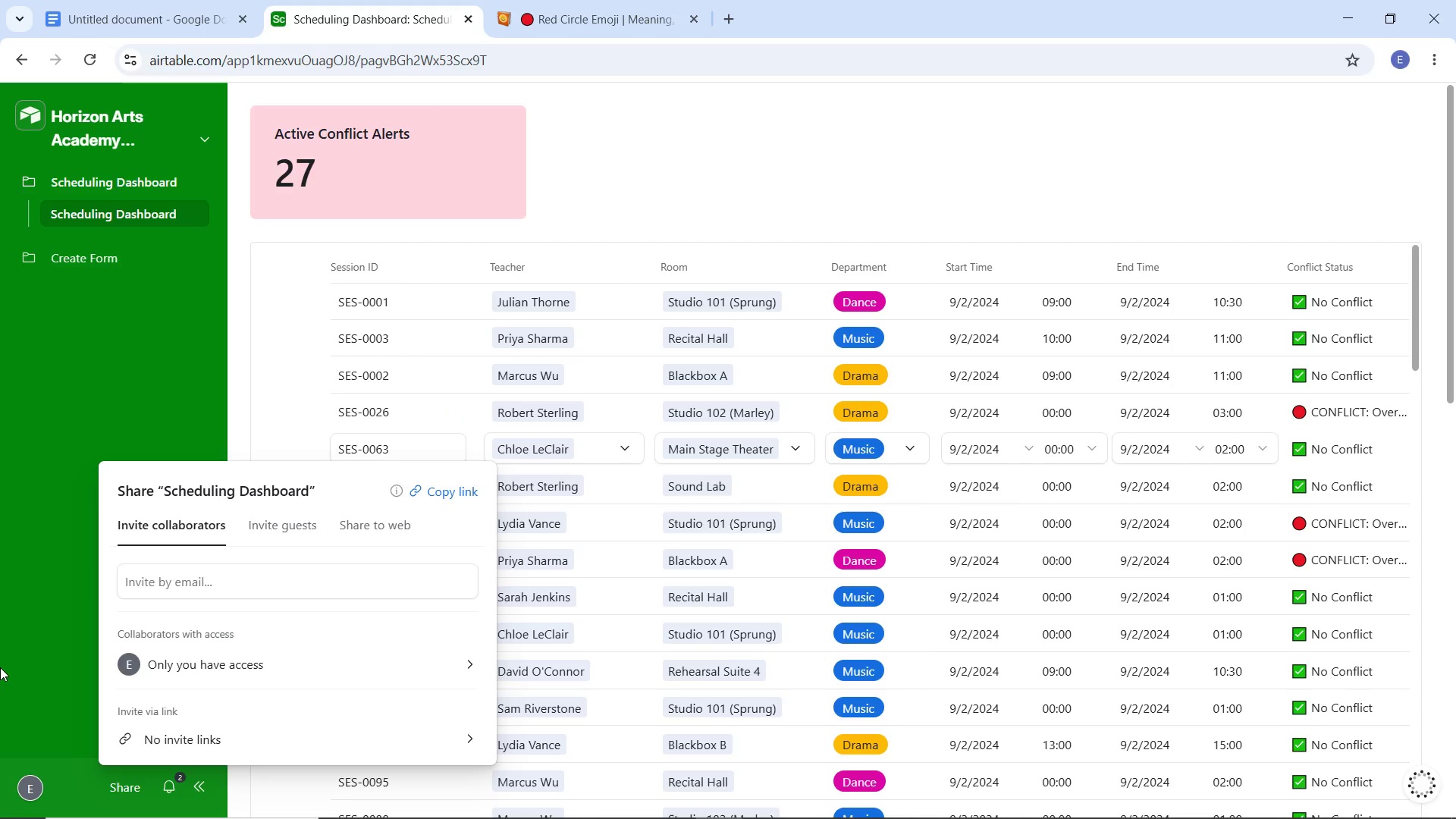 
left_click([0, 667])
 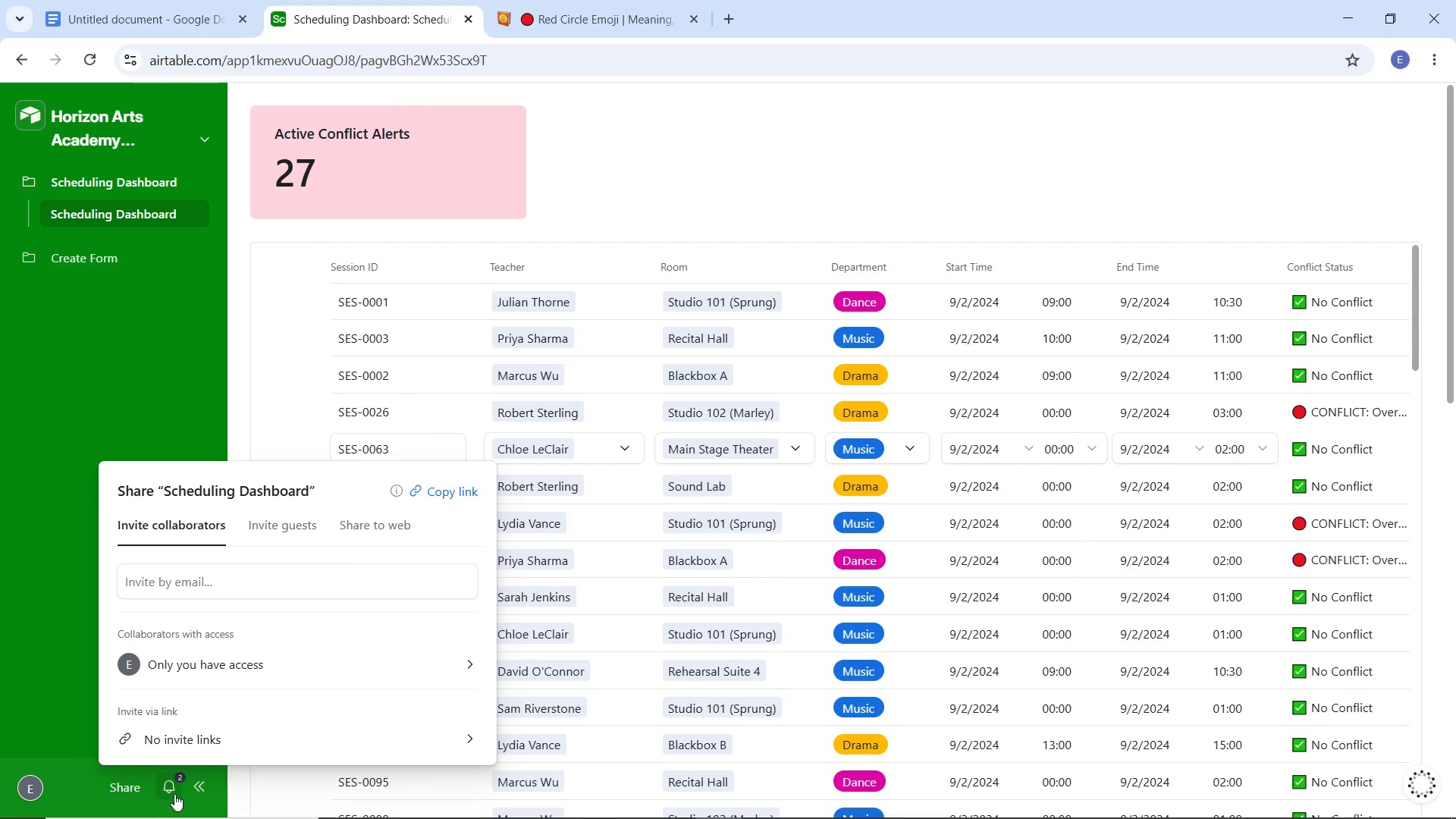 
left_click([140, 783])
 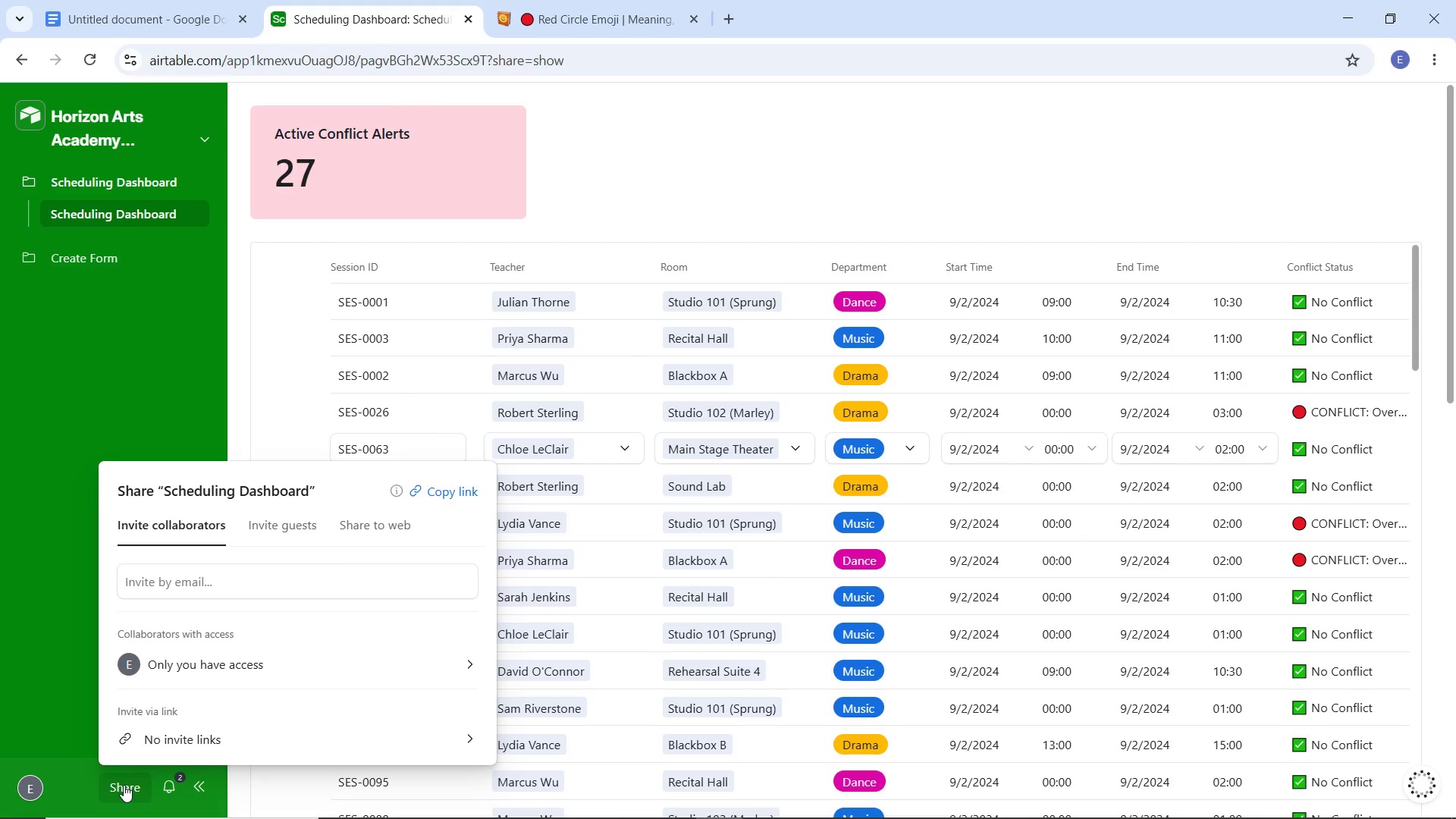 
left_click([124, 785])
 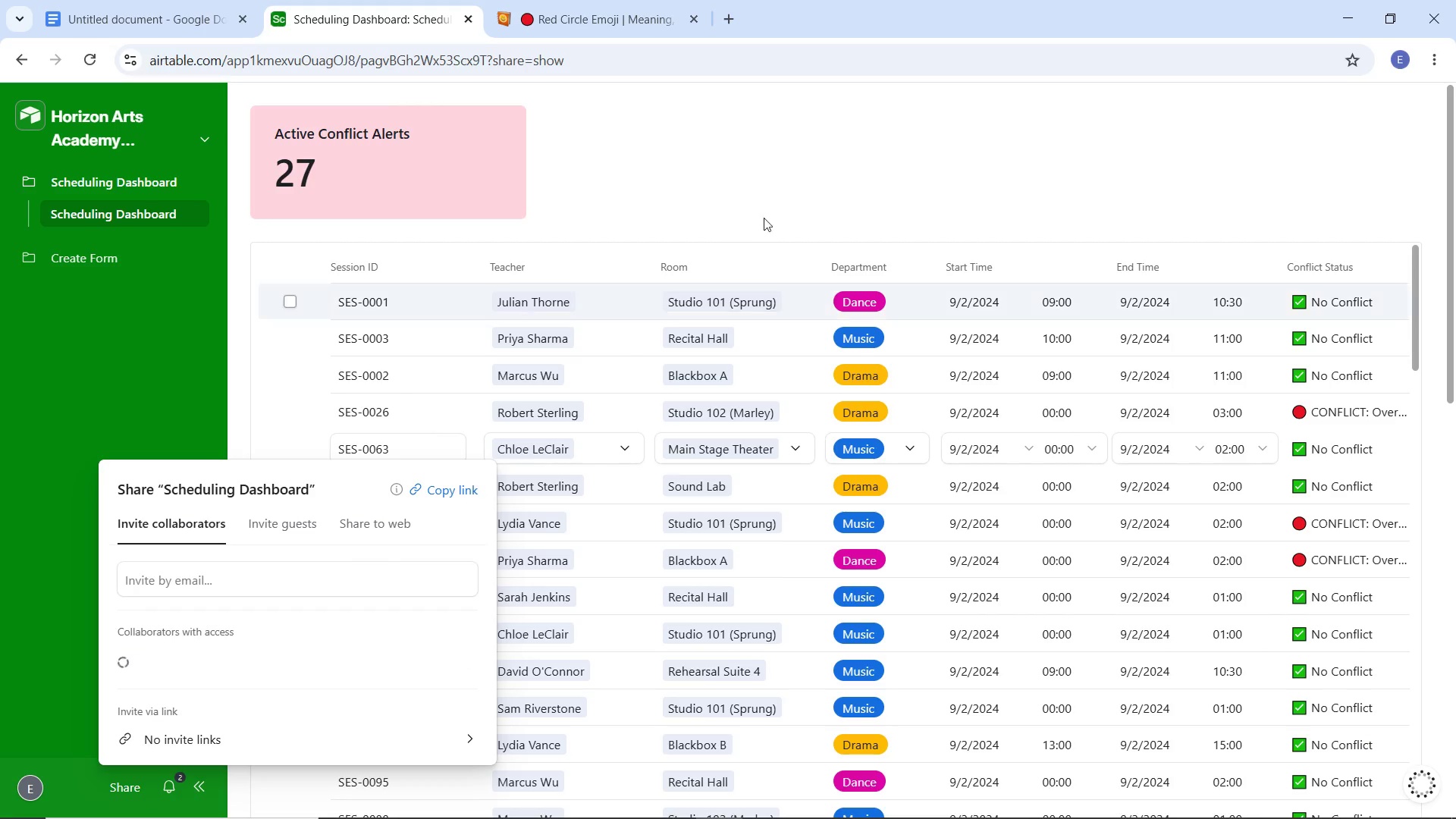 
left_click([770, 196])
 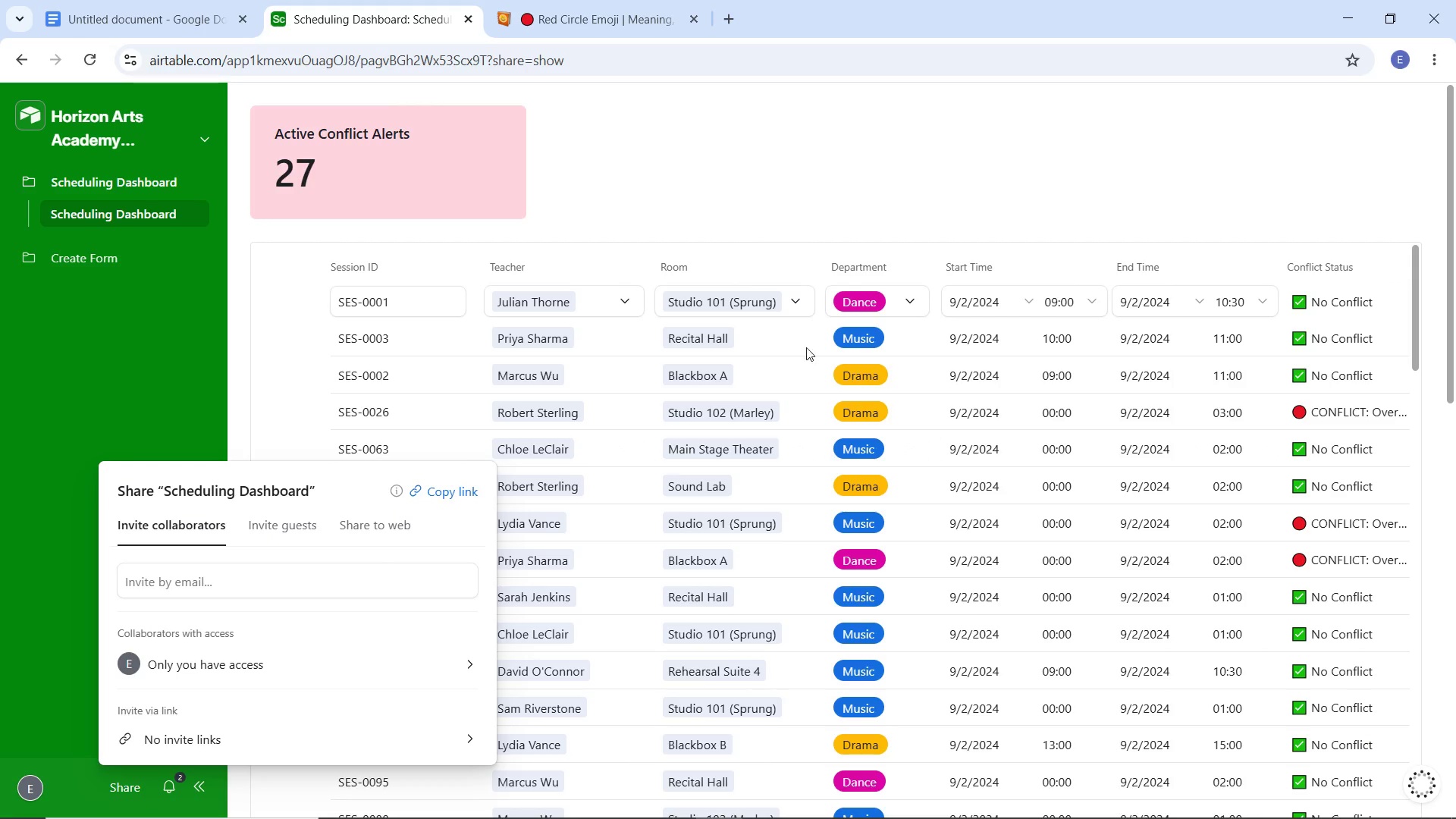 
scroll: coordinate [809, 388], scroll_direction: up, amount: 4.0
 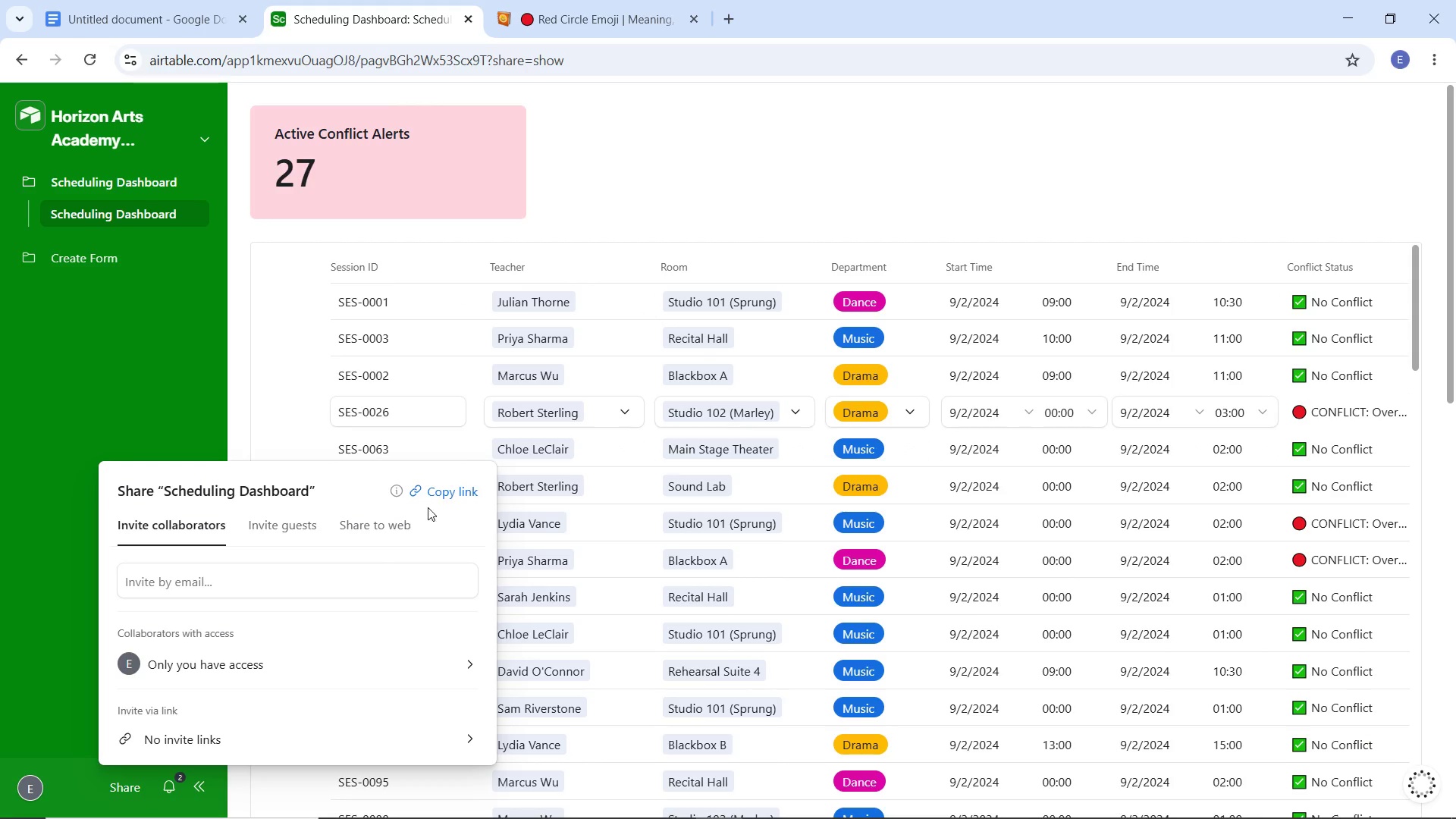 
left_click([435, 497])
 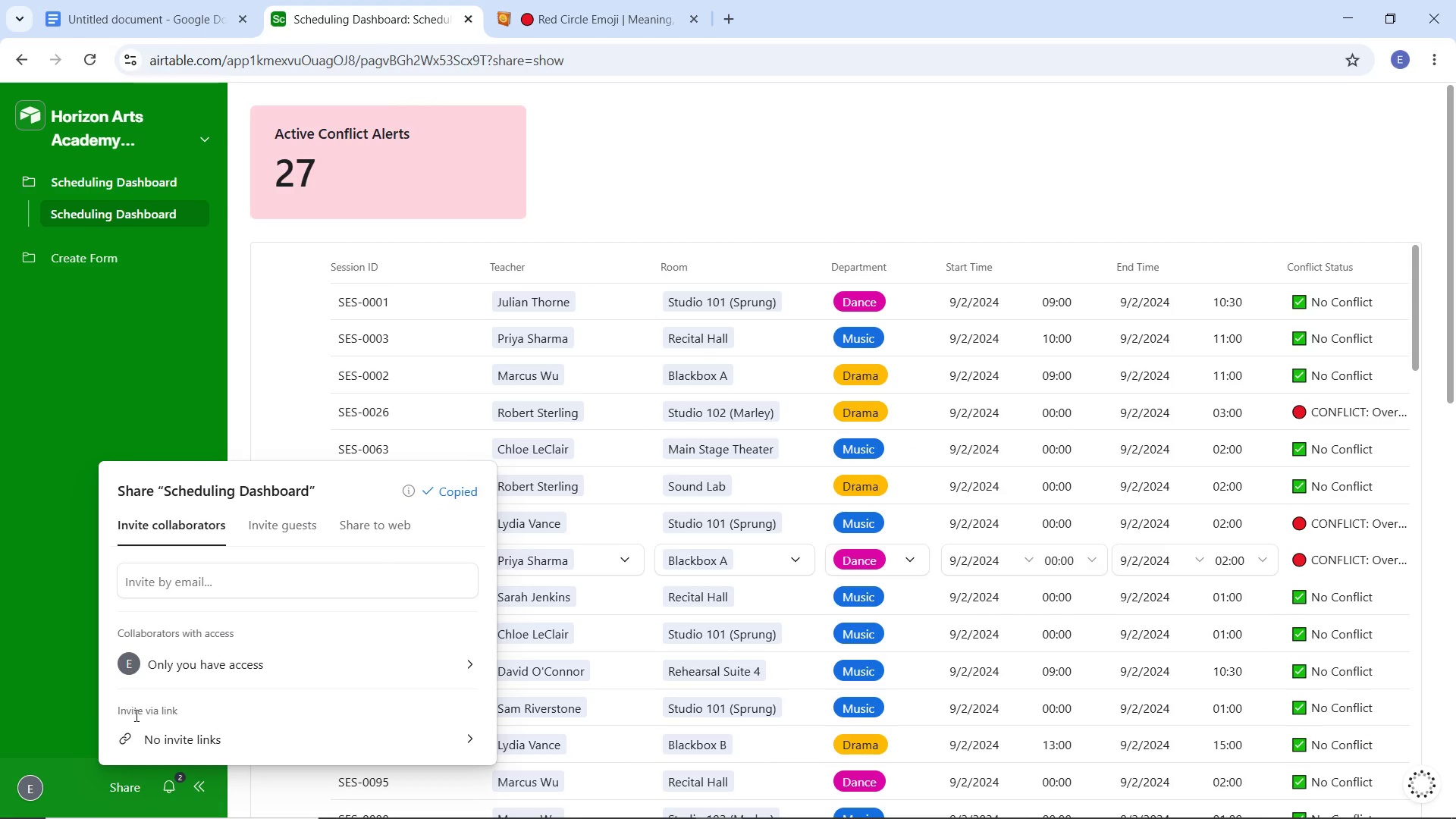 
left_click([50, 708])
 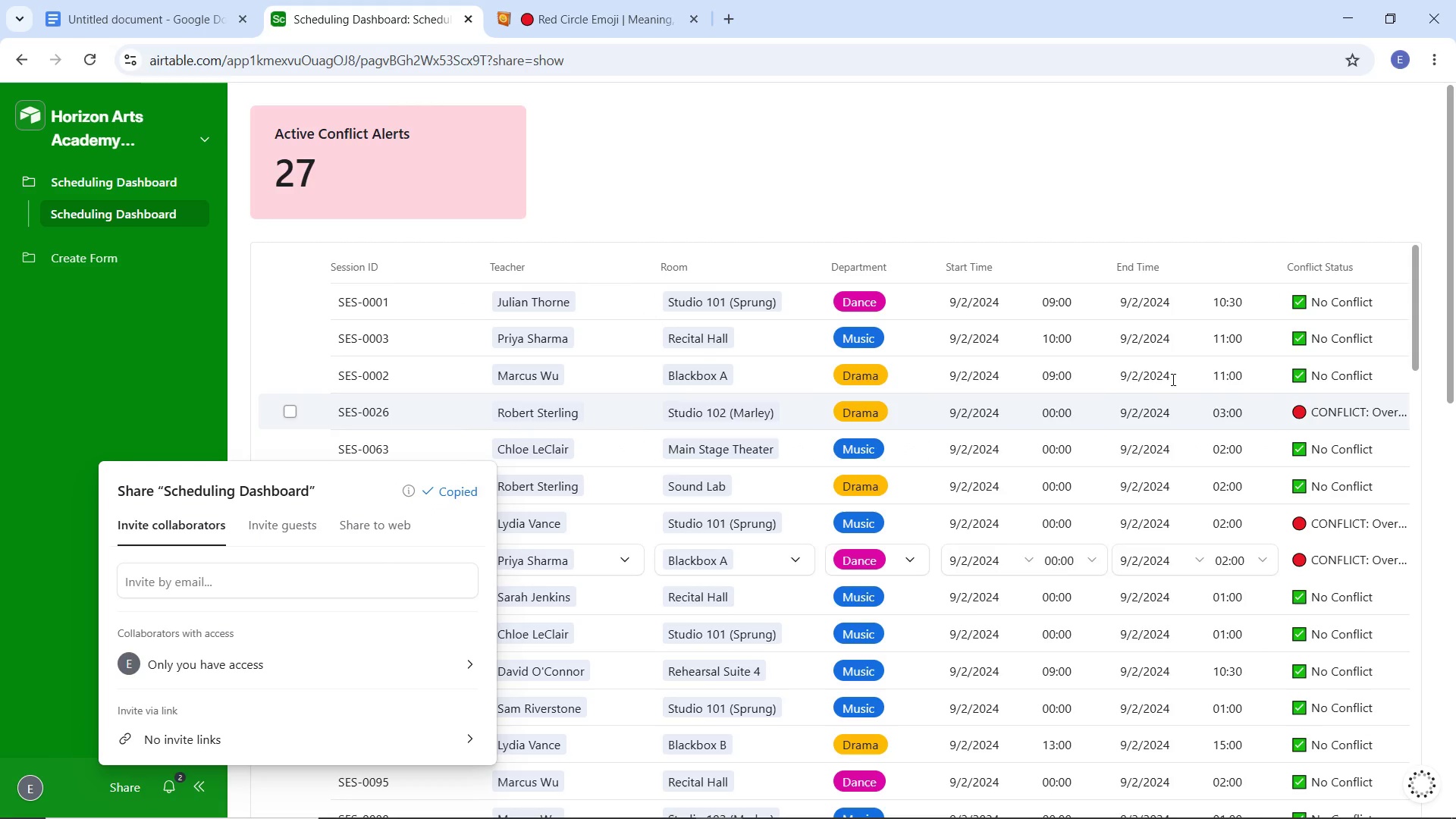 
scroll: coordinate [1324, 438], scroll_direction: down, amount: 7.0
 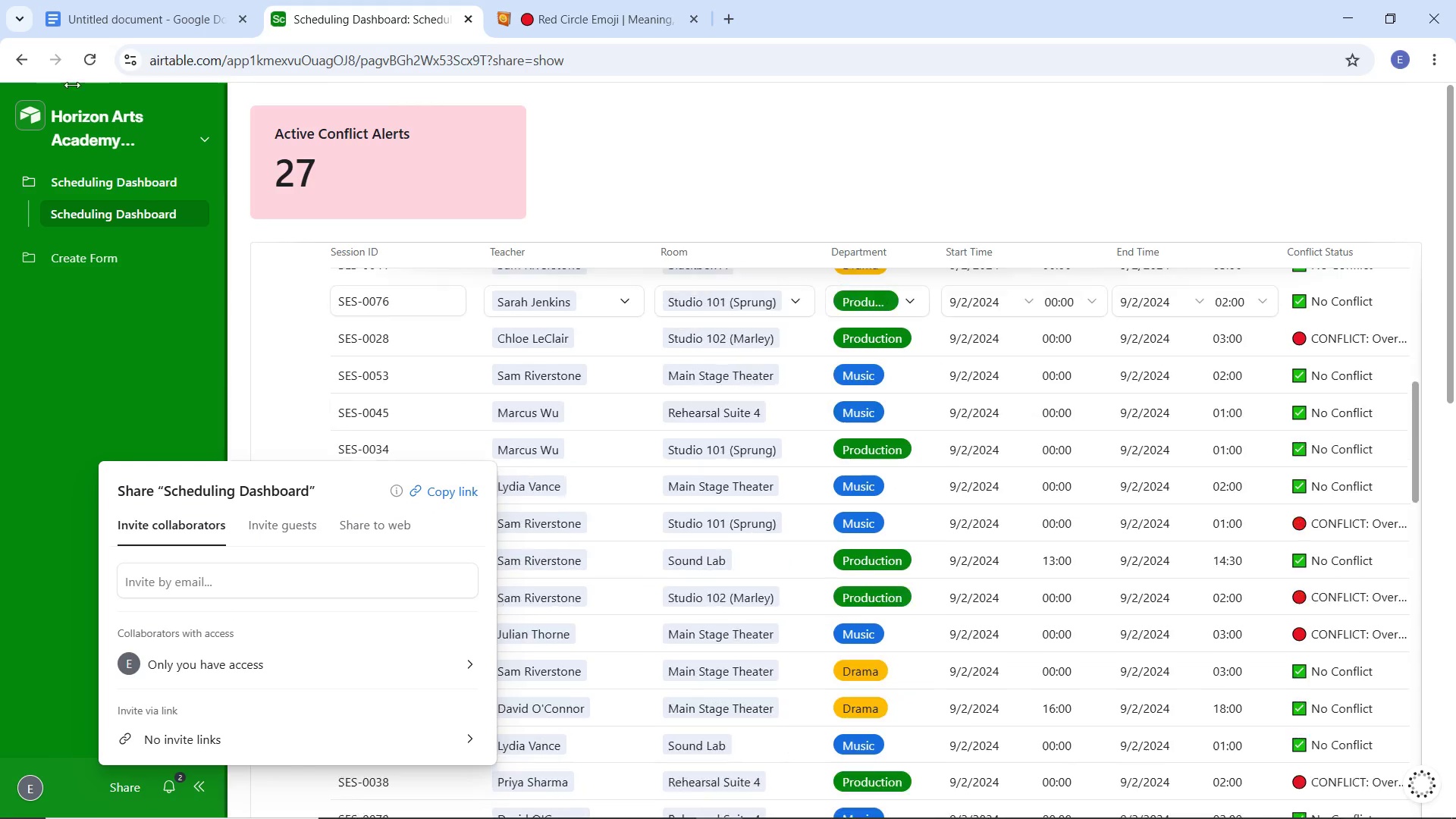 
left_click([16, 67])
 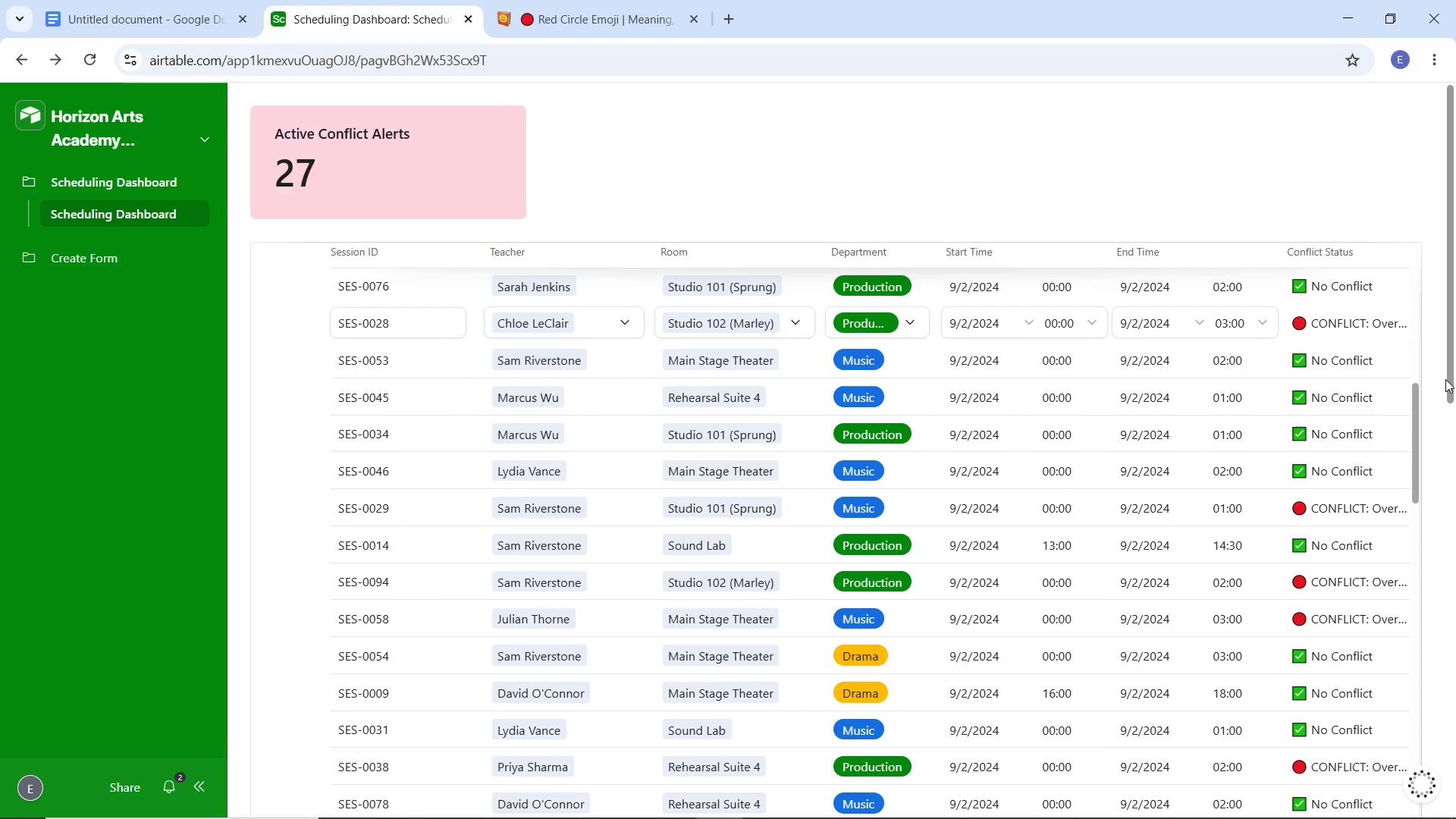 
wait(5.05)
 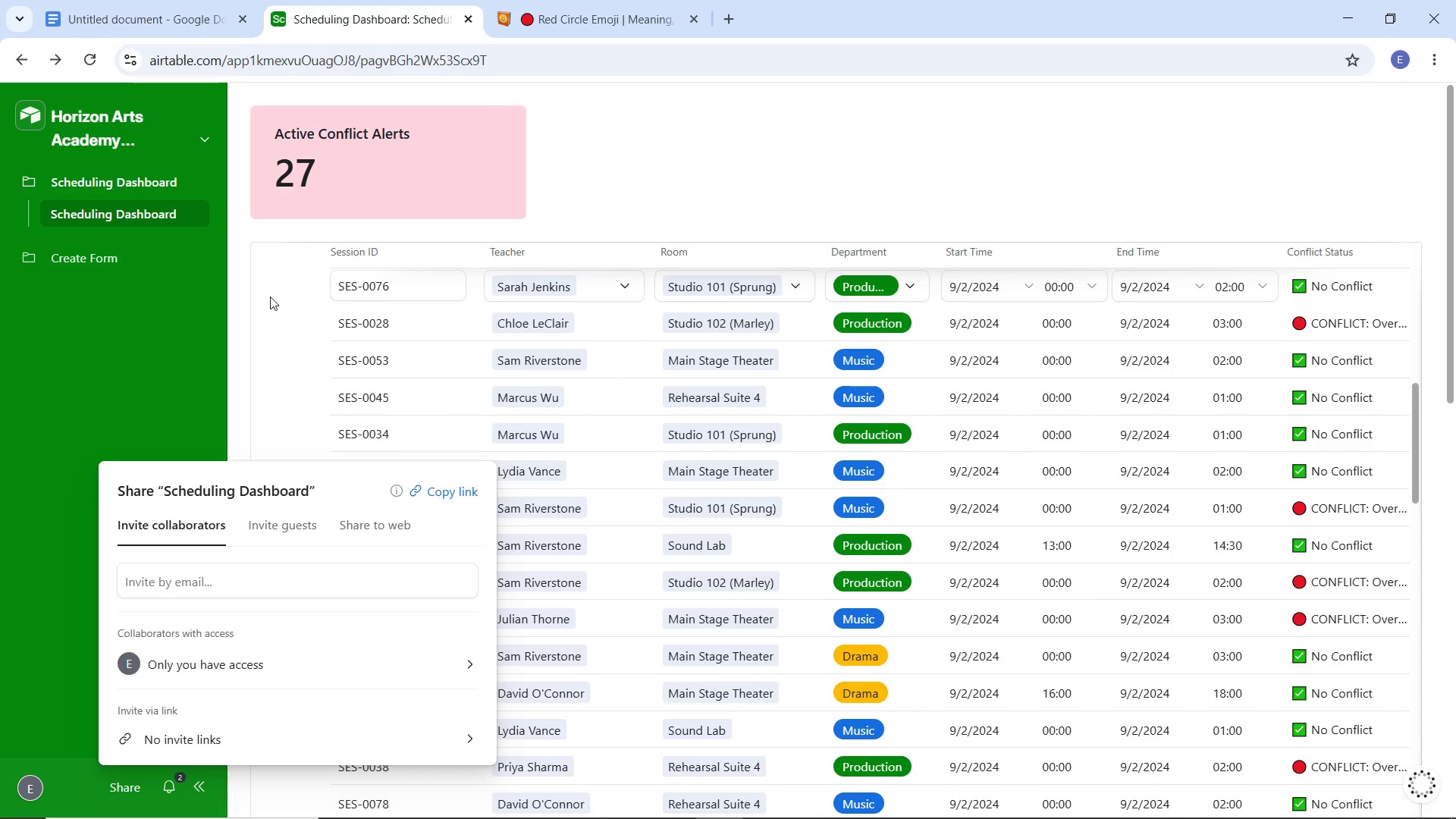 
scroll: coordinate [1030, 446], scroll_direction: up, amount: 7.0
 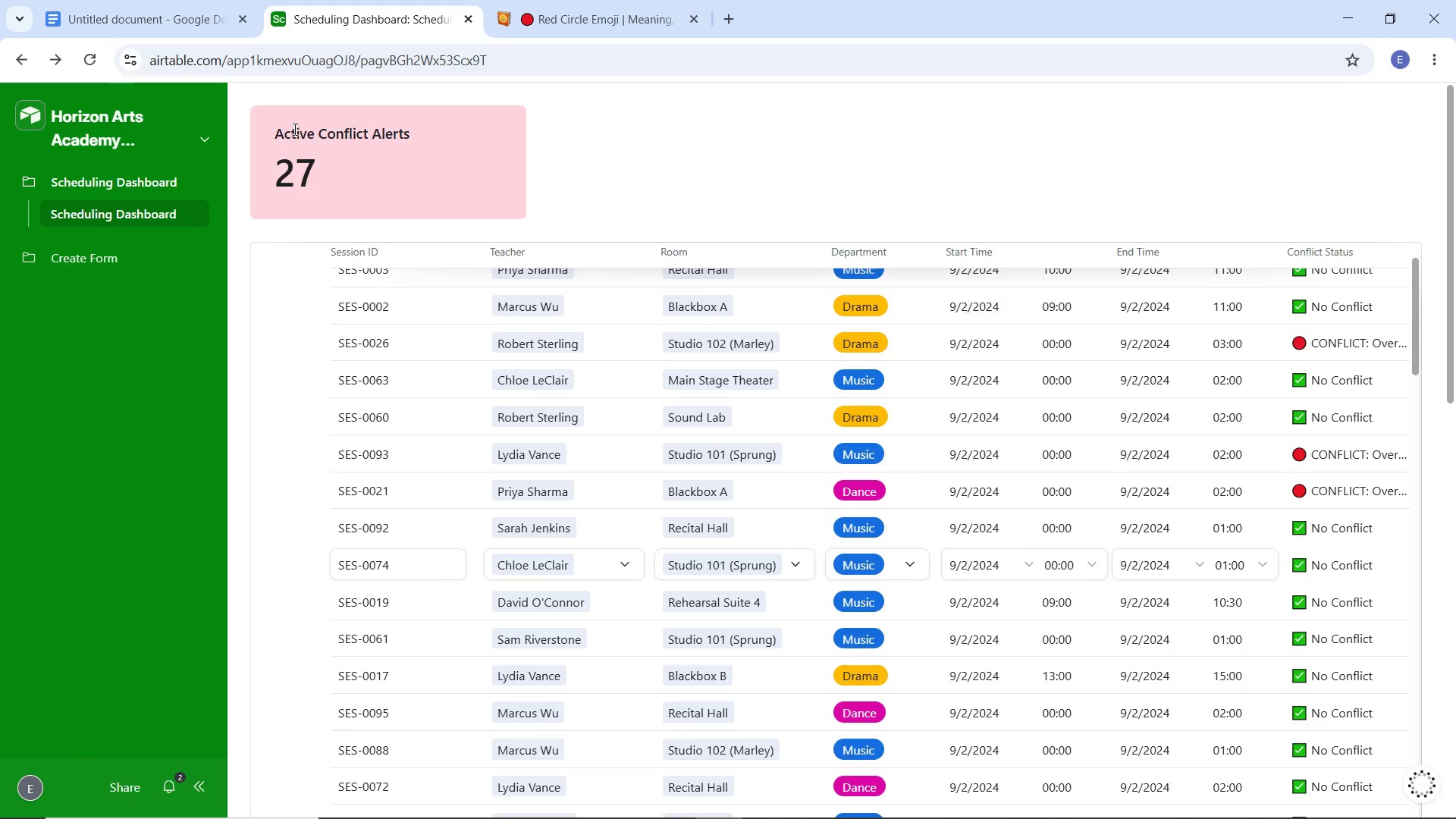 
left_click_drag(start_coordinate=[271, 128], to_coordinate=[329, 186])
 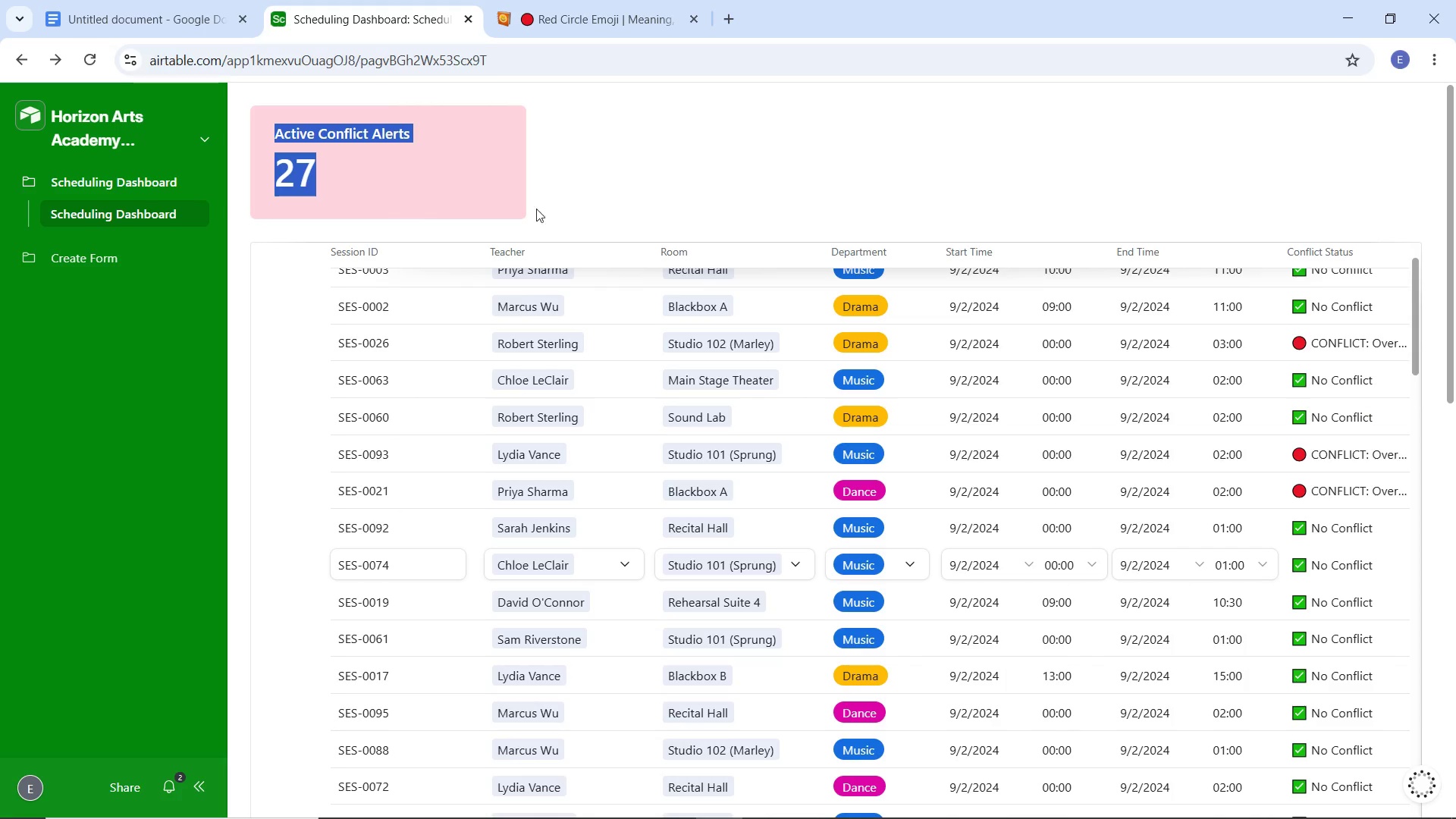 
left_click([648, 182])
 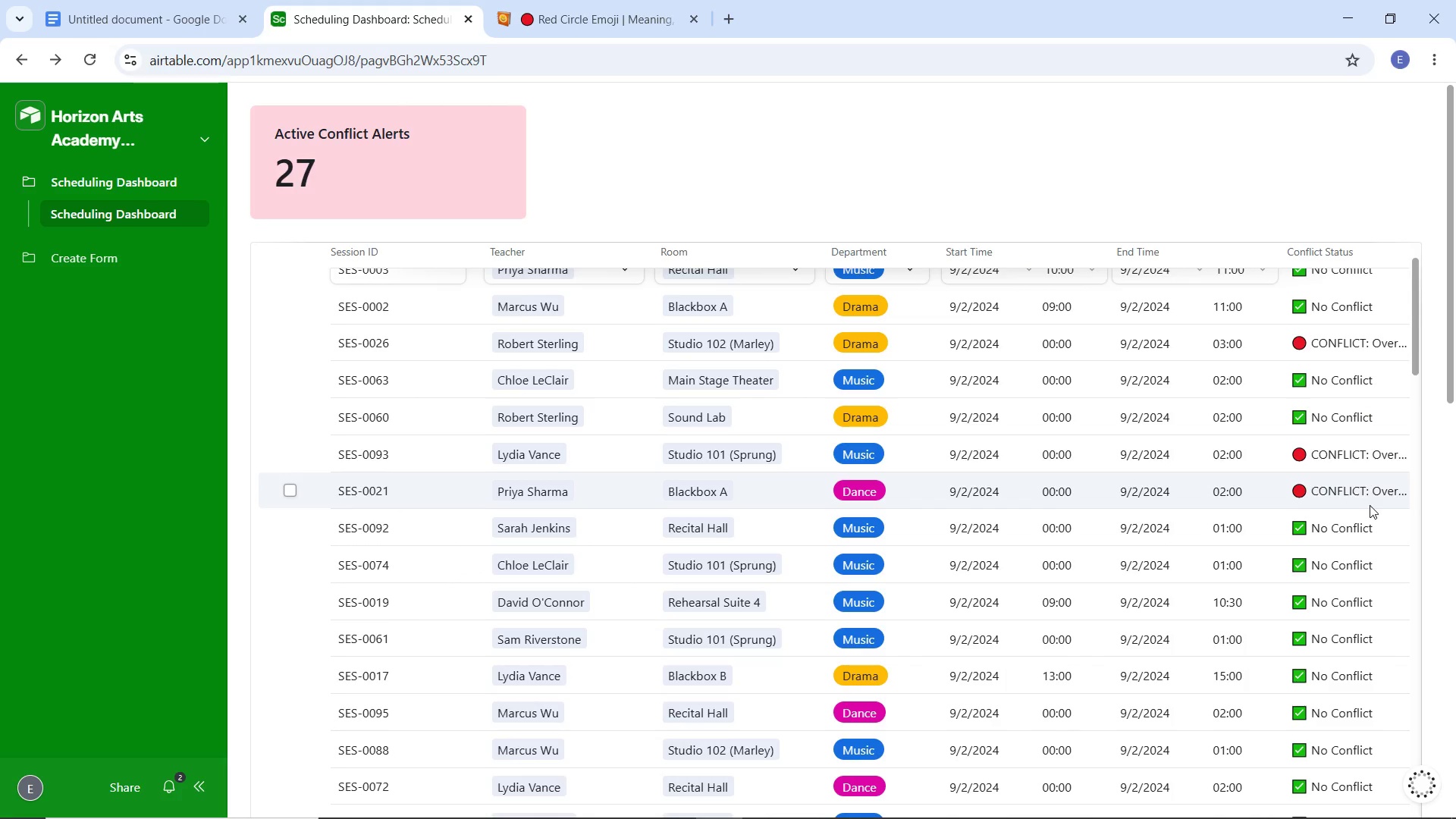 
scroll: coordinate [1347, 533], scroll_direction: up, amount: 6.0
 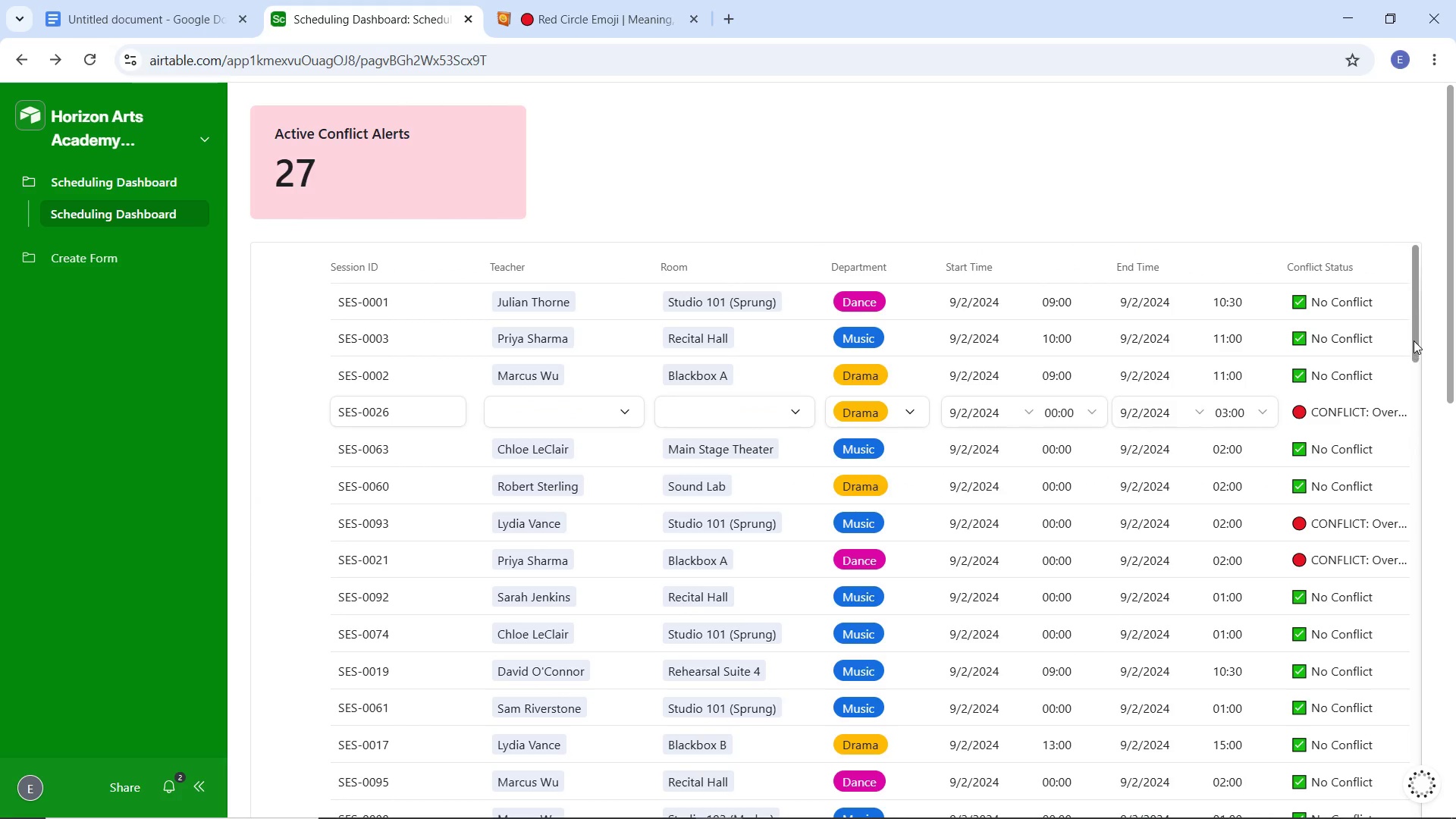 
left_click_drag(start_coordinate=[1413, 334], to_coordinate=[1423, 419])
 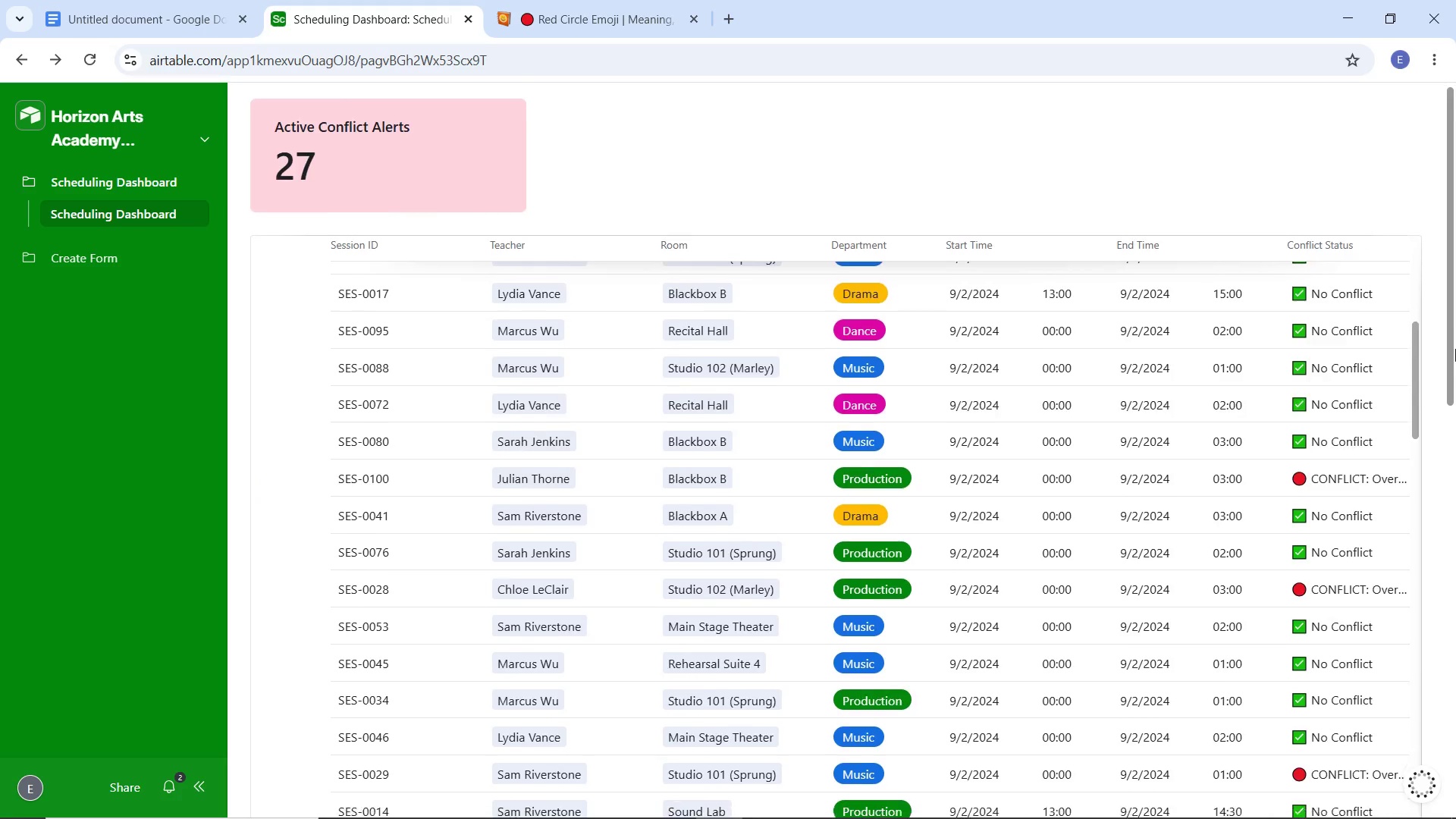 
scroll: coordinate [1455, 349], scroll_direction: down, amount: 2.0
 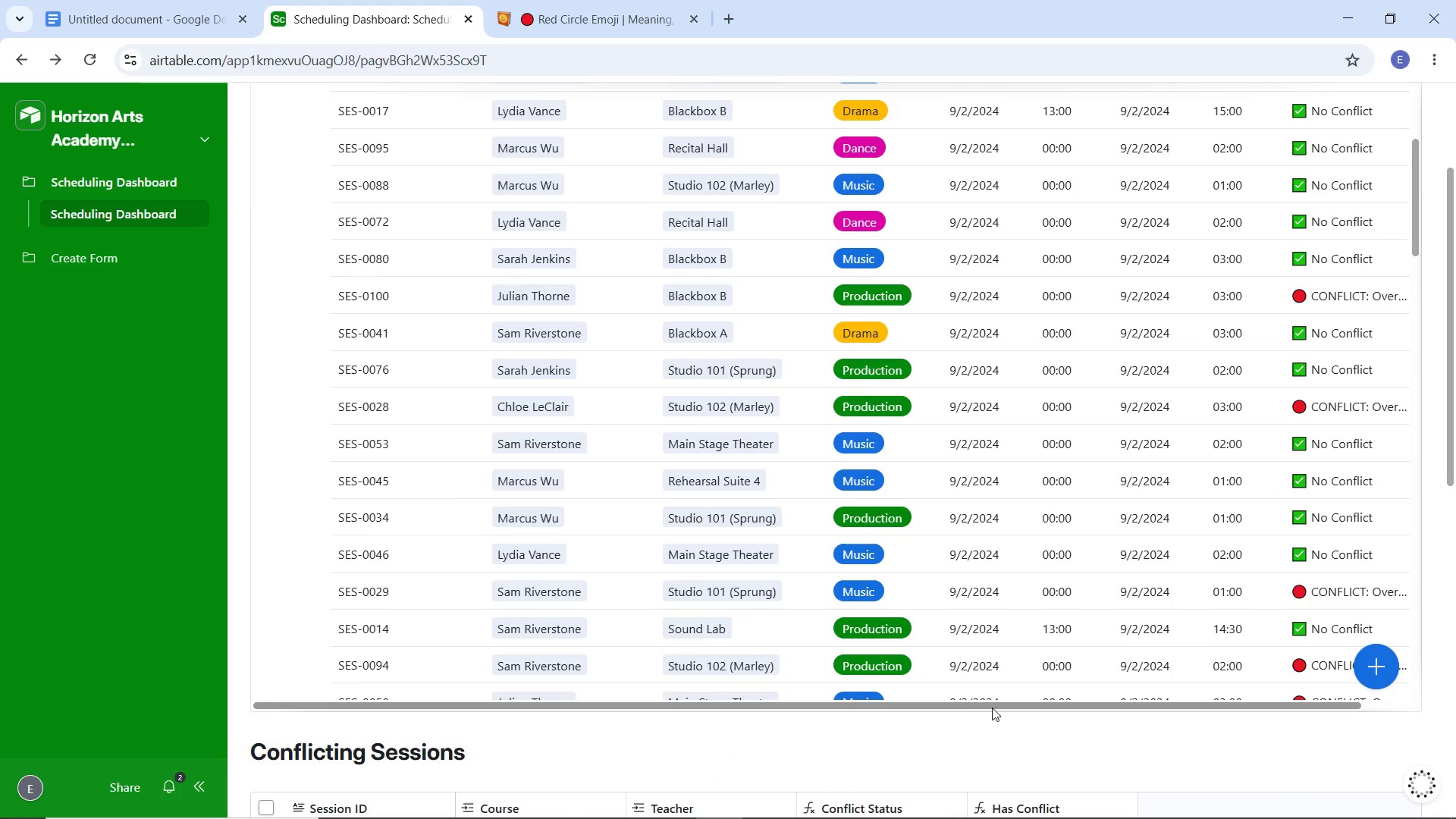 
left_click_drag(start_coordinate=[992, 704], to_coordinate=[1178, 695])
 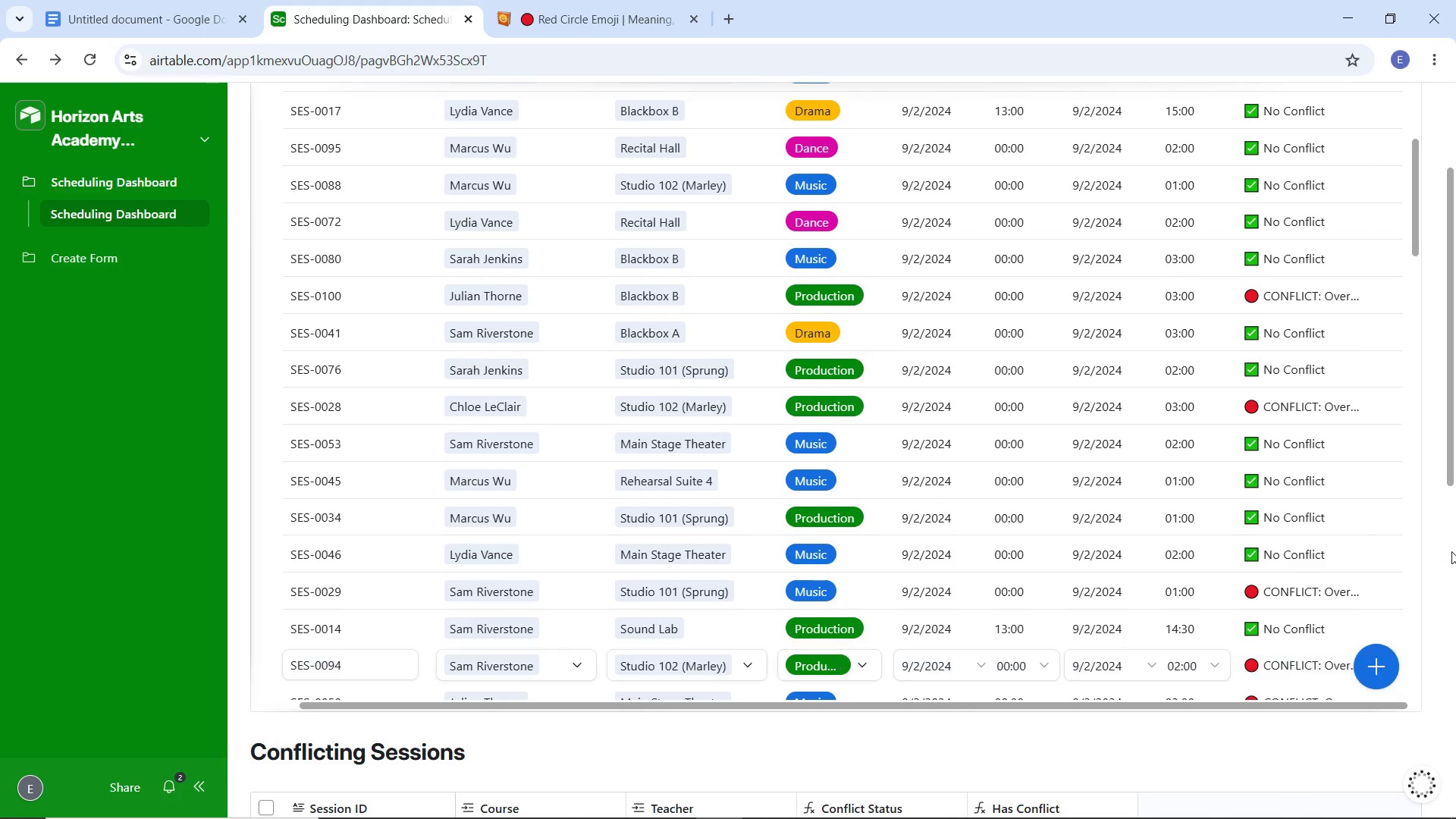 
scroll: coordinate [1451, 551], scroll_direction: up, amount: 4.0
 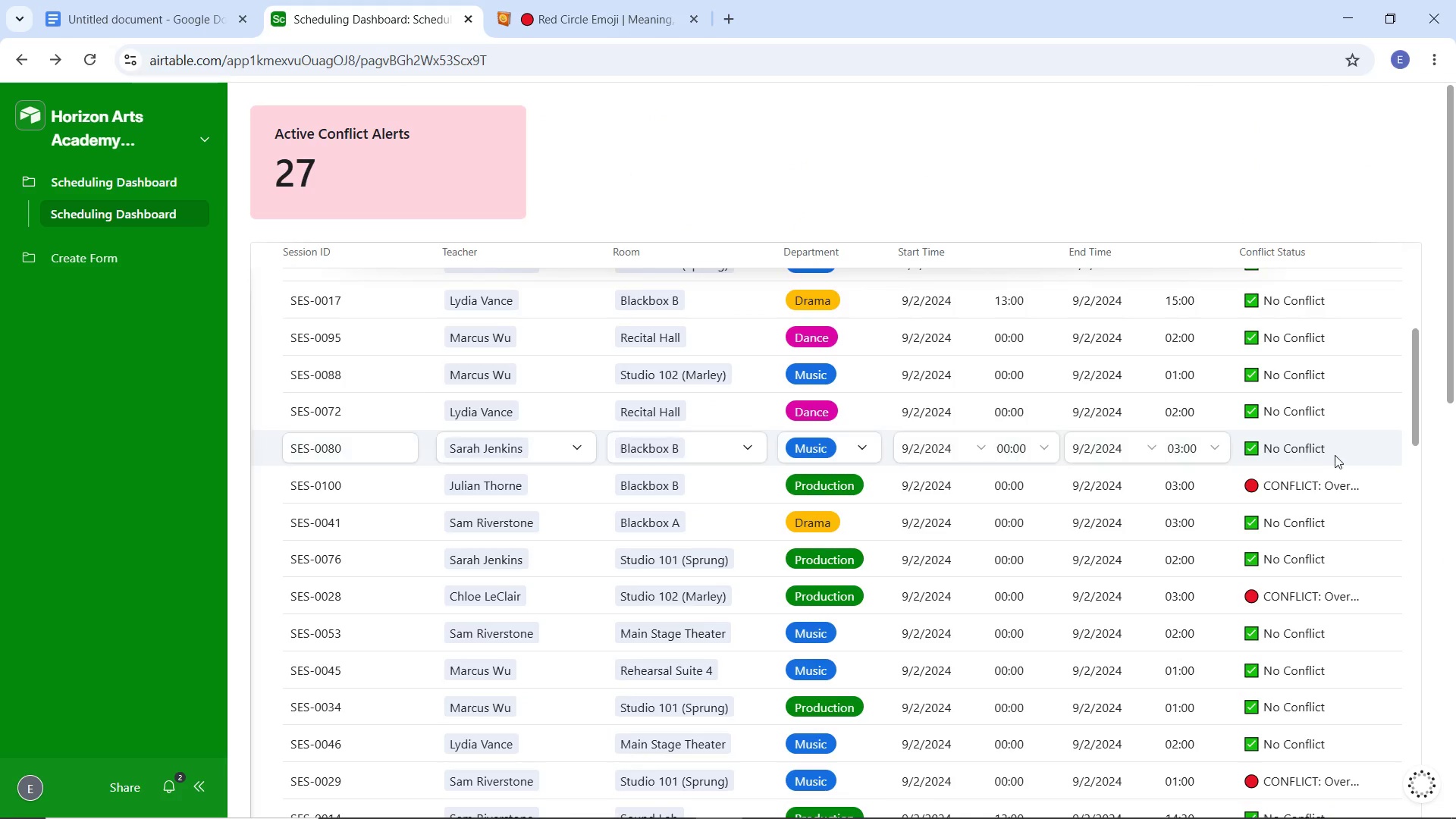 
scroll: coordinate [1338, 474], scroll_direction: down, amount: 8.0
 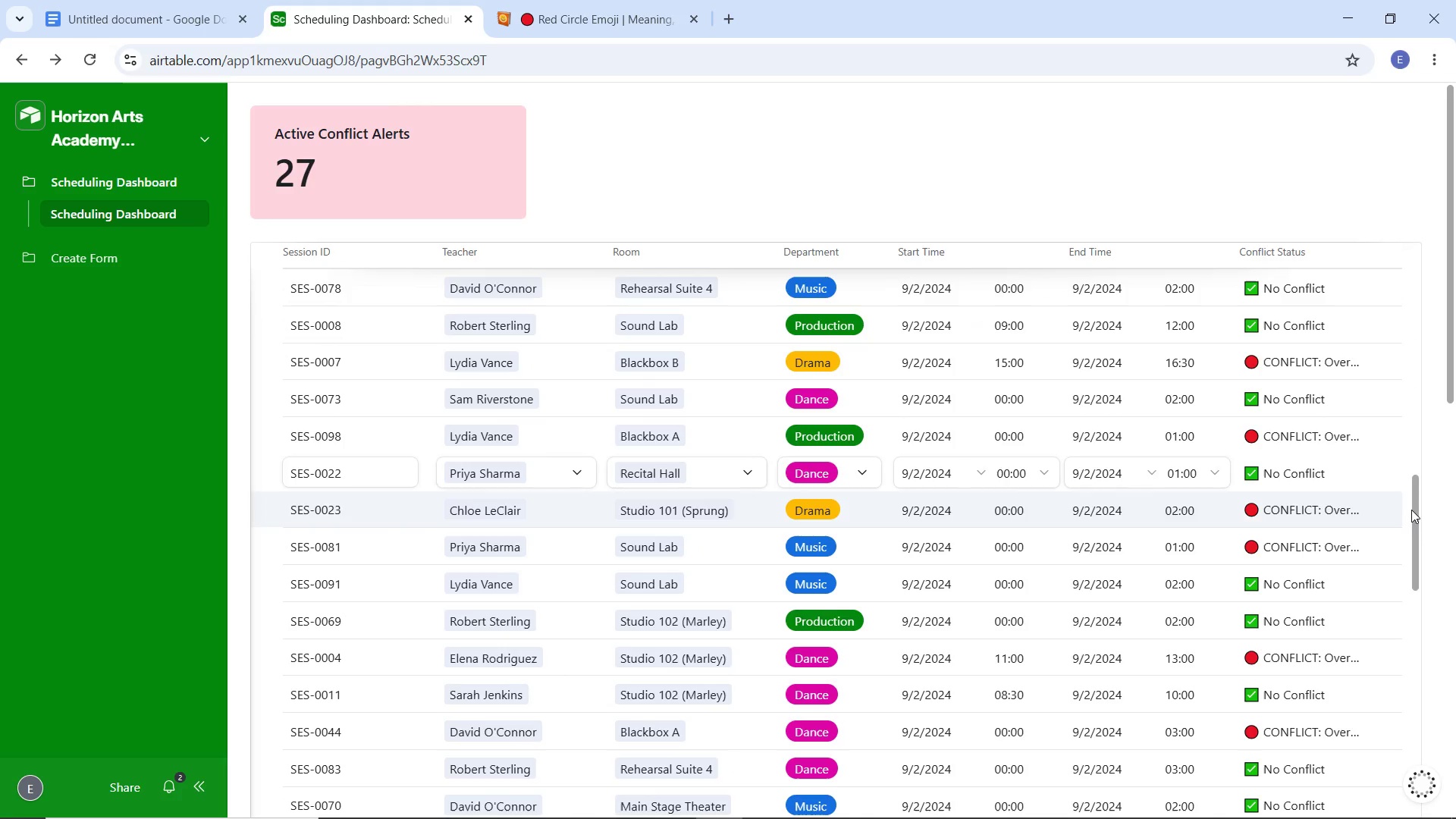 
left_click_drag(start_coordinate=[1415, 516], to_coordinate=[1417, 667])
 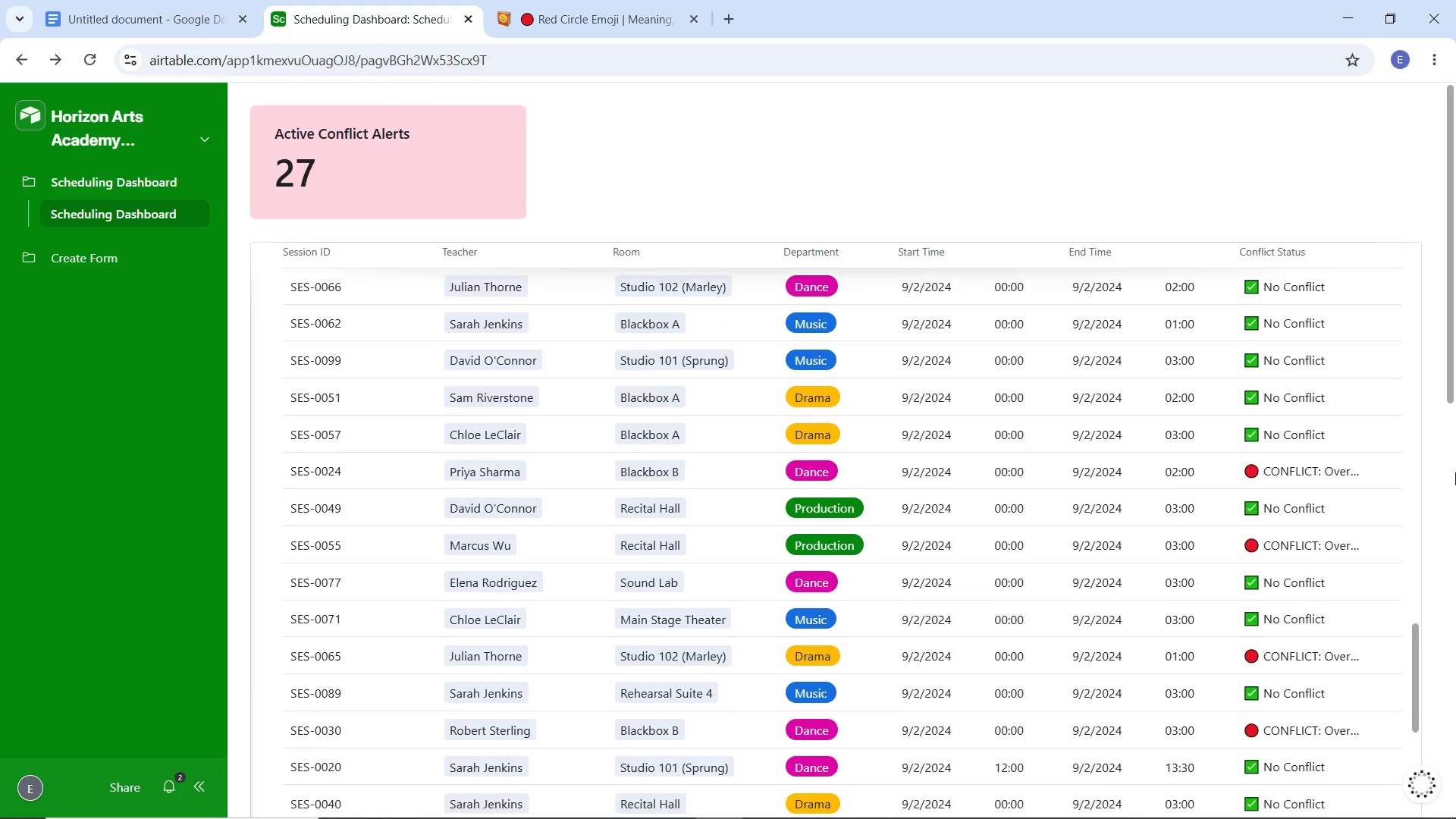 
scroll: coordinate [1455, 473], scroll_direction: down, amount: 4.0
 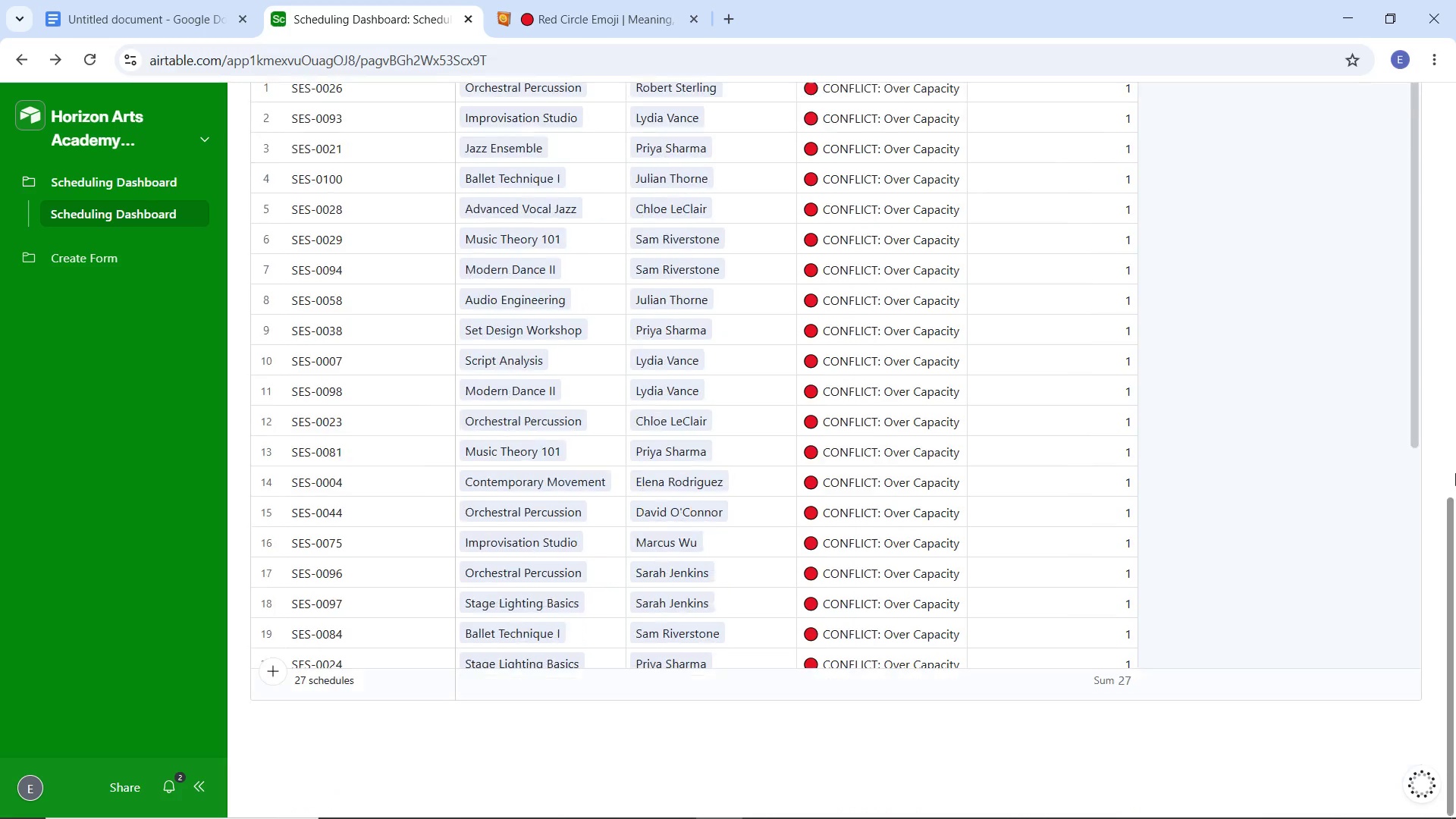 
scroll: coordinate [1455, 473], scroll_direction: up, amount: 1.0
 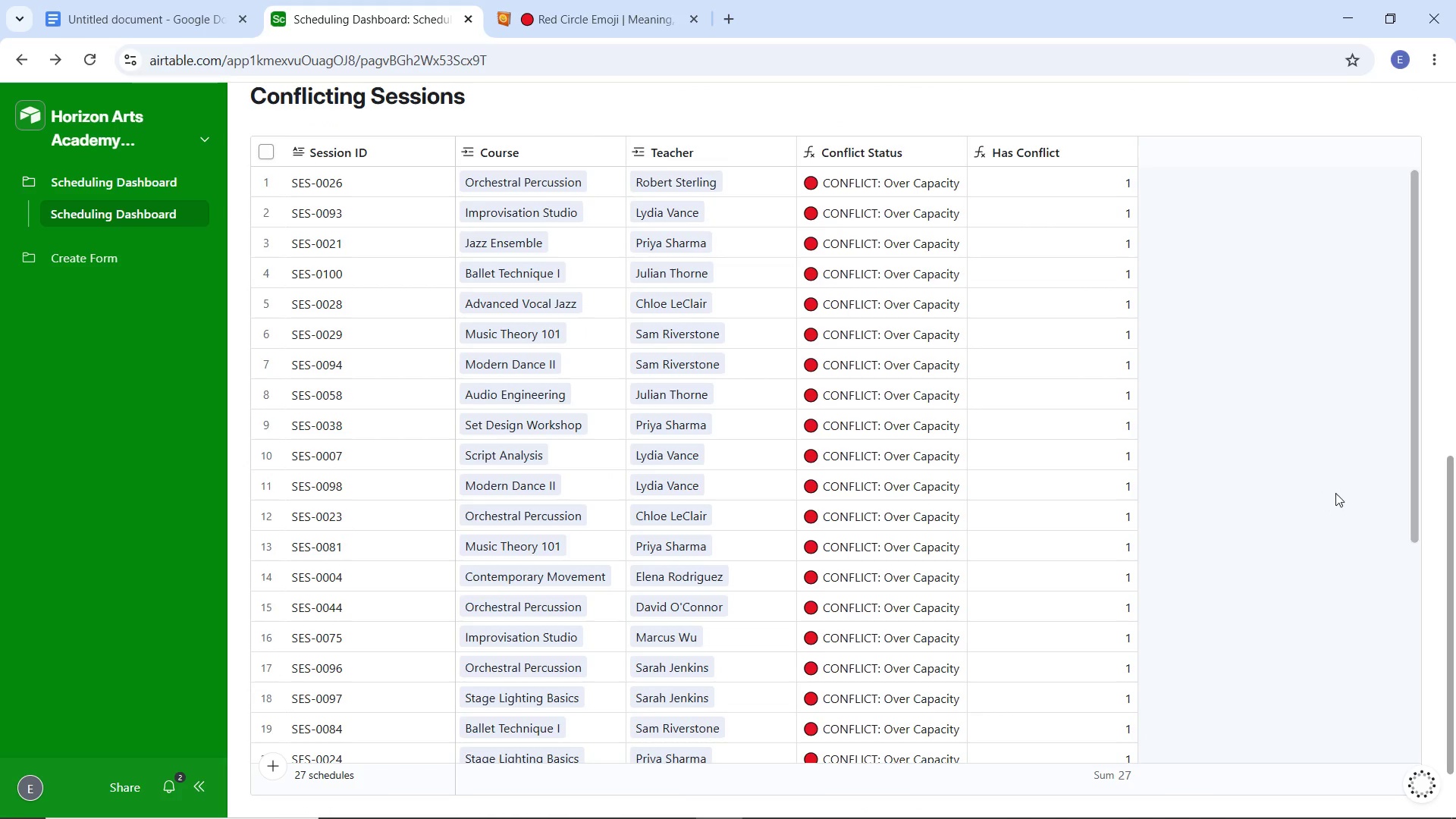 
scroll: coordinate [1435, 512], scroll_direction: down, amount: 3.0
 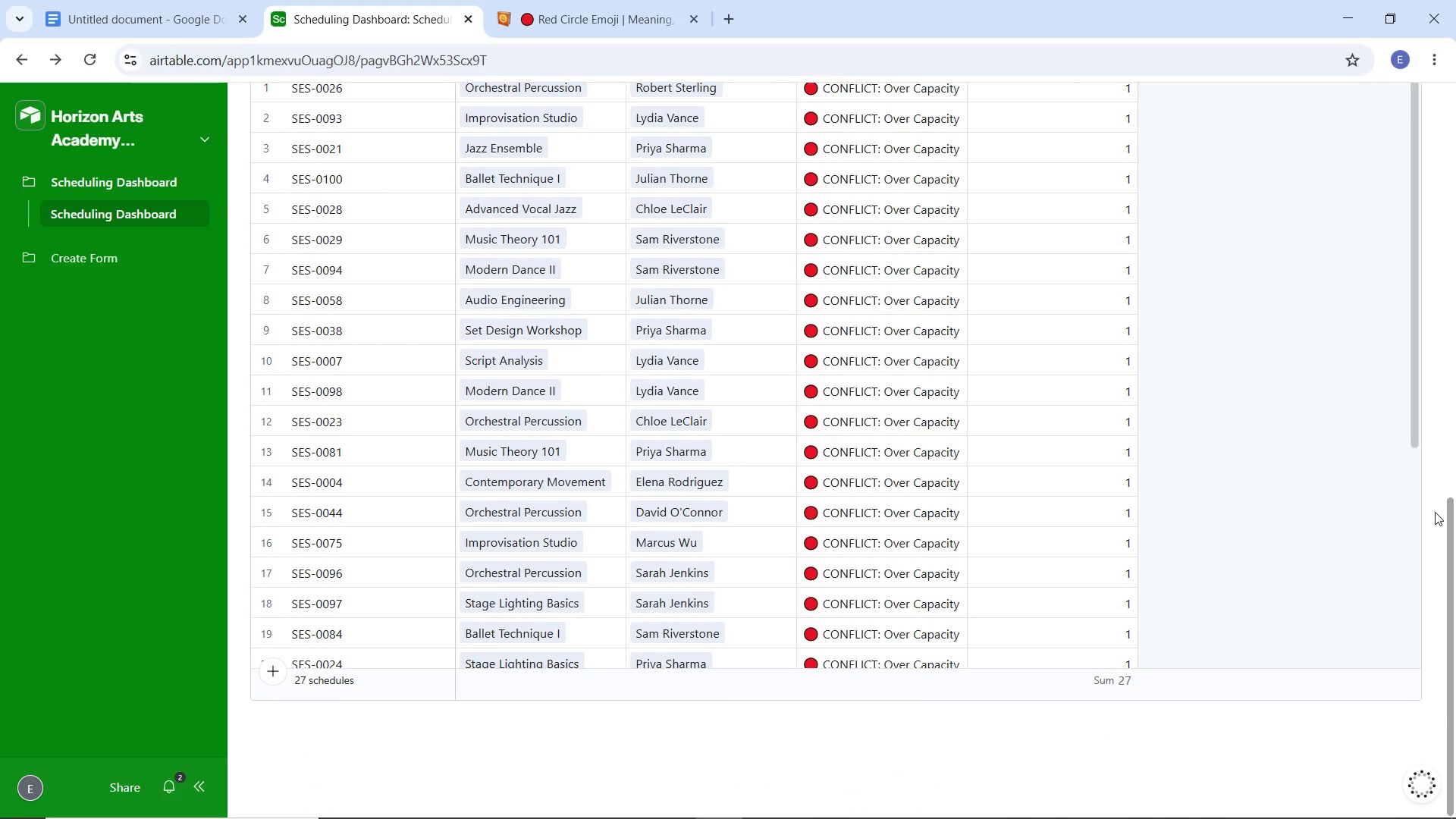 
scroll: coordinate [1435, 512], scroll_direction: up, amount: 13.0
 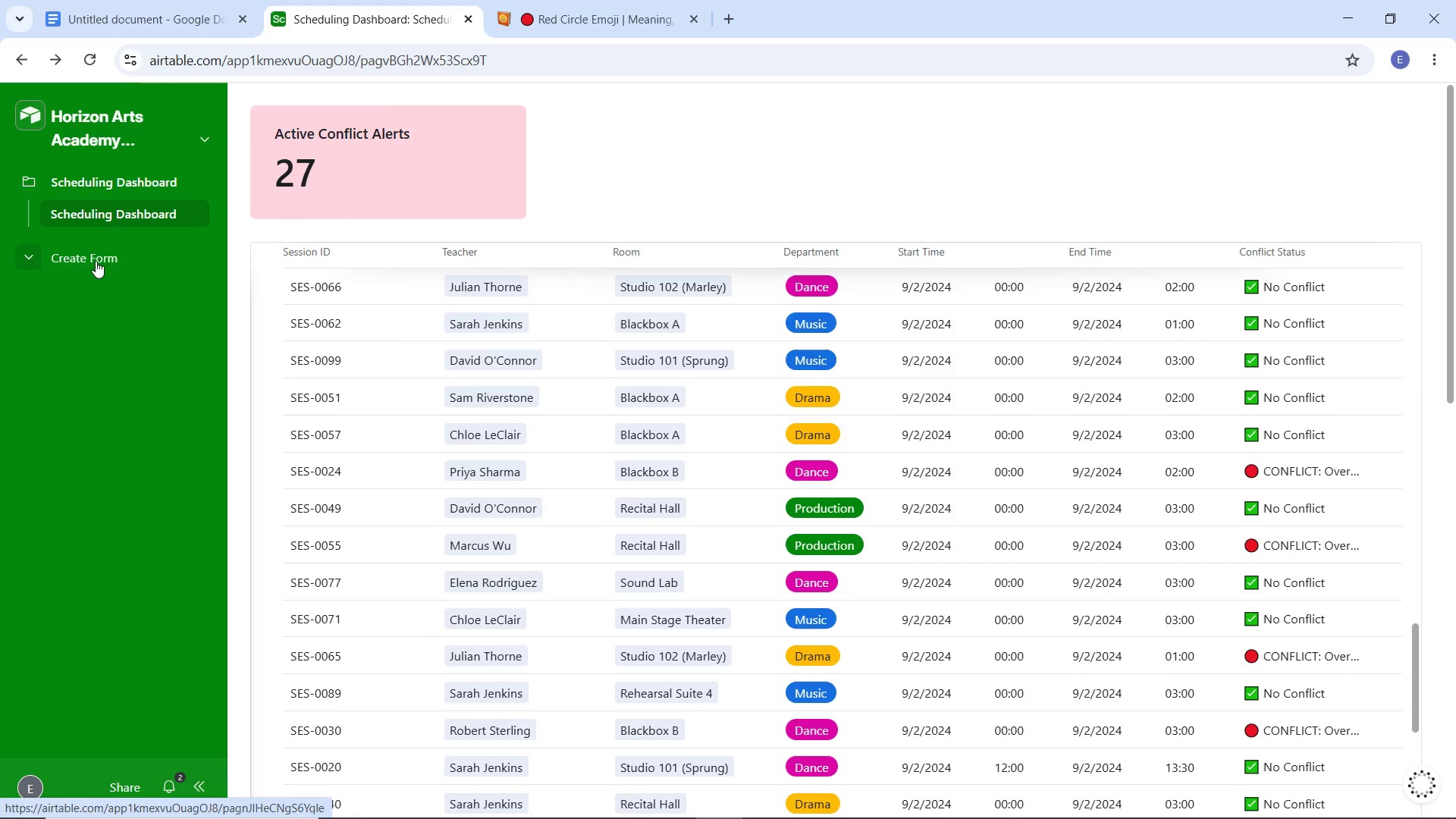 
left_click([96, 261])
 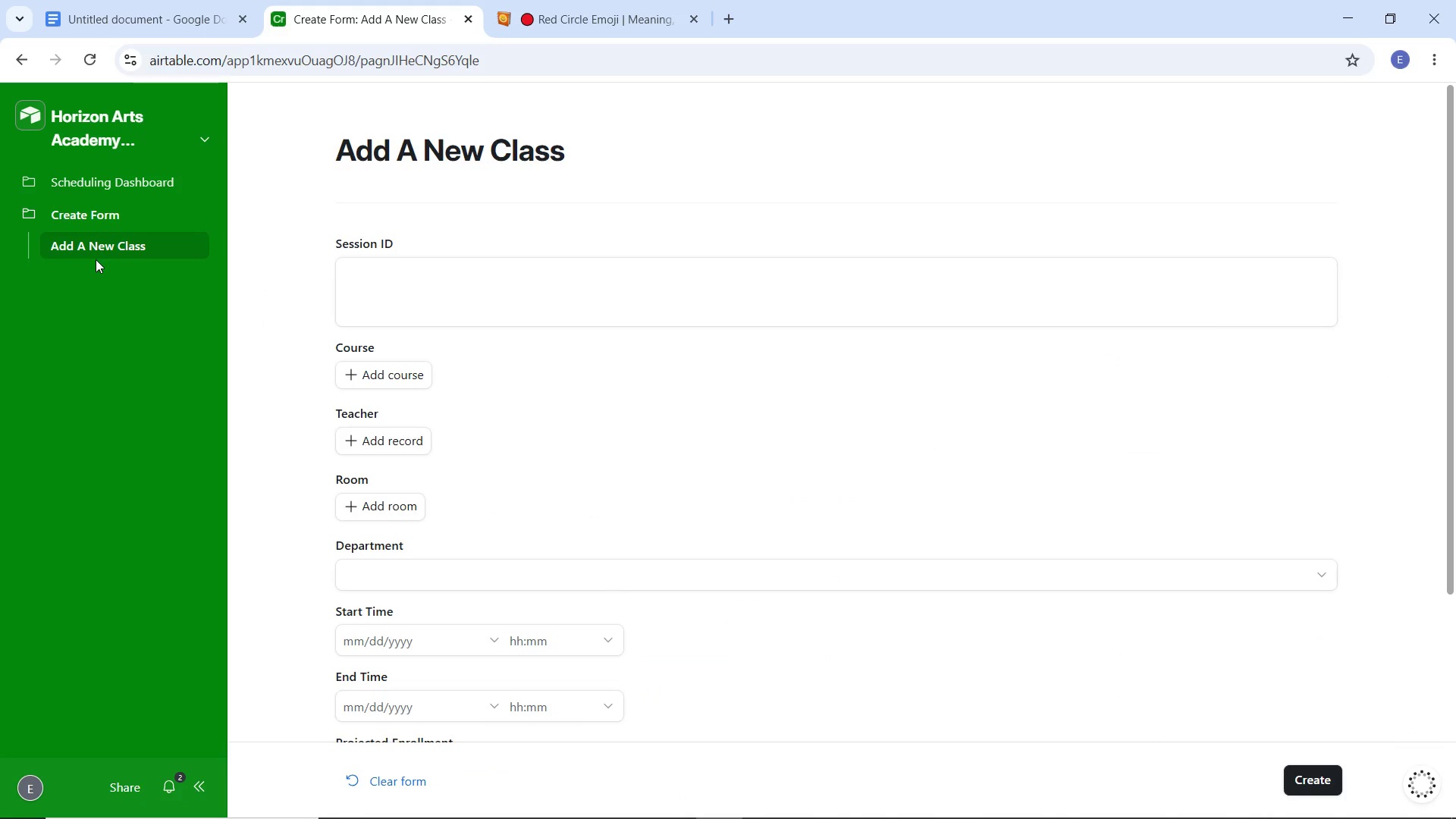 
left_click([422, 288])
 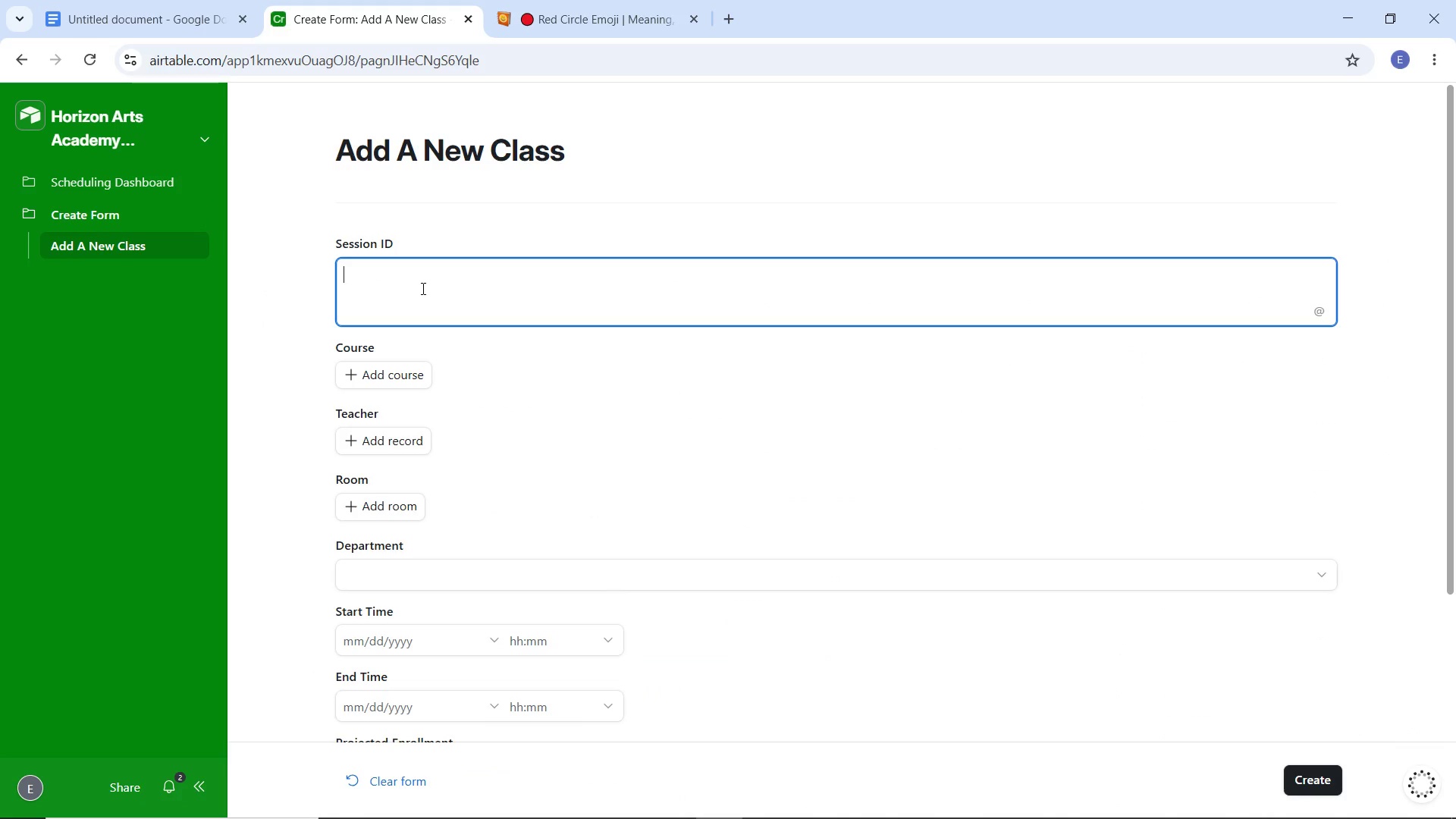 
type(SES_)
key(Backspace)
type(-TEST-01)
 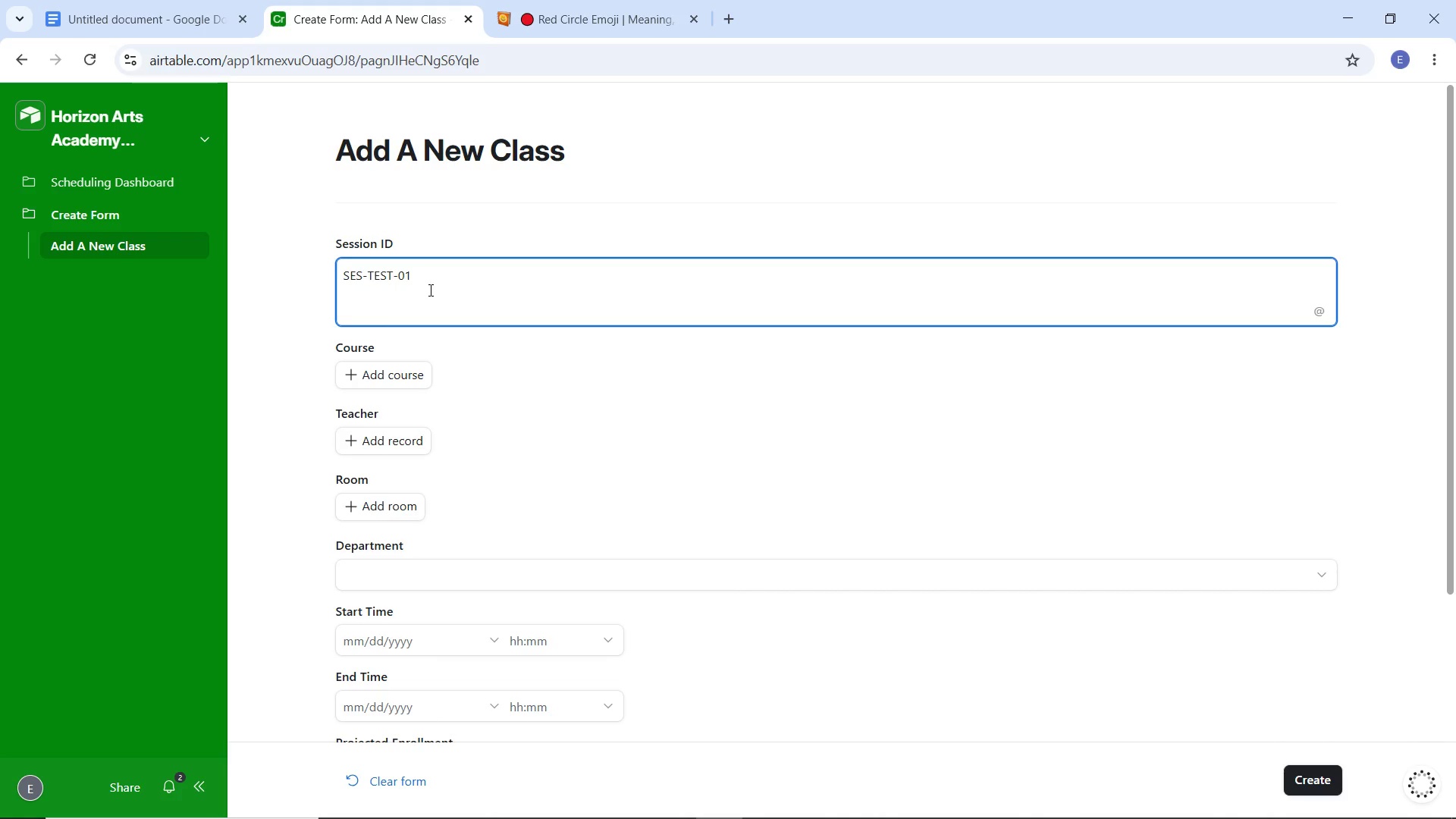 
left_click([394, 377])
 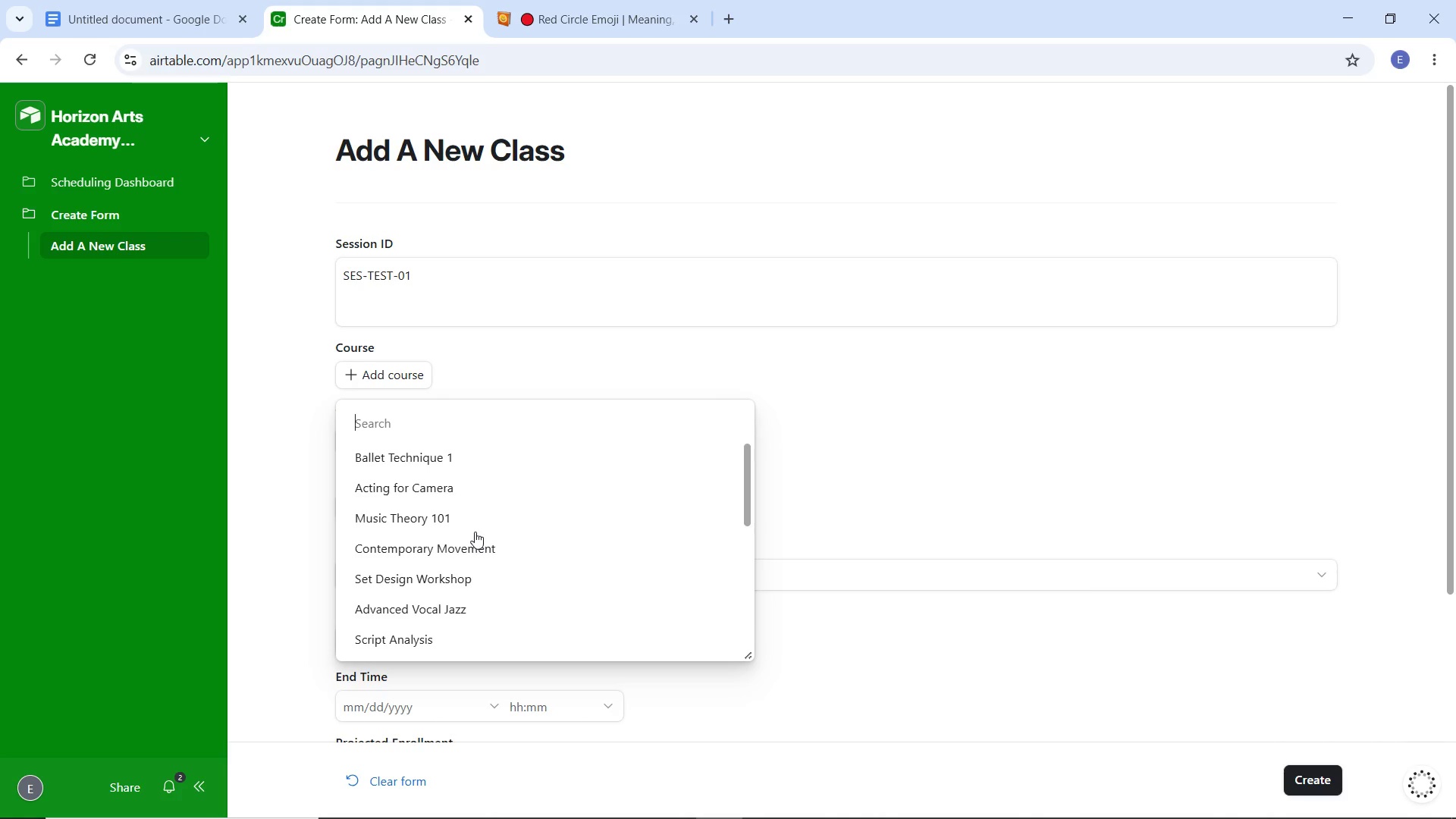 
wait(6.28)
 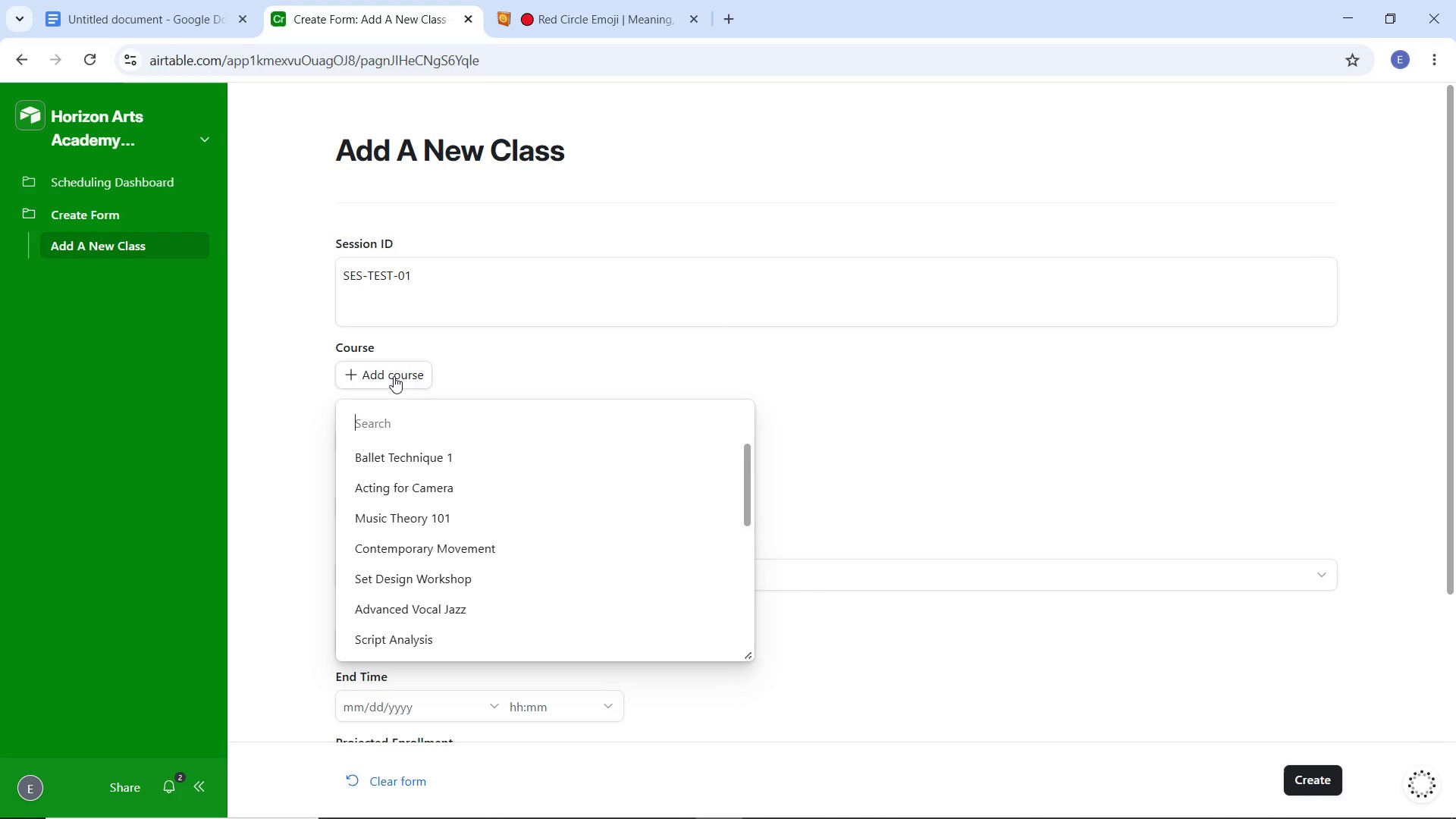 
scroll: coordinate [414, 601], scroll_direction: down, amount: 4.0
 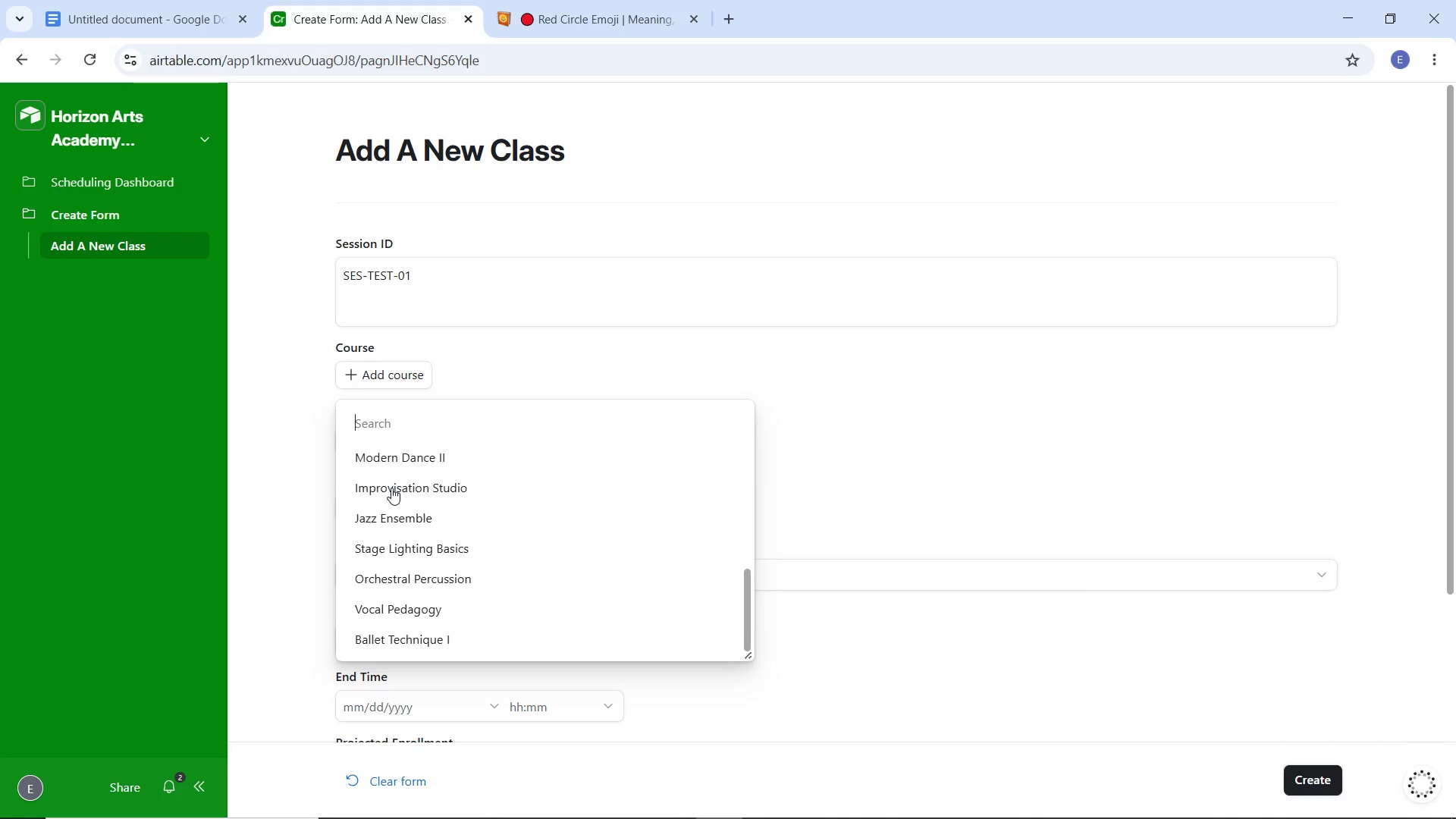 
left_click([400, 454])
 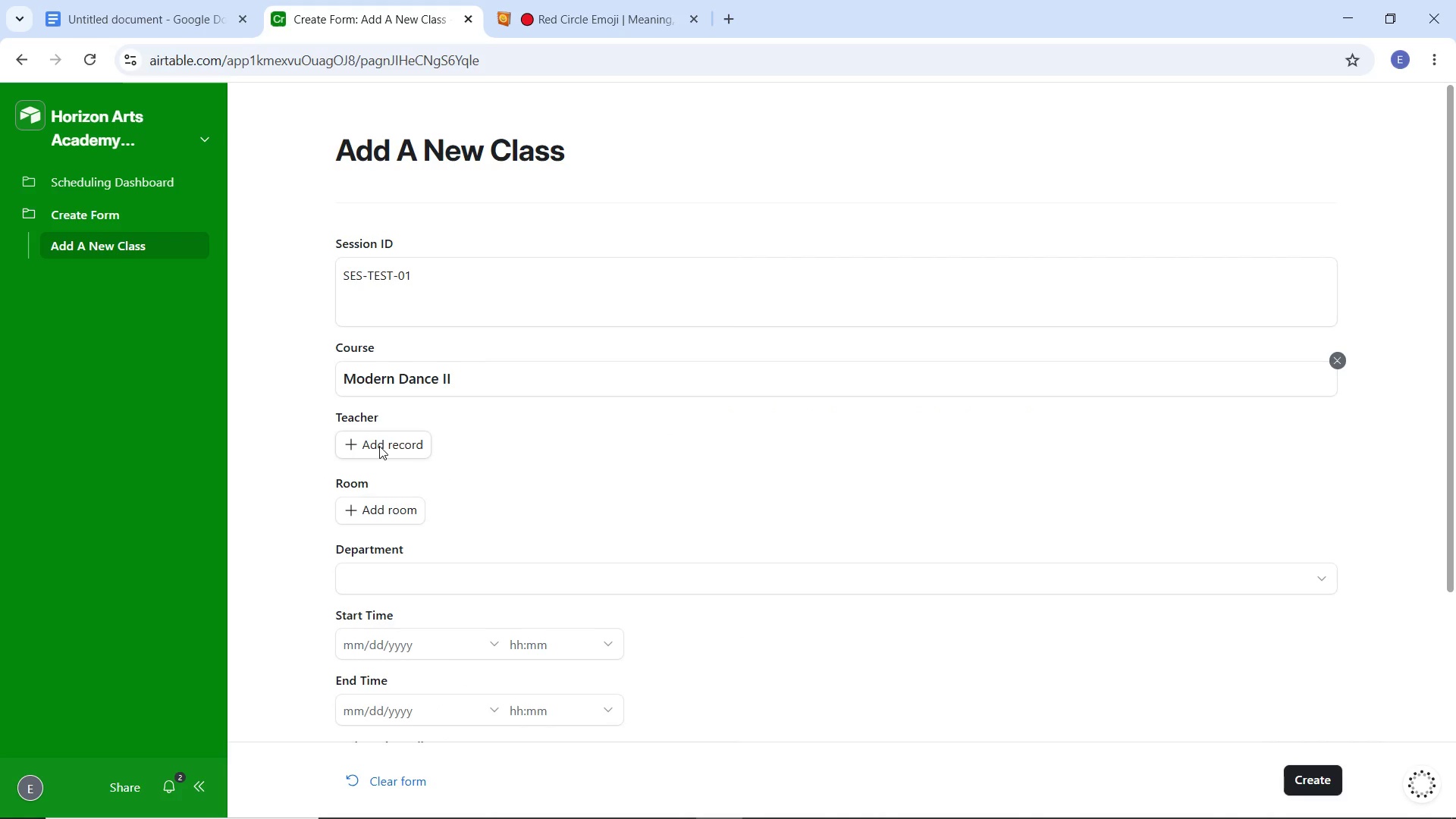 
left_click([379, 446])
 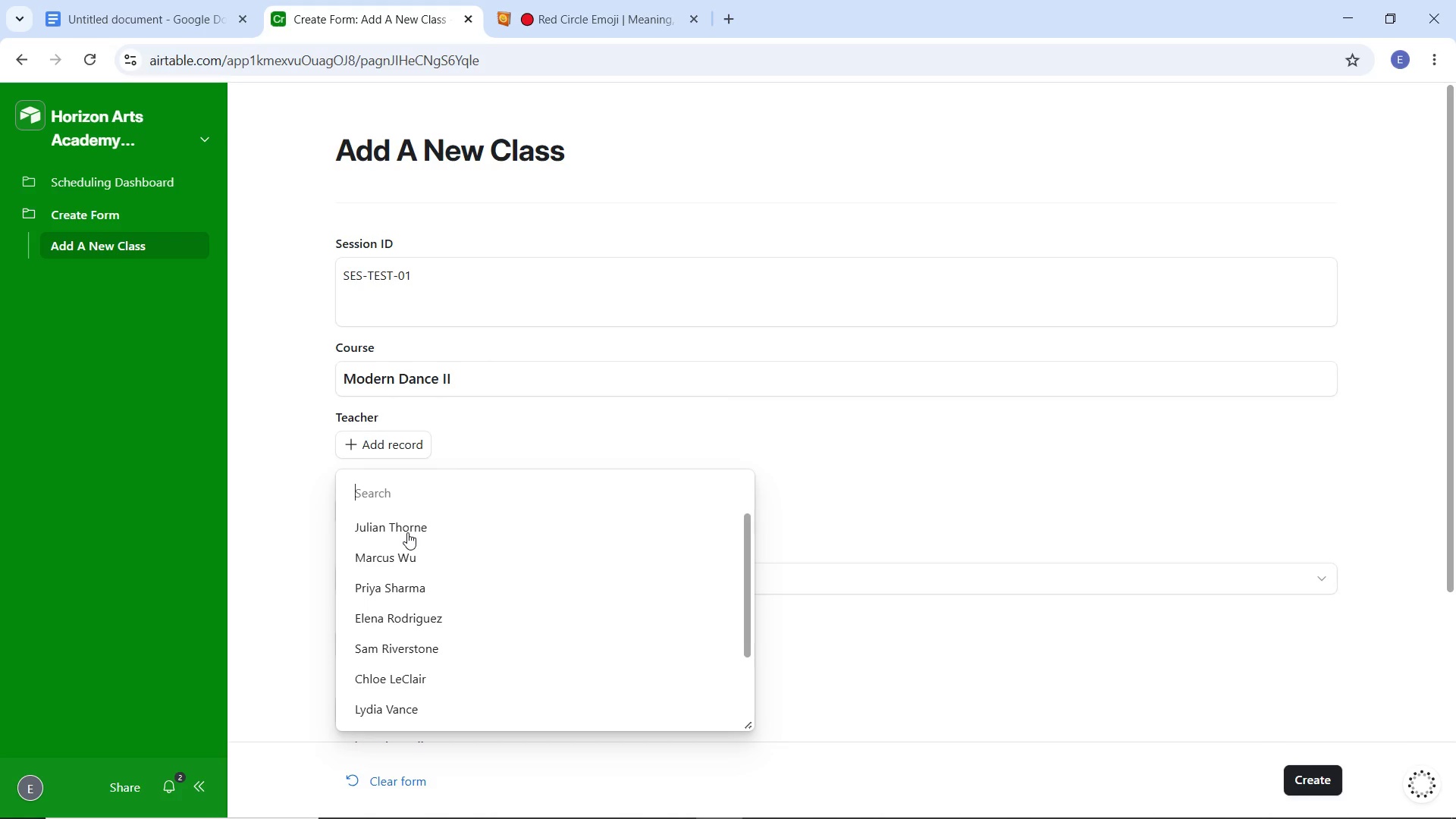 
wait(5.73)
 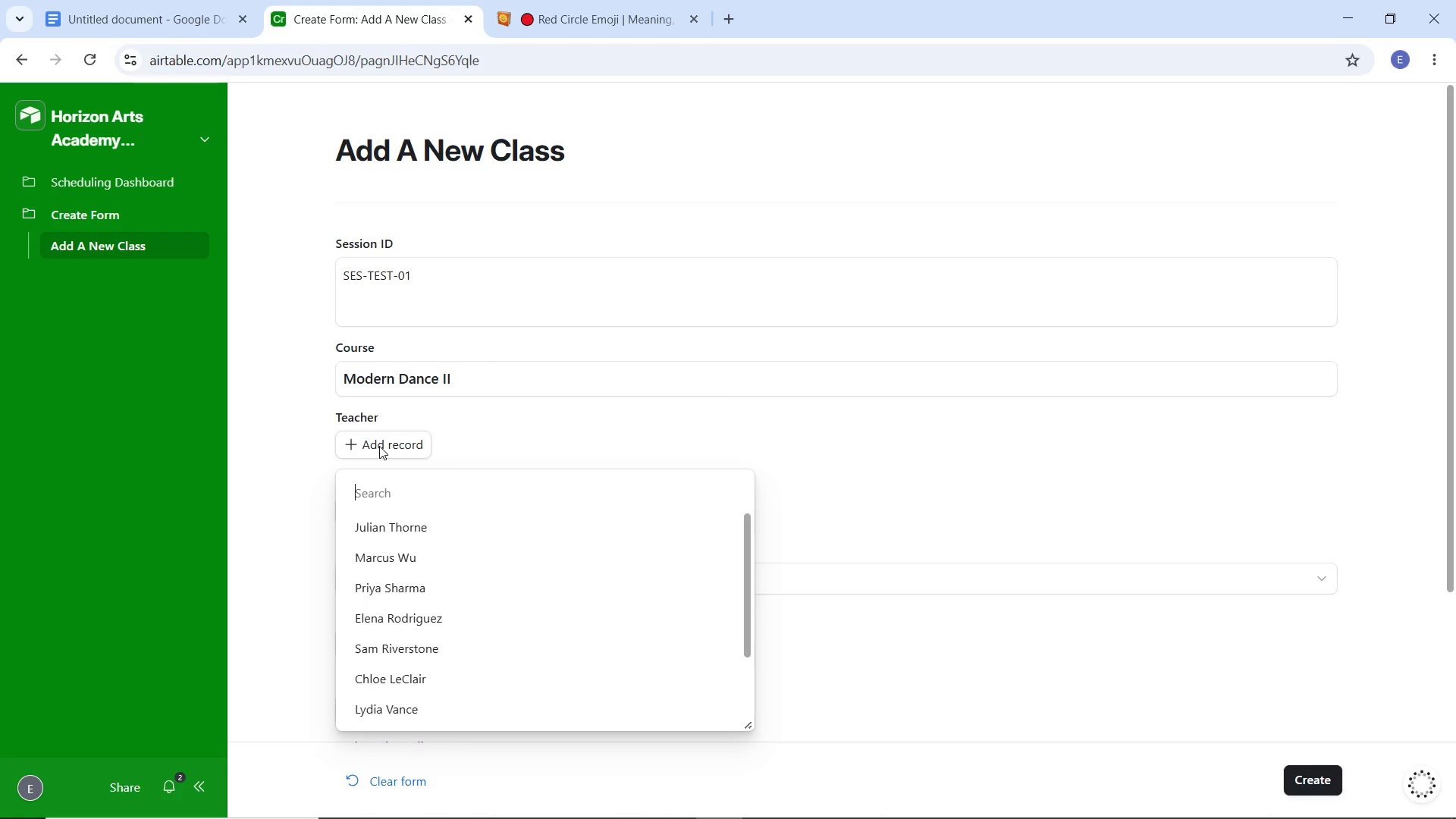 
left_click([407, 532])
 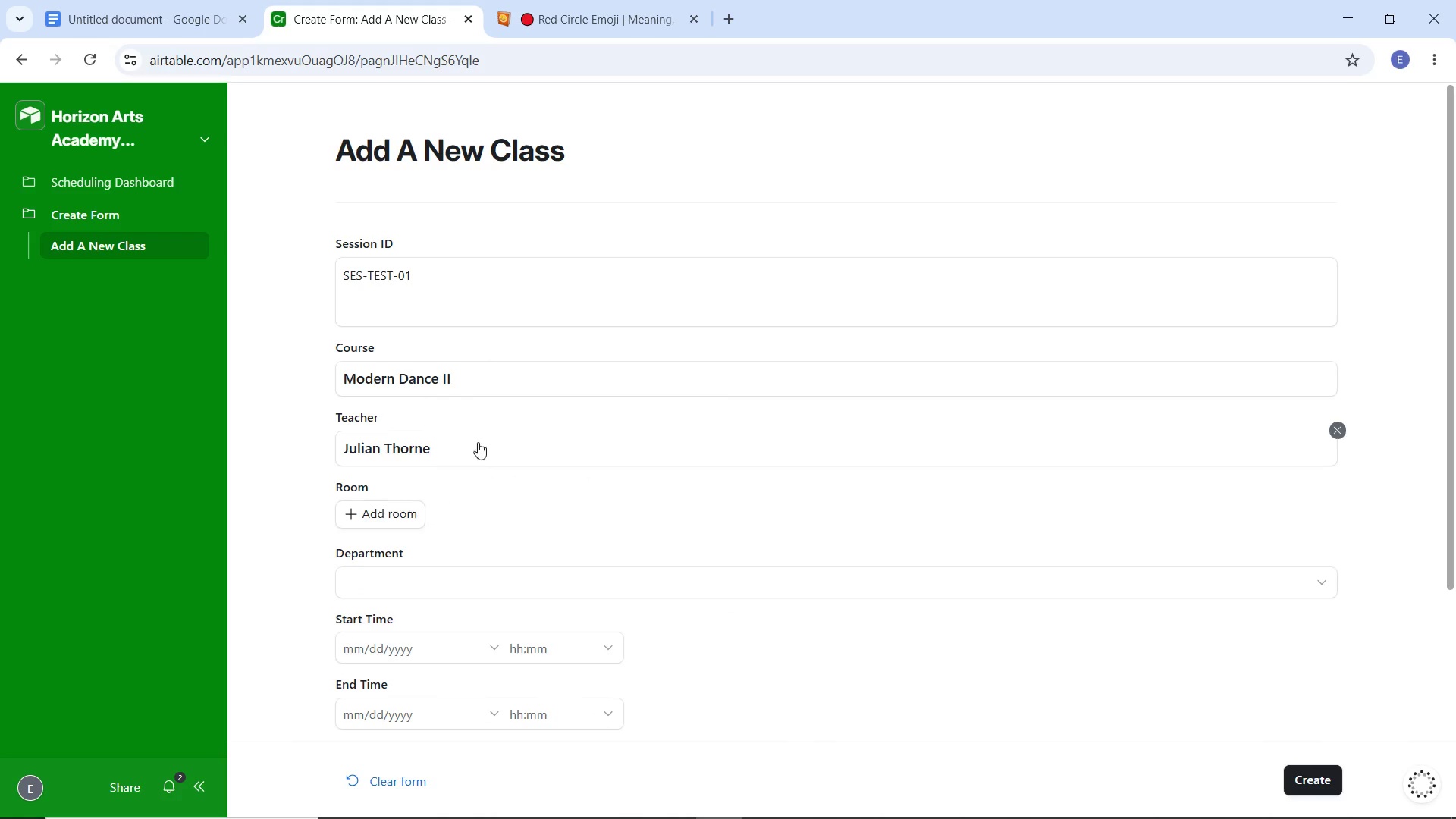 
scroll: coordinate [502, 384], scroll_direction: down, amount: 2.0
 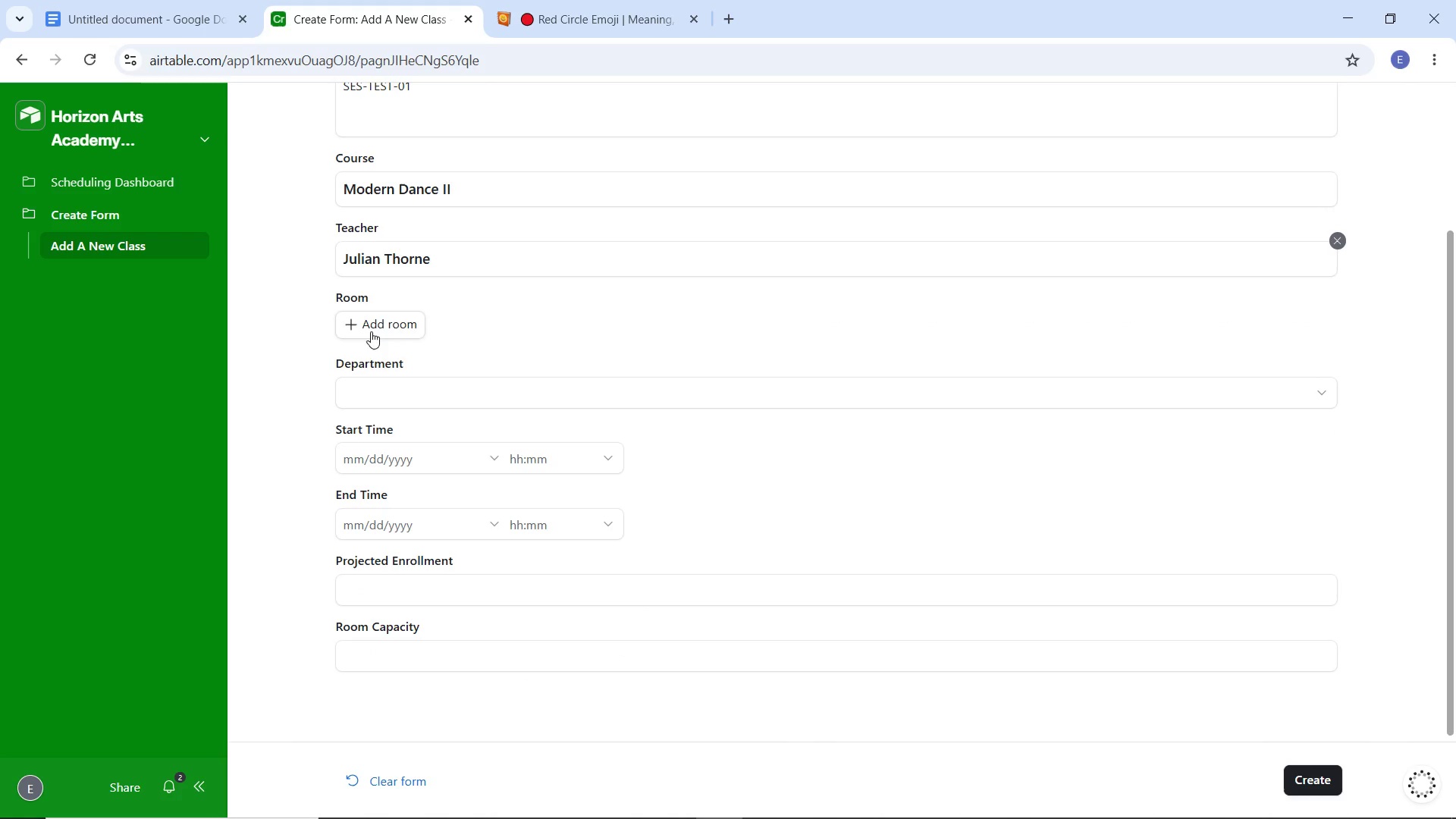 
left_click([371, 331])
 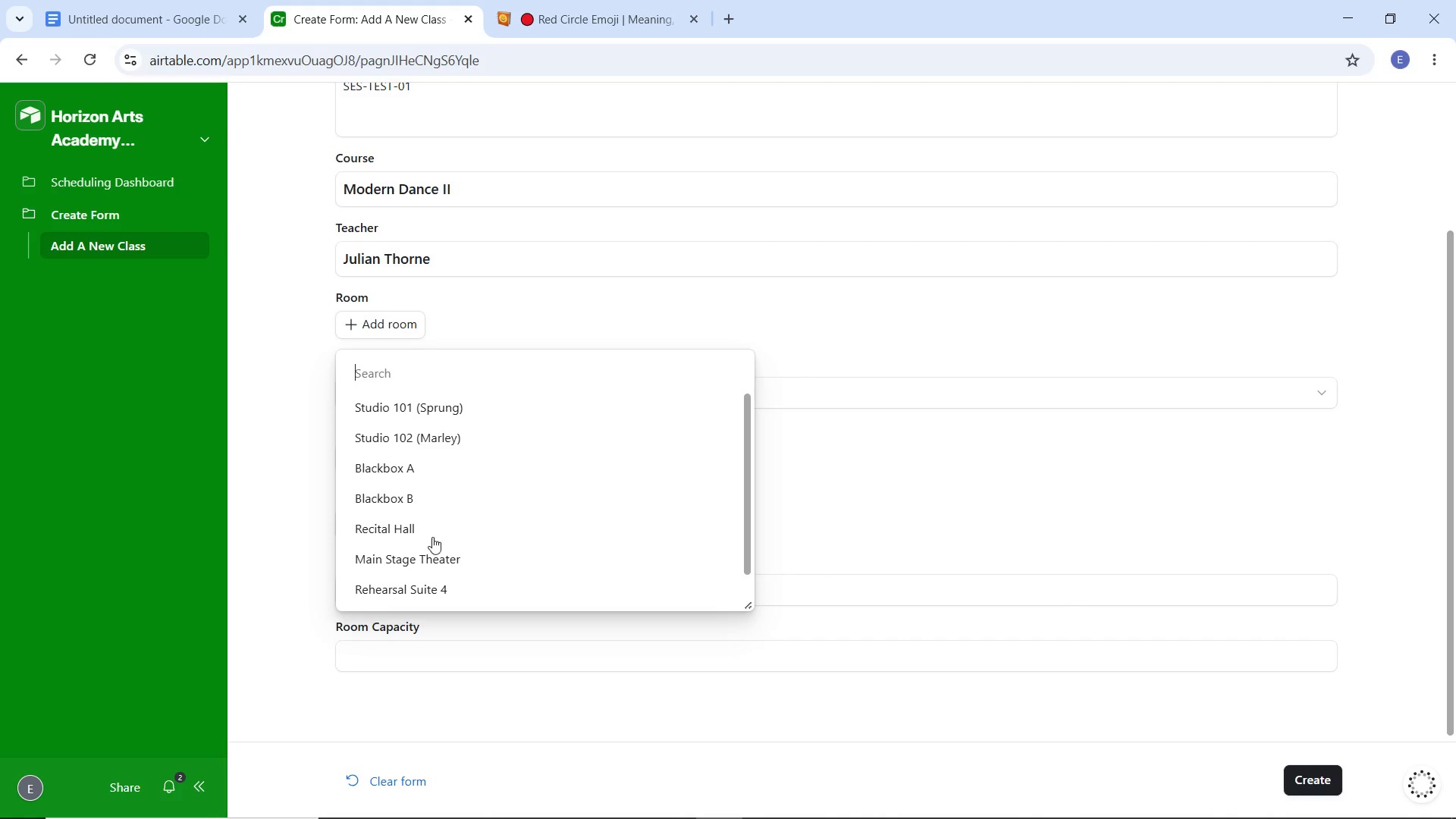 
left_click([432, 588])
 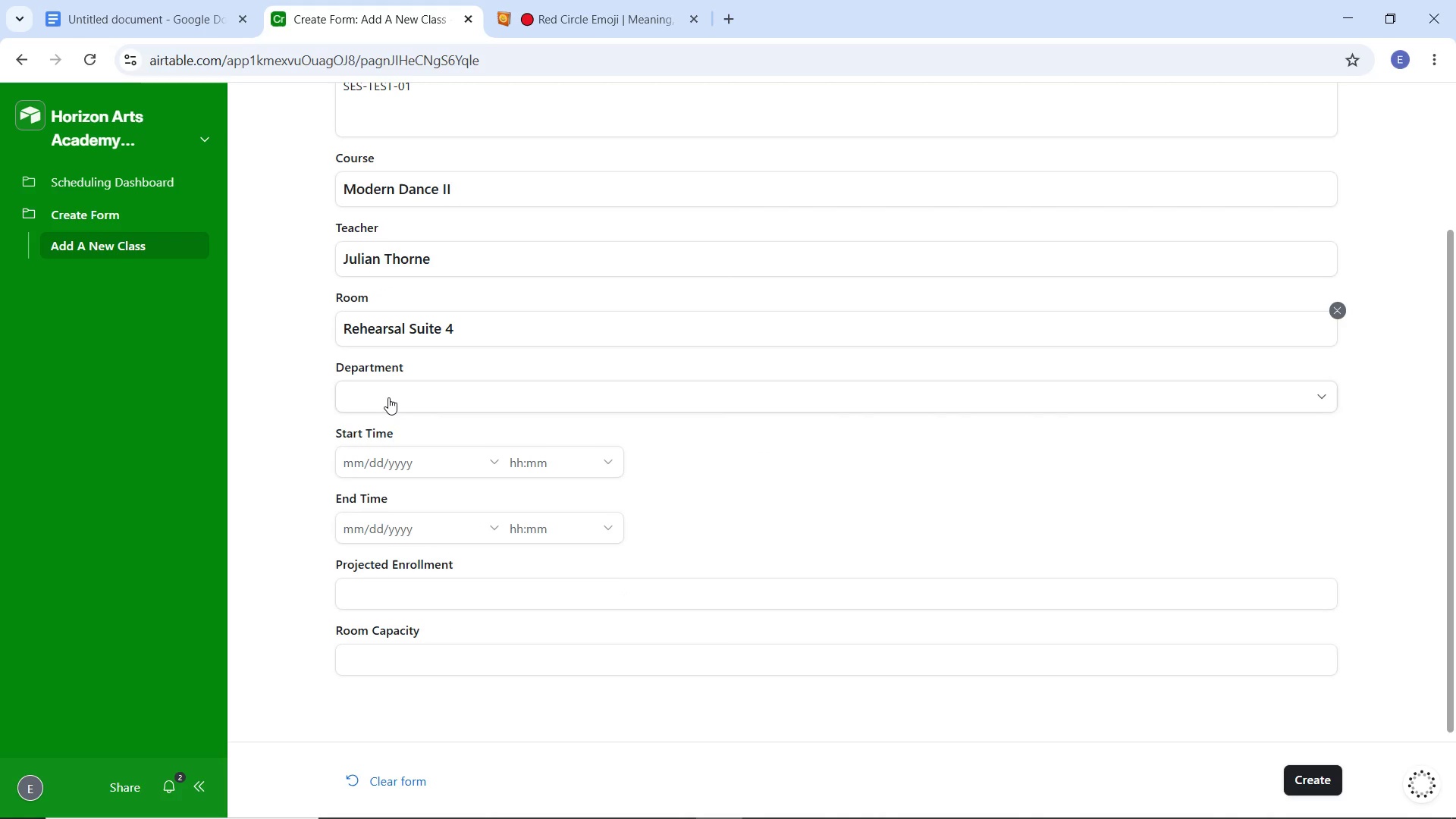 
left_click([388, 397])
 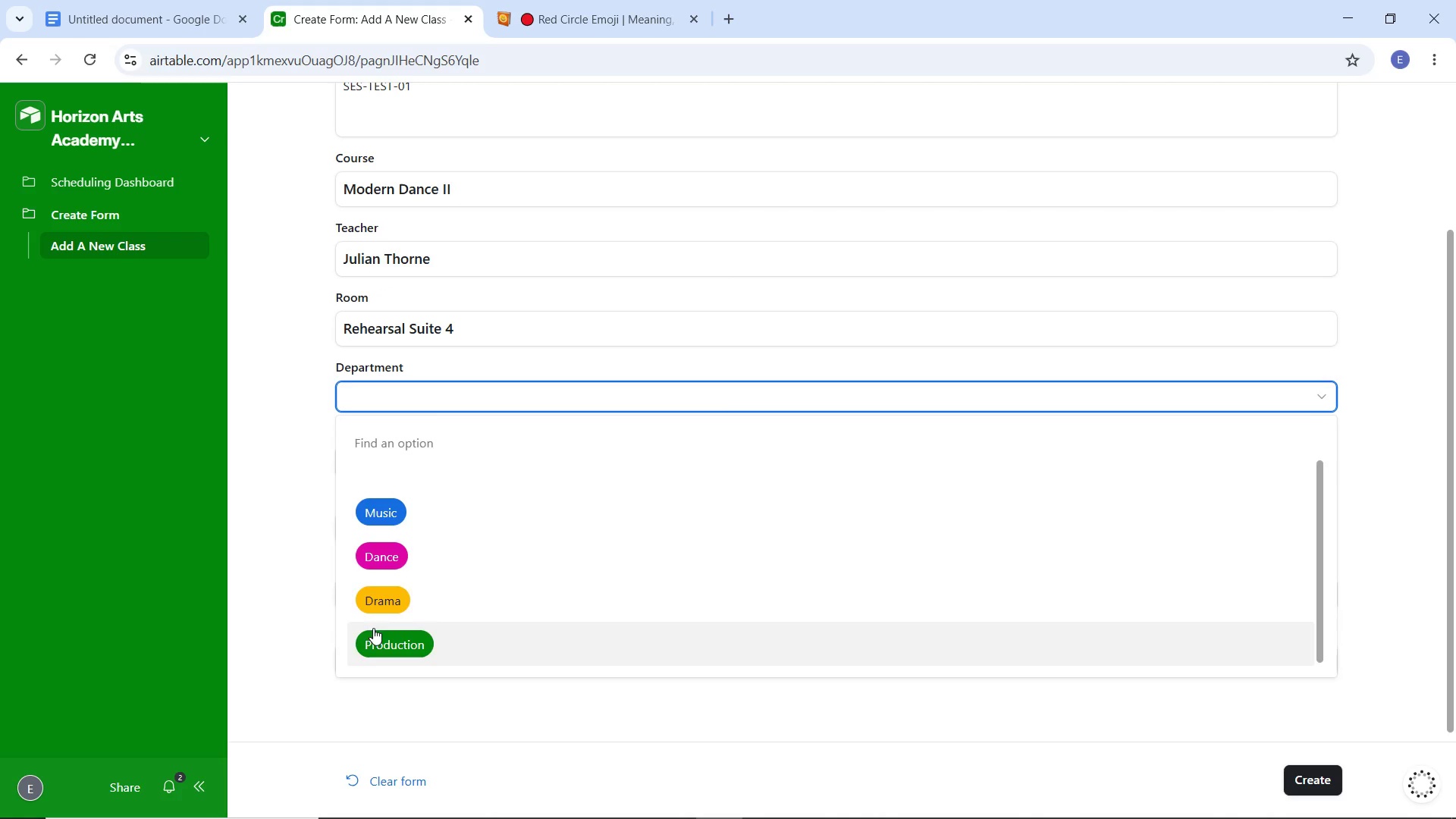 
left_click([390, 556])
 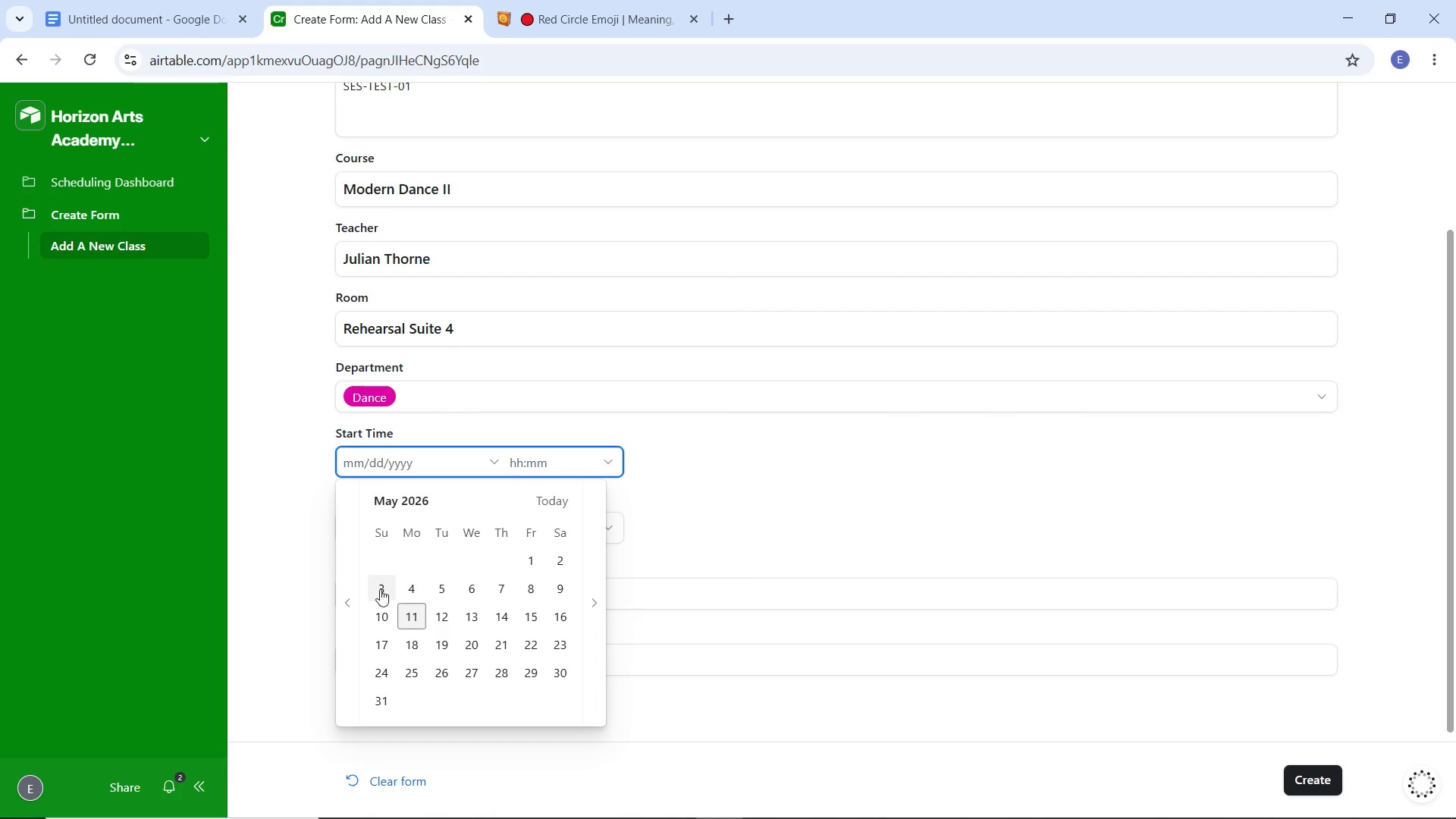 
double_click([355, 597])
 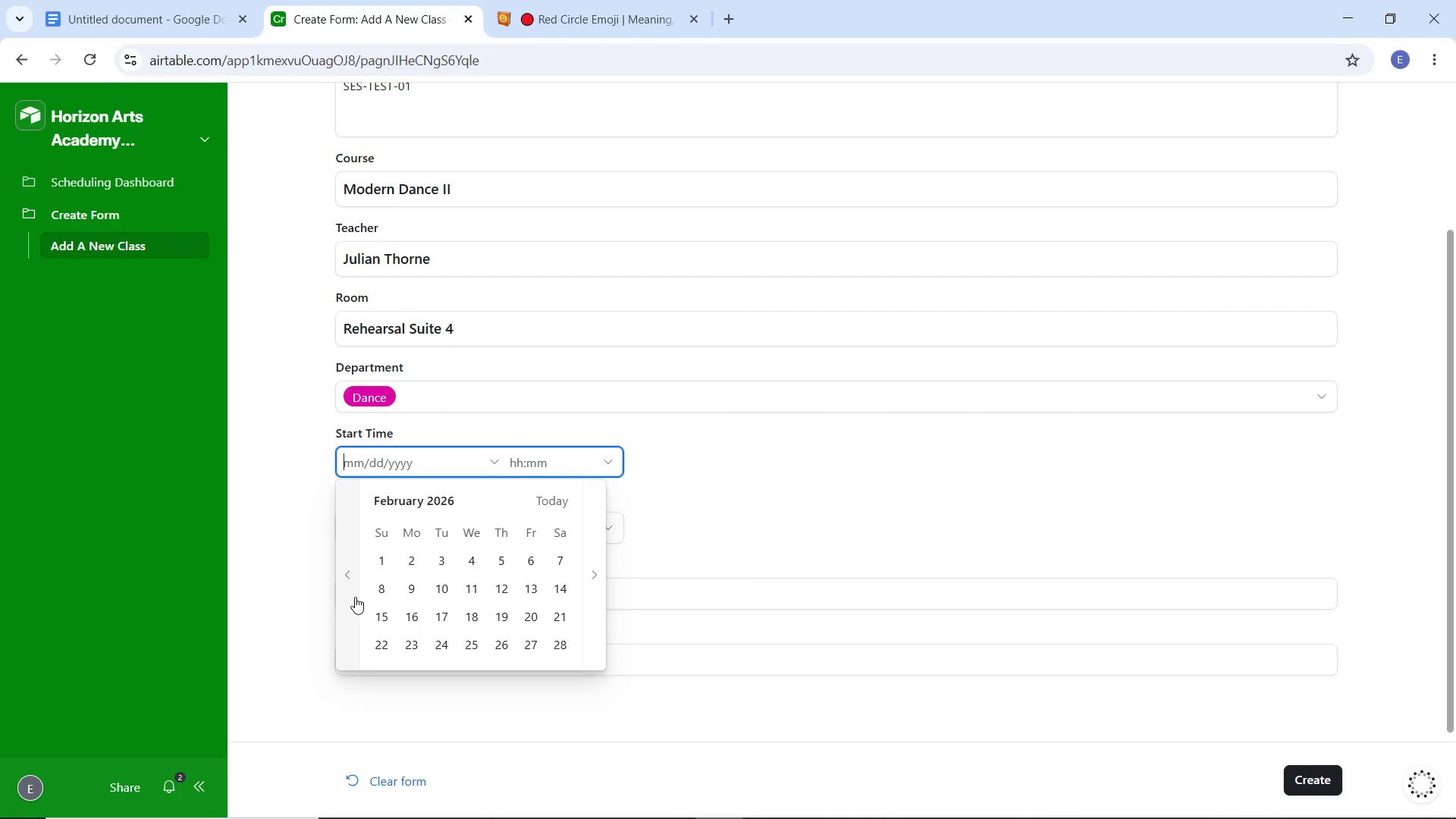 
triple_click([355, 597])
 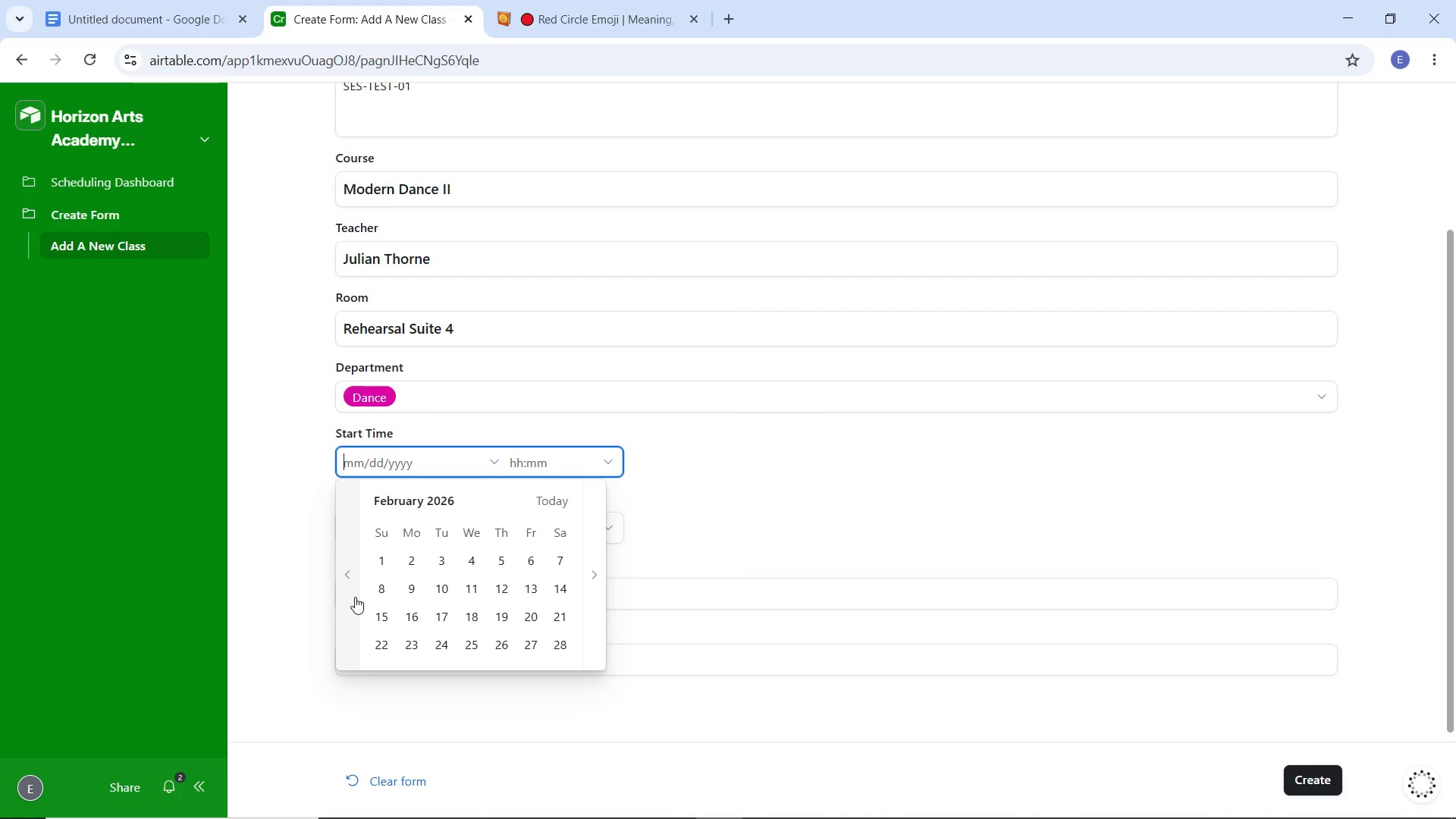 
triple_click([355, 597])
 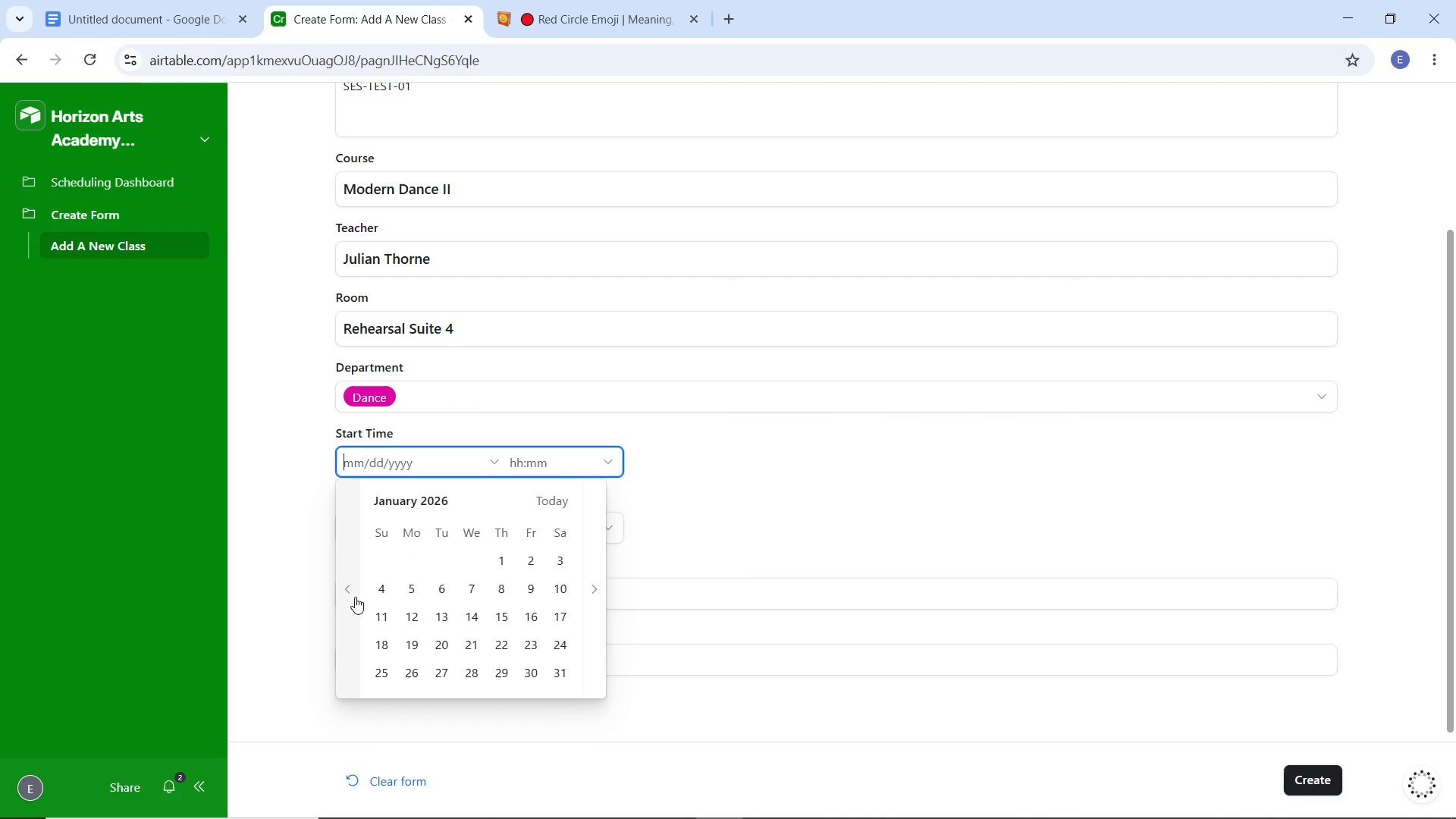 
triple_click([355, 597])
 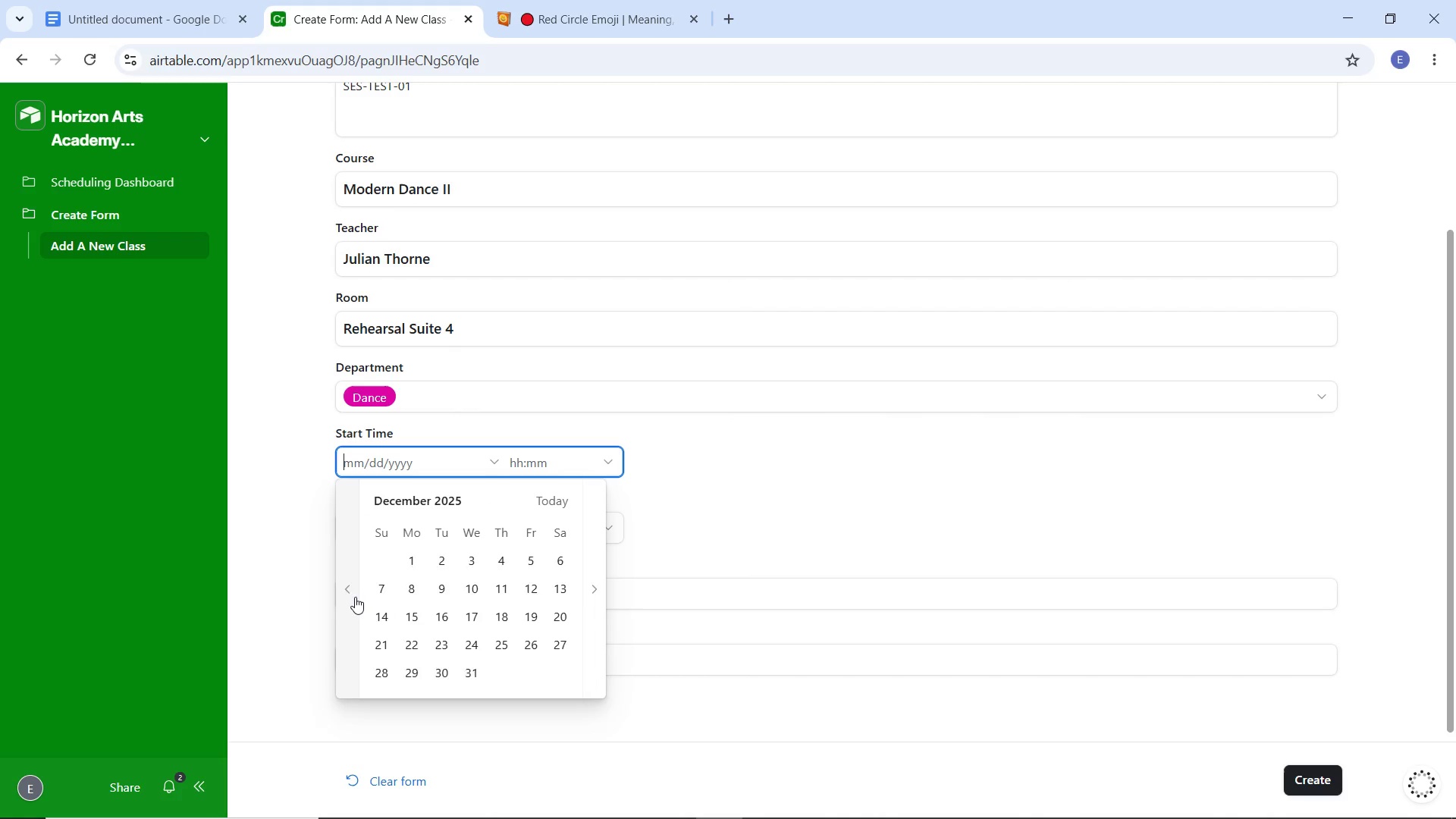 
triple_click([355, 597])
 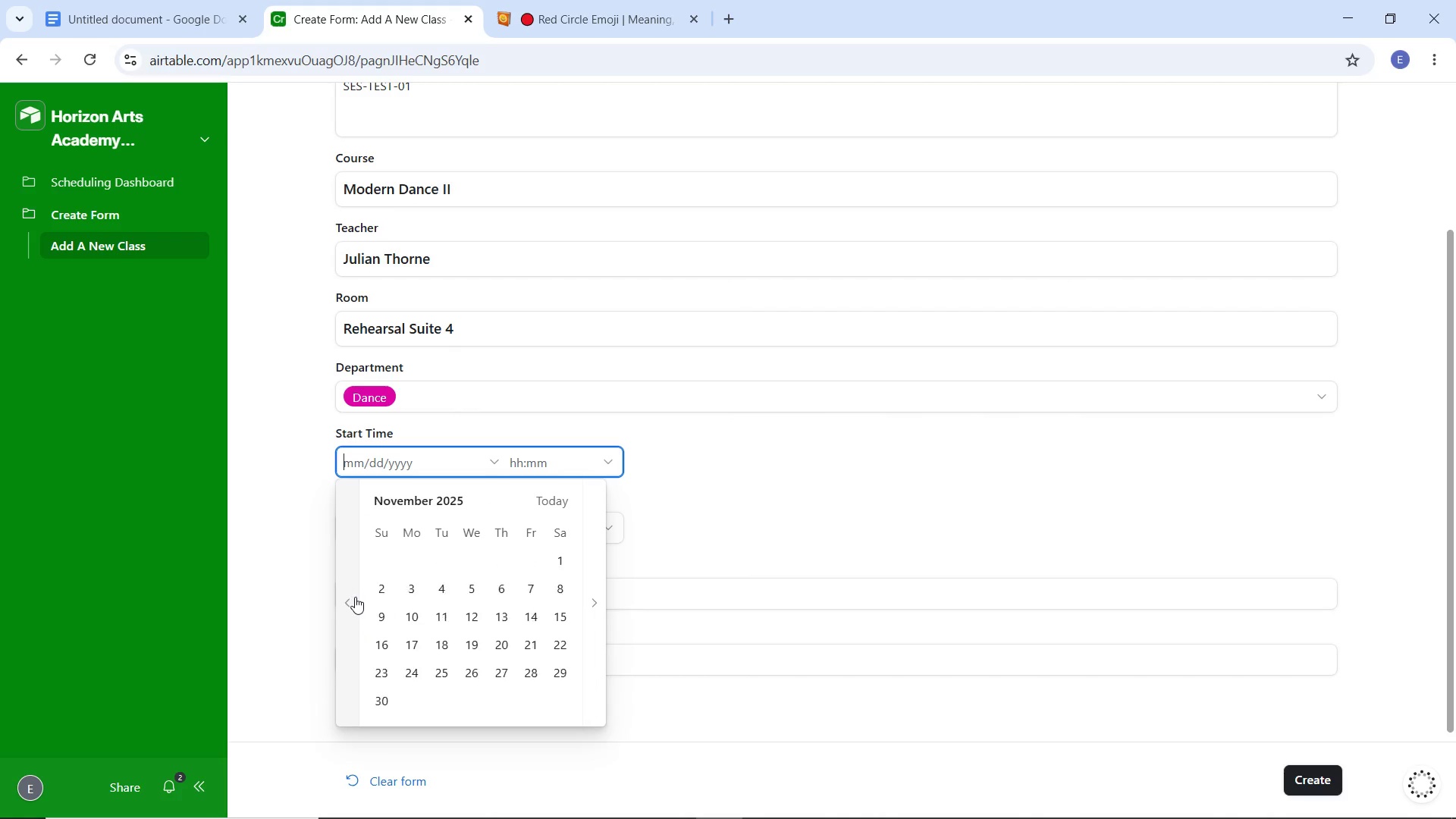 
triple_click([355, 597])
 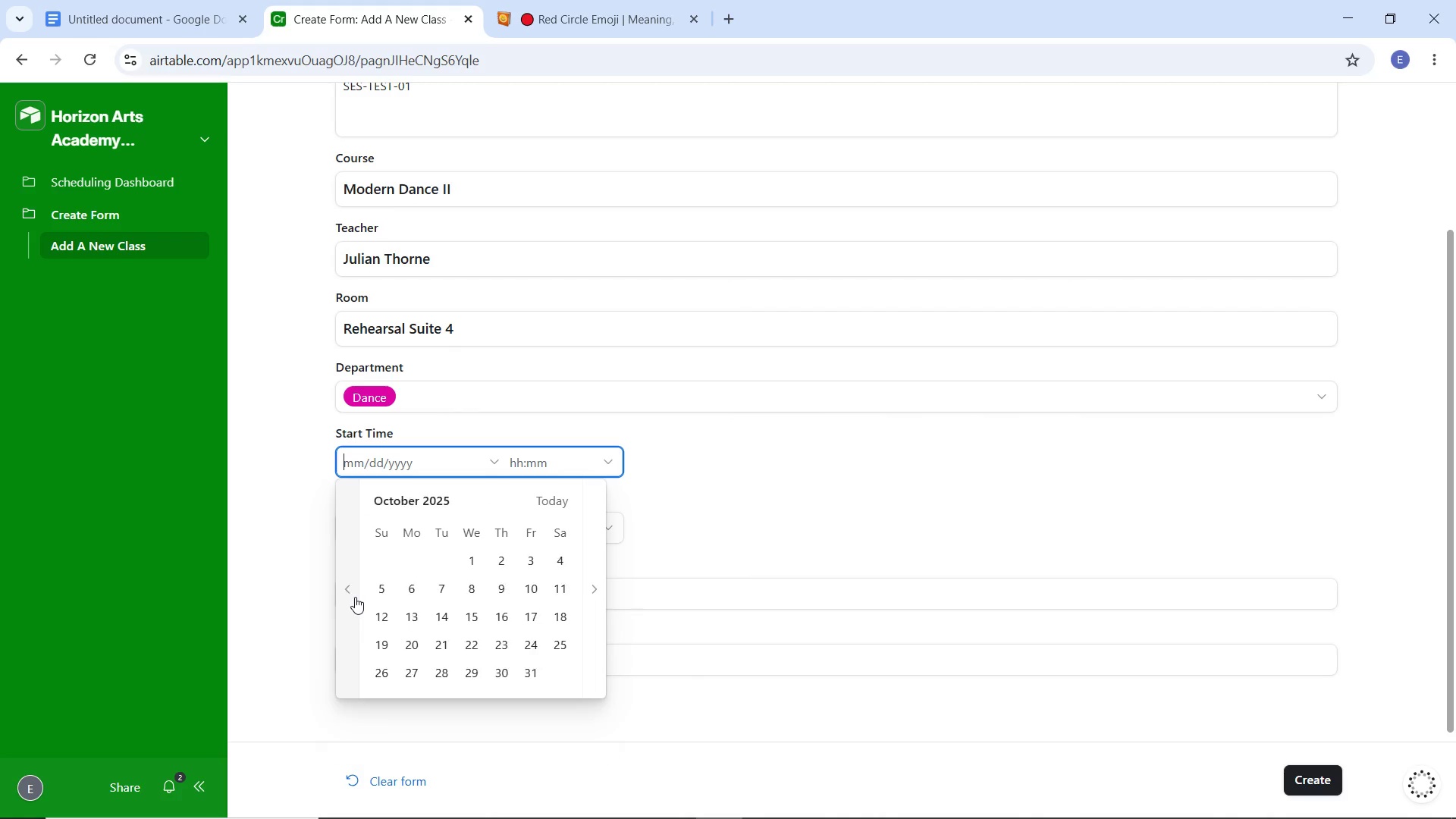 
triple_click([355, 597])
 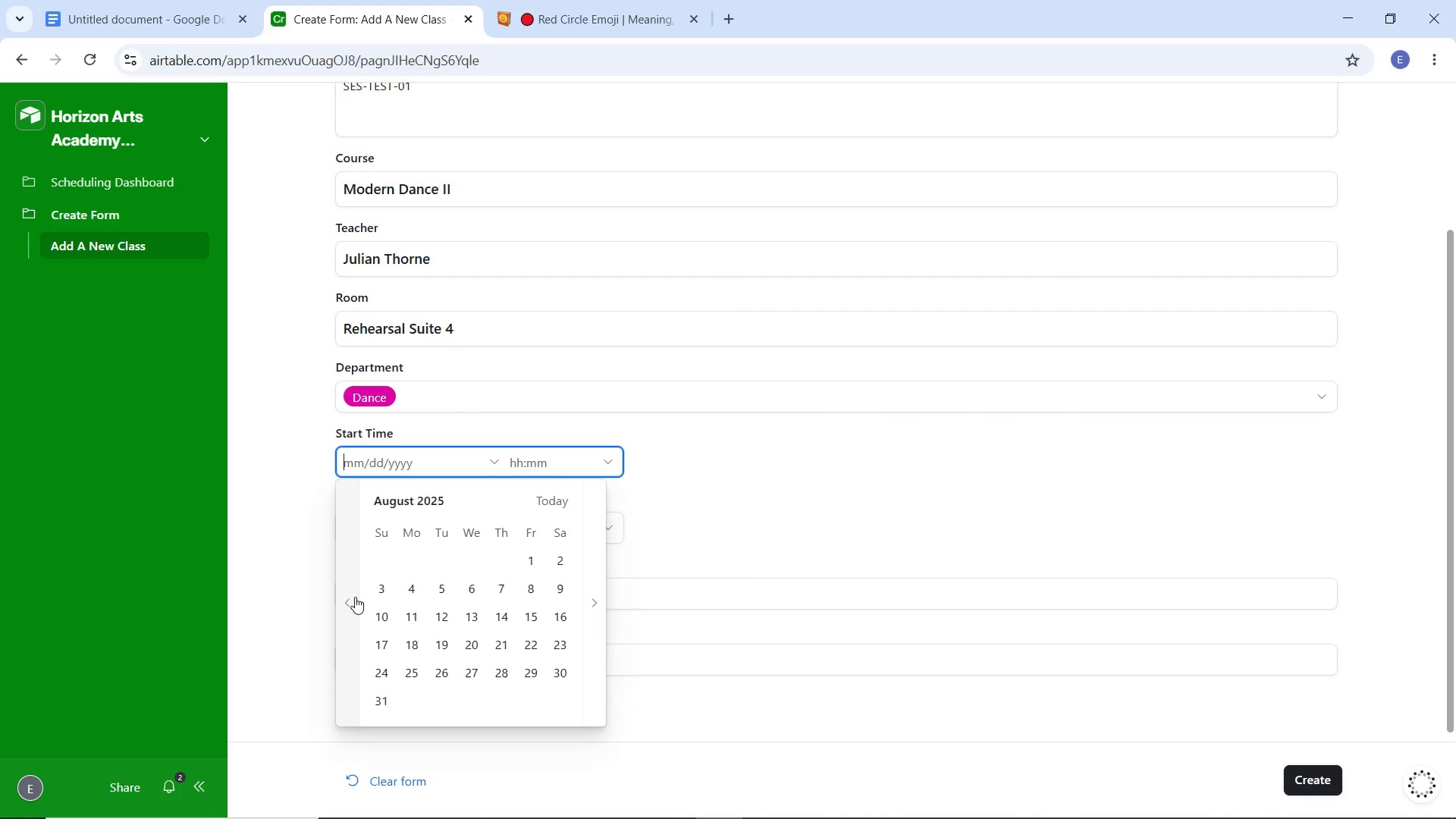 
triple_click([355, 597])
 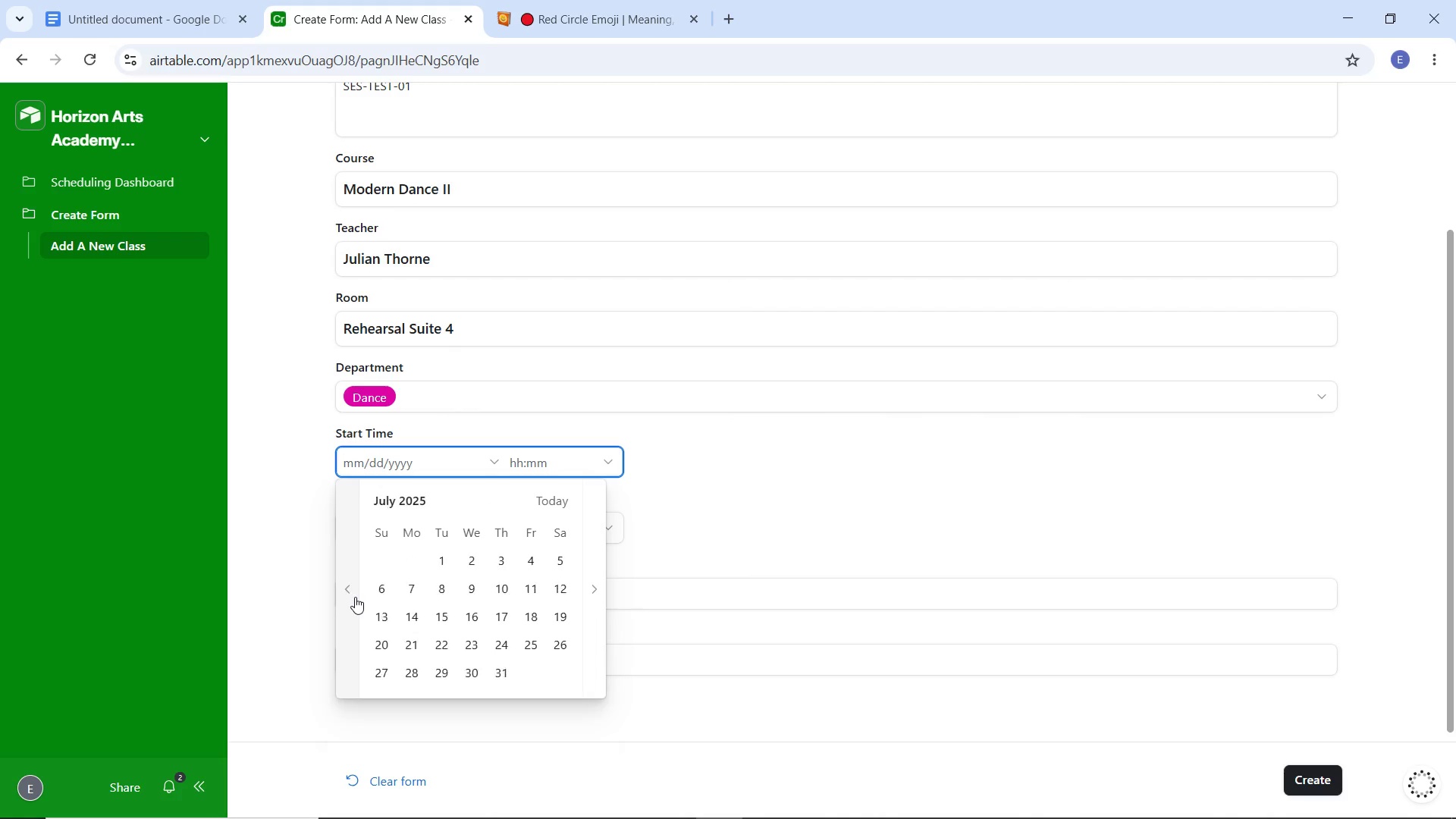 
triple_click([355, 597])
 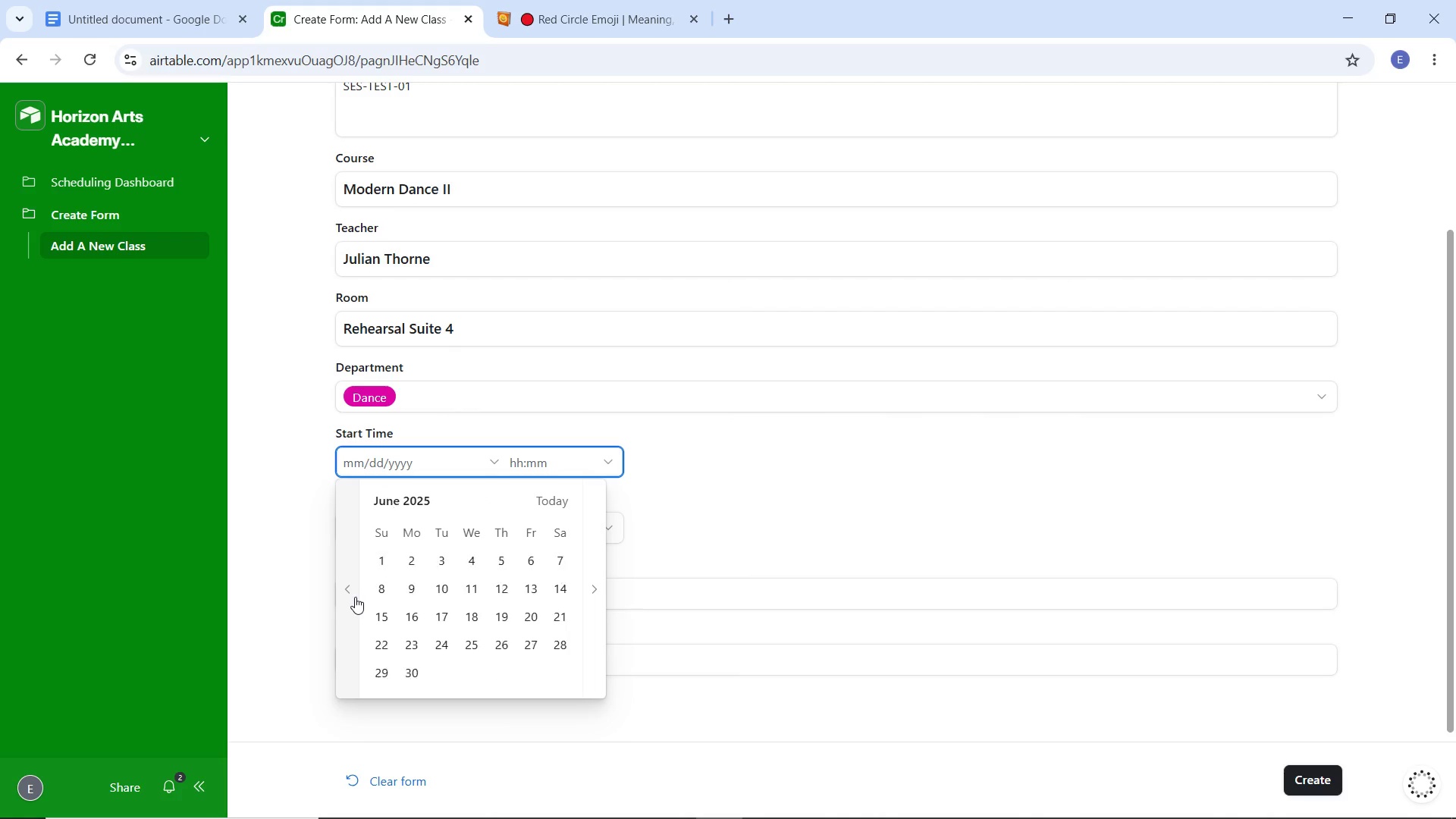 
triple_click([355, 597])
 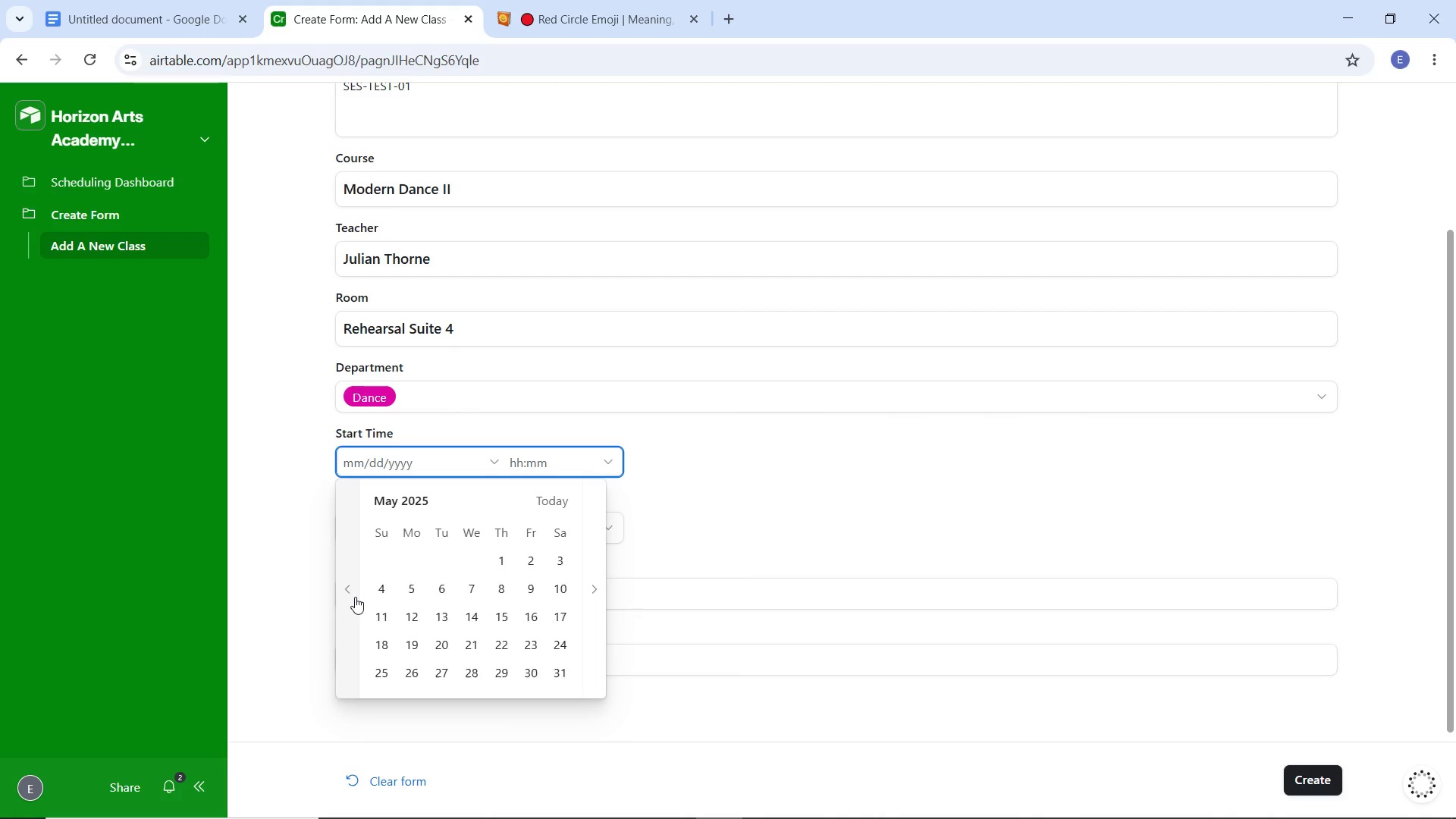 
triple_click([355, 597])
 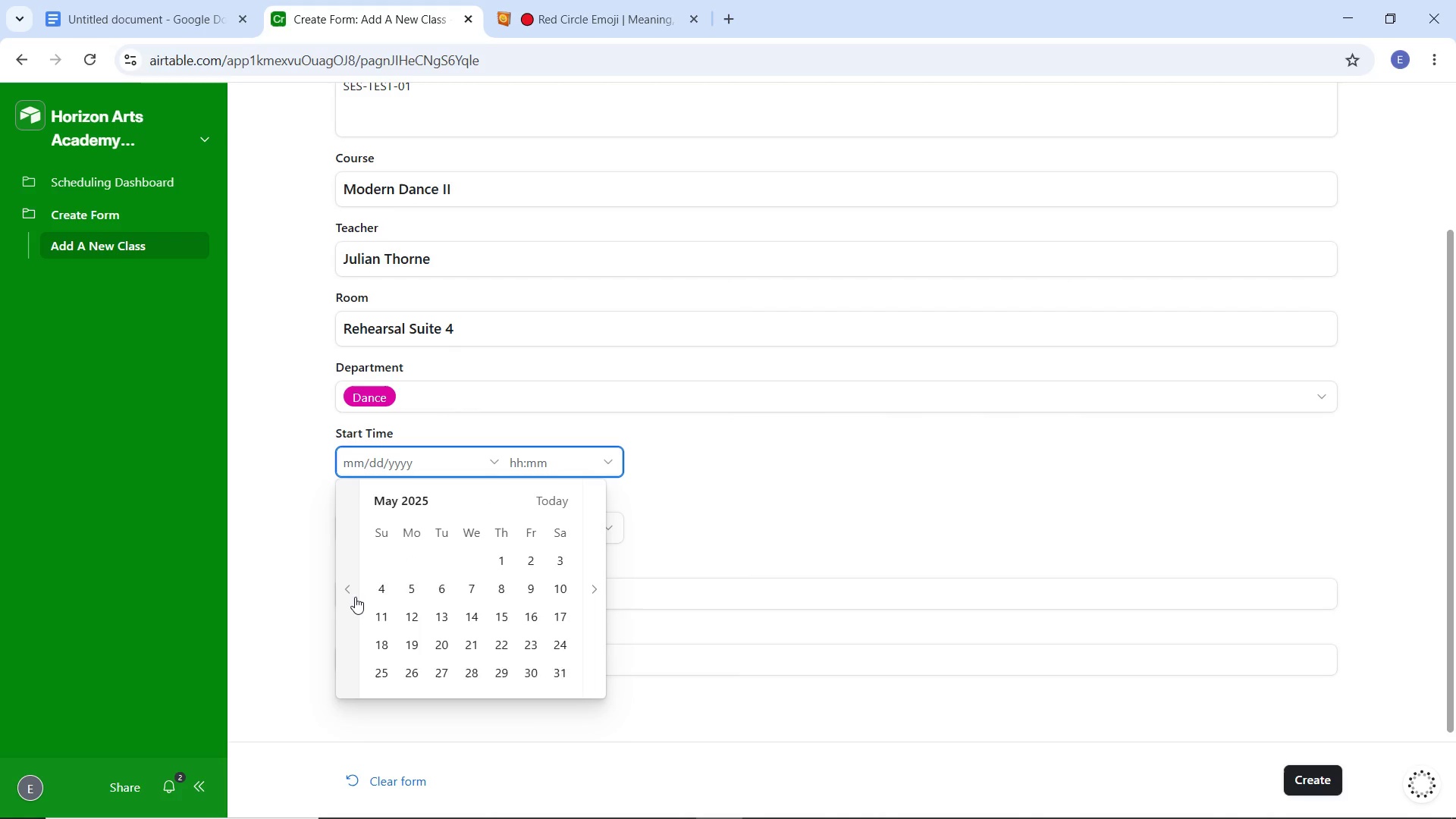 
triple_click([355, 597])
 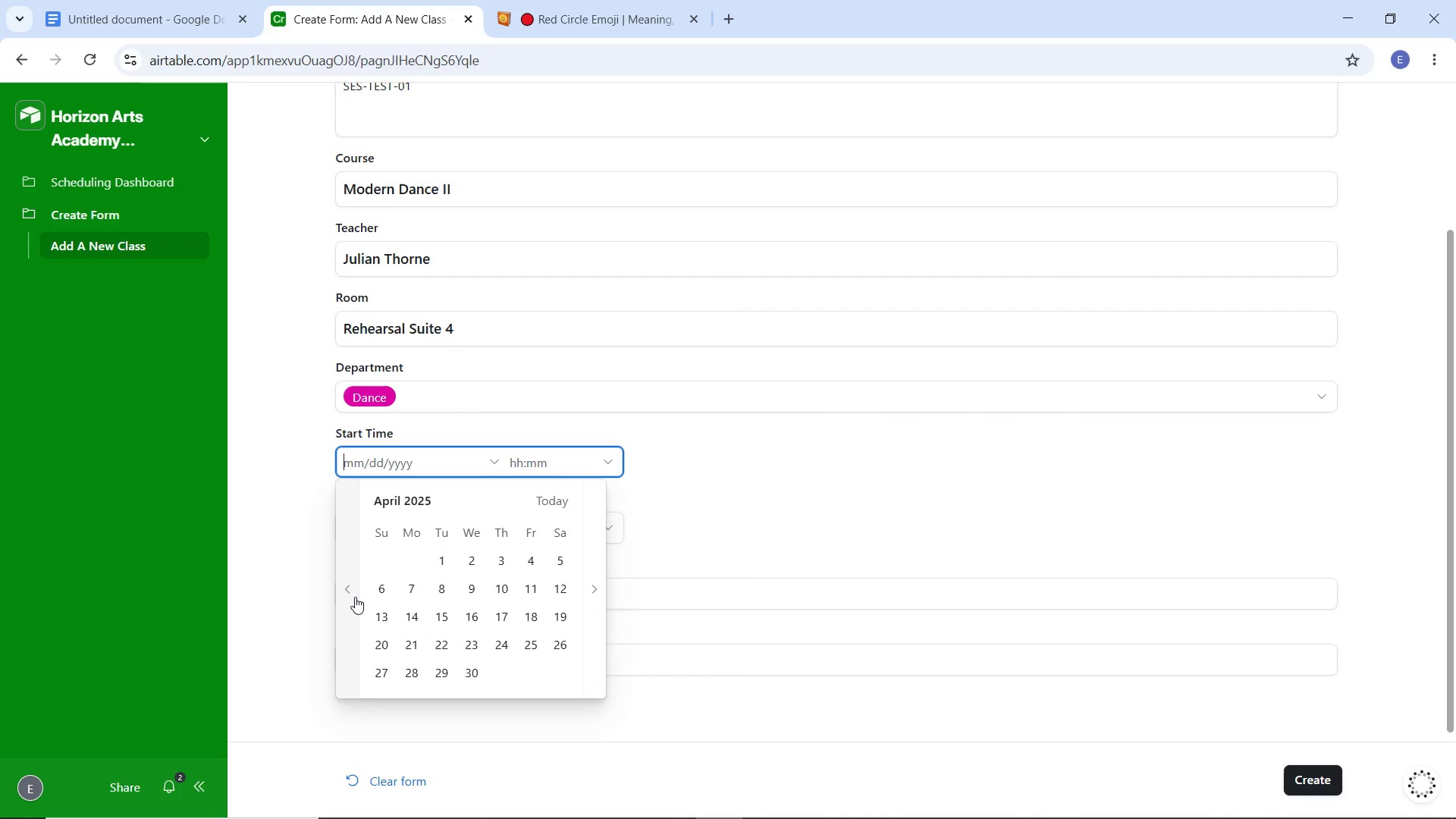 
triple_click([355, 597])
 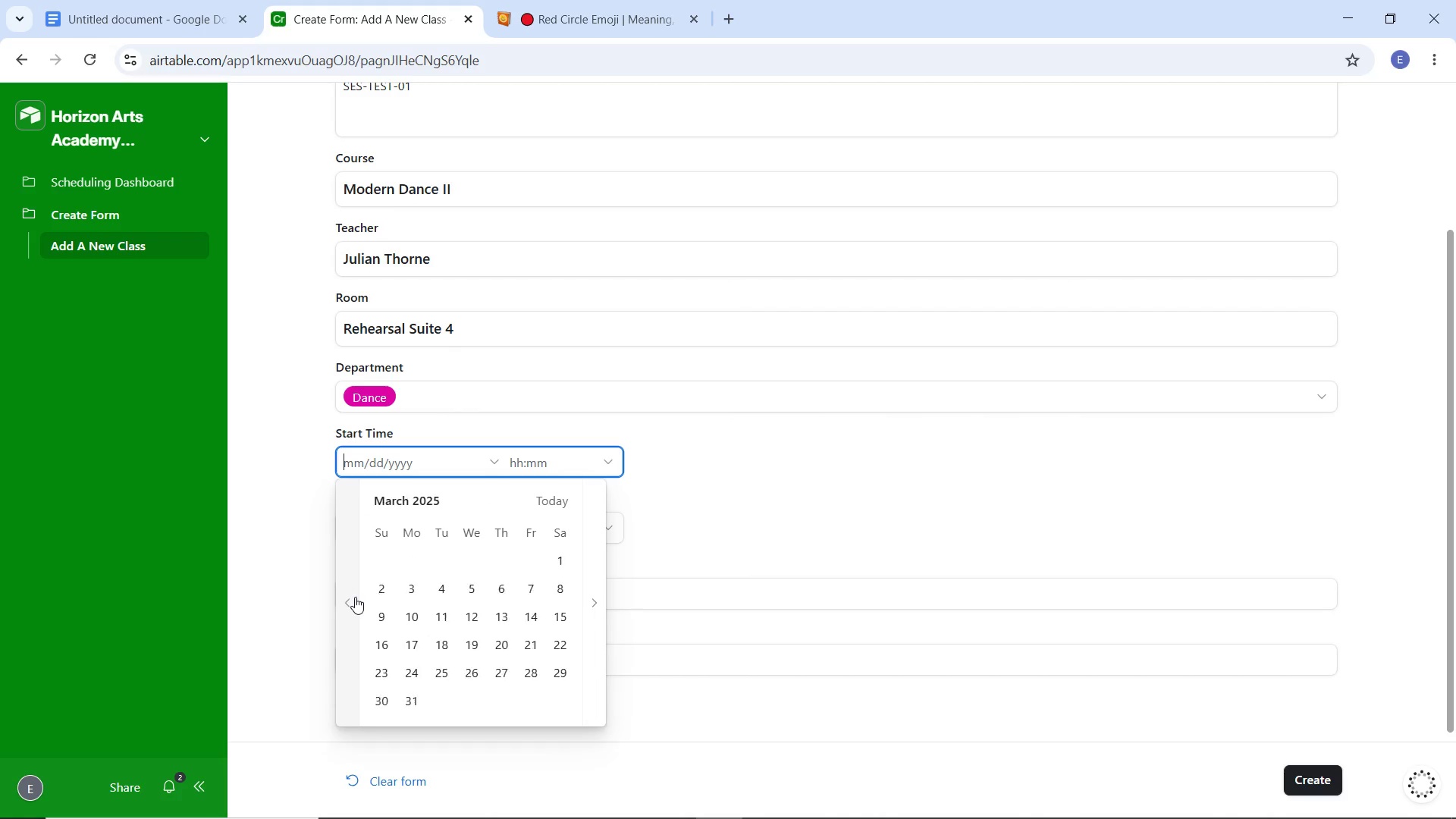 
triple_click([355, 597])
 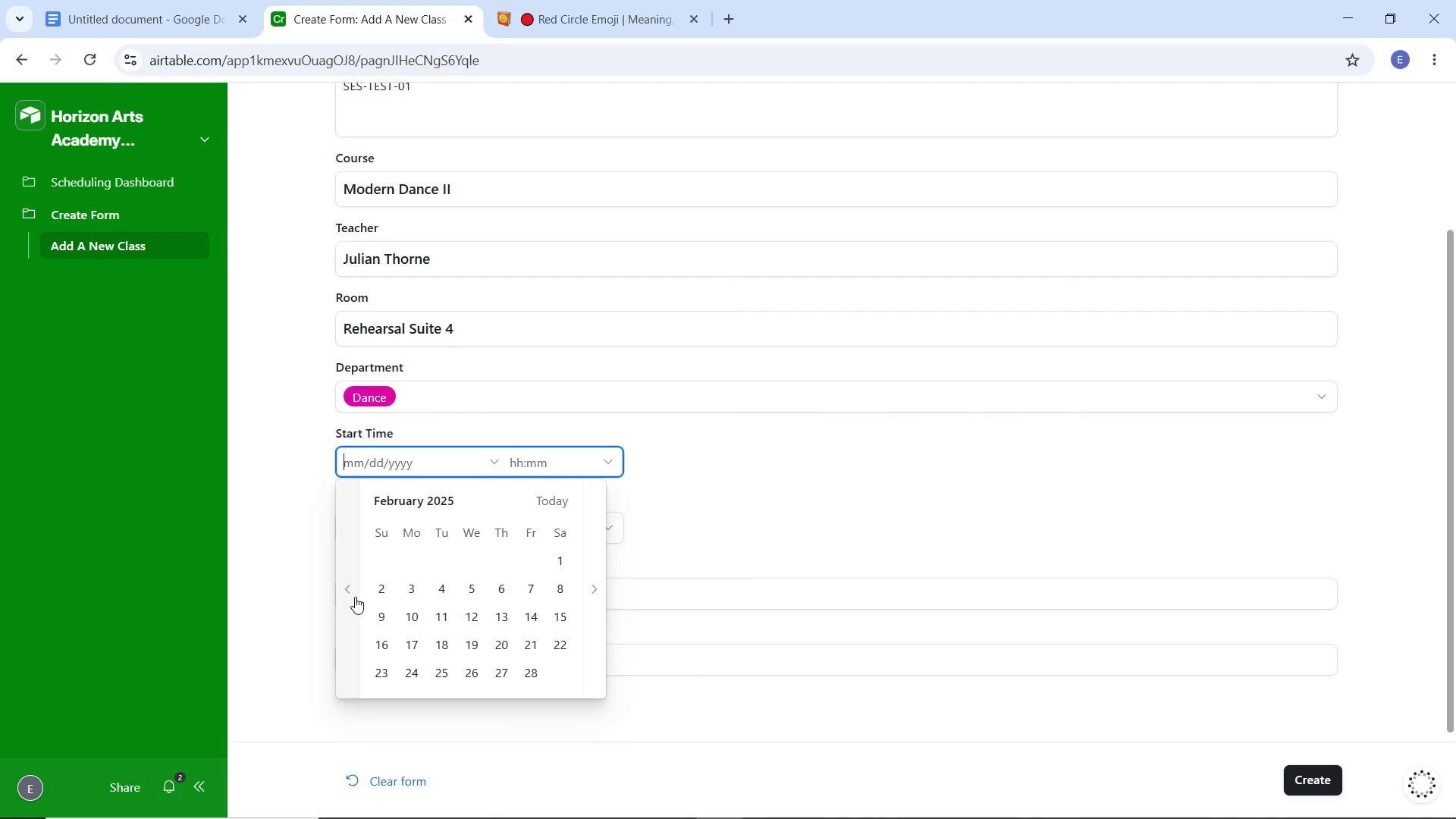 
triple_click([355, 597])
 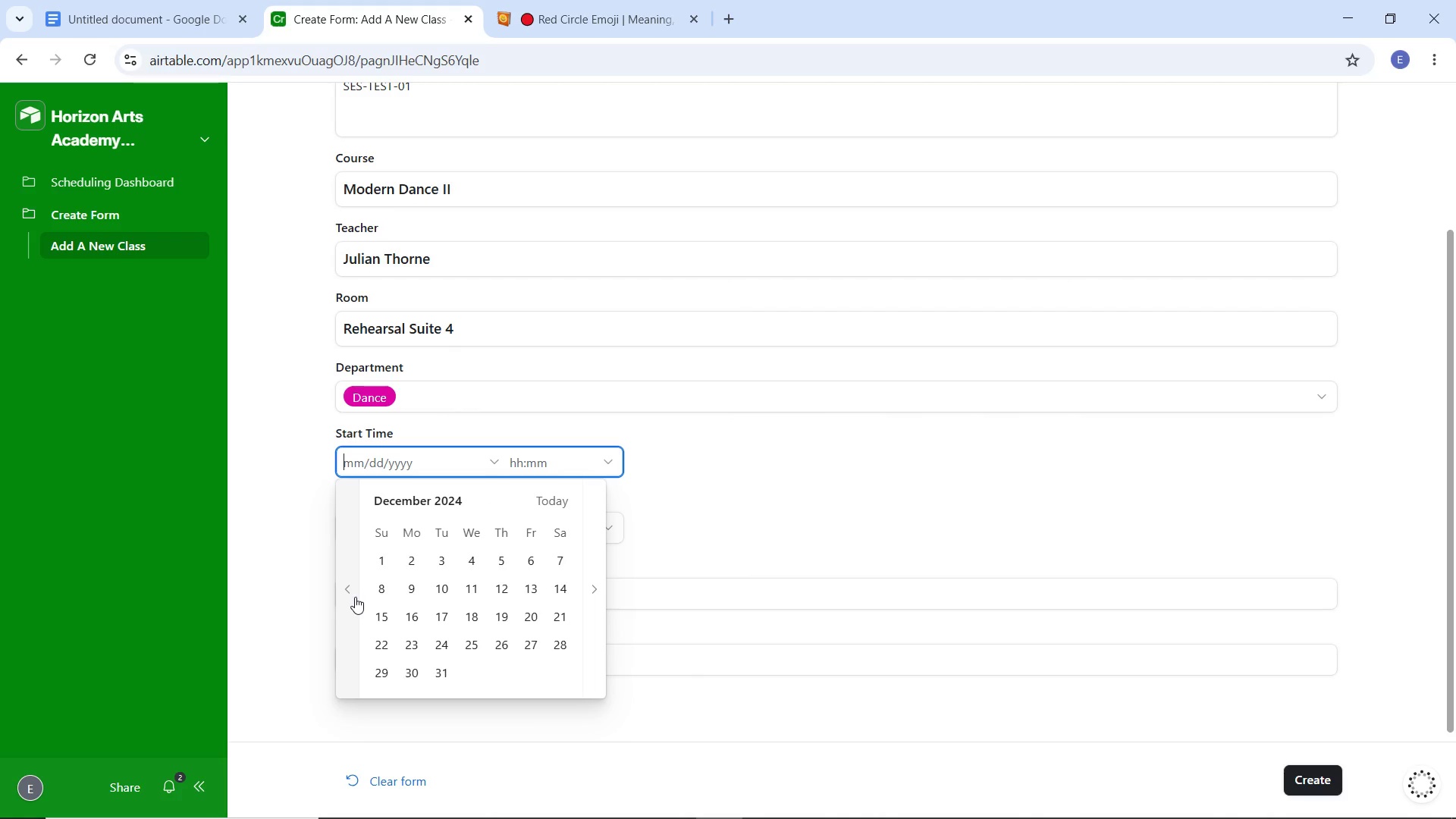 
double_click([355, 597])
 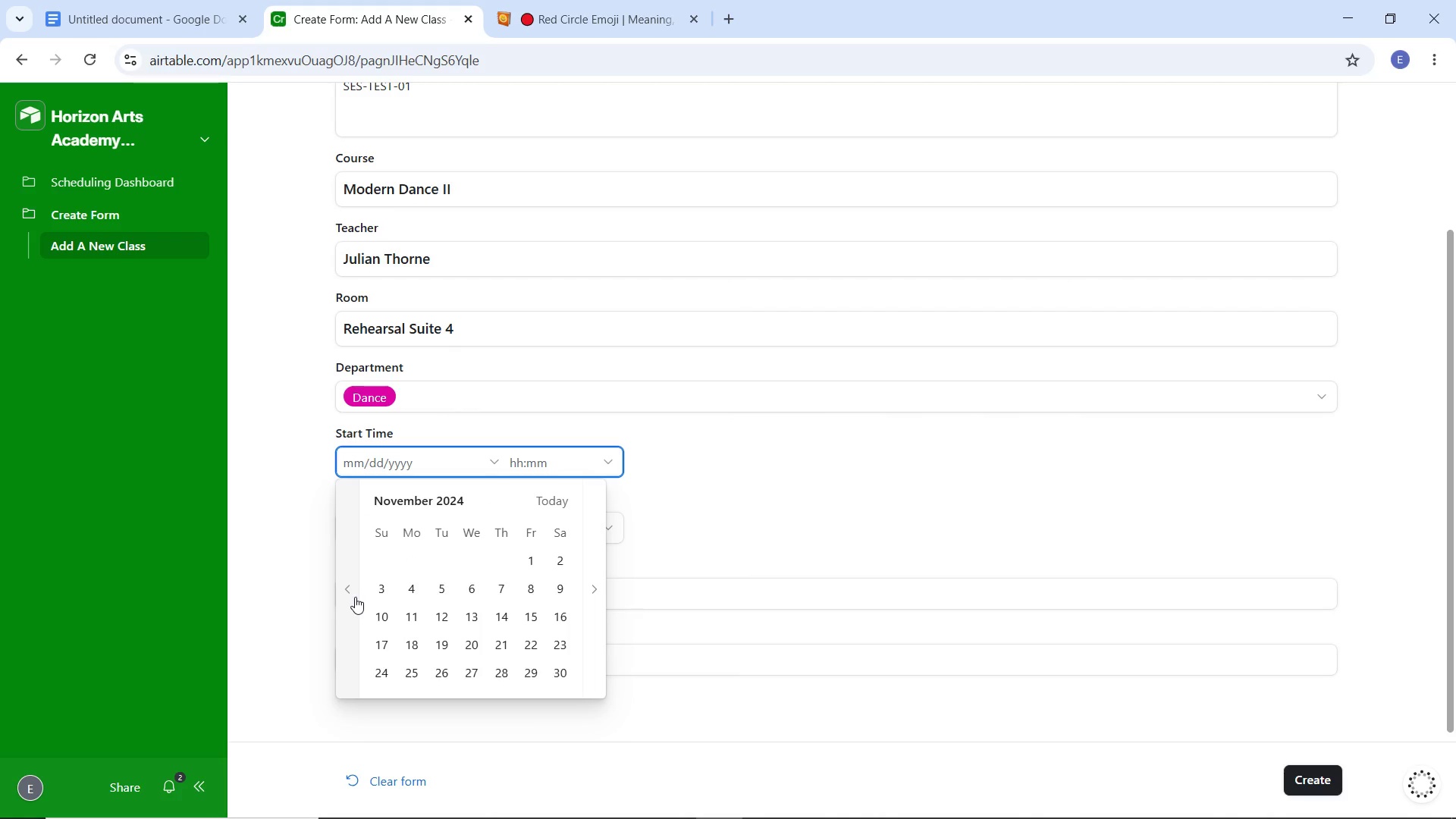 
triple_click([355, 597])
 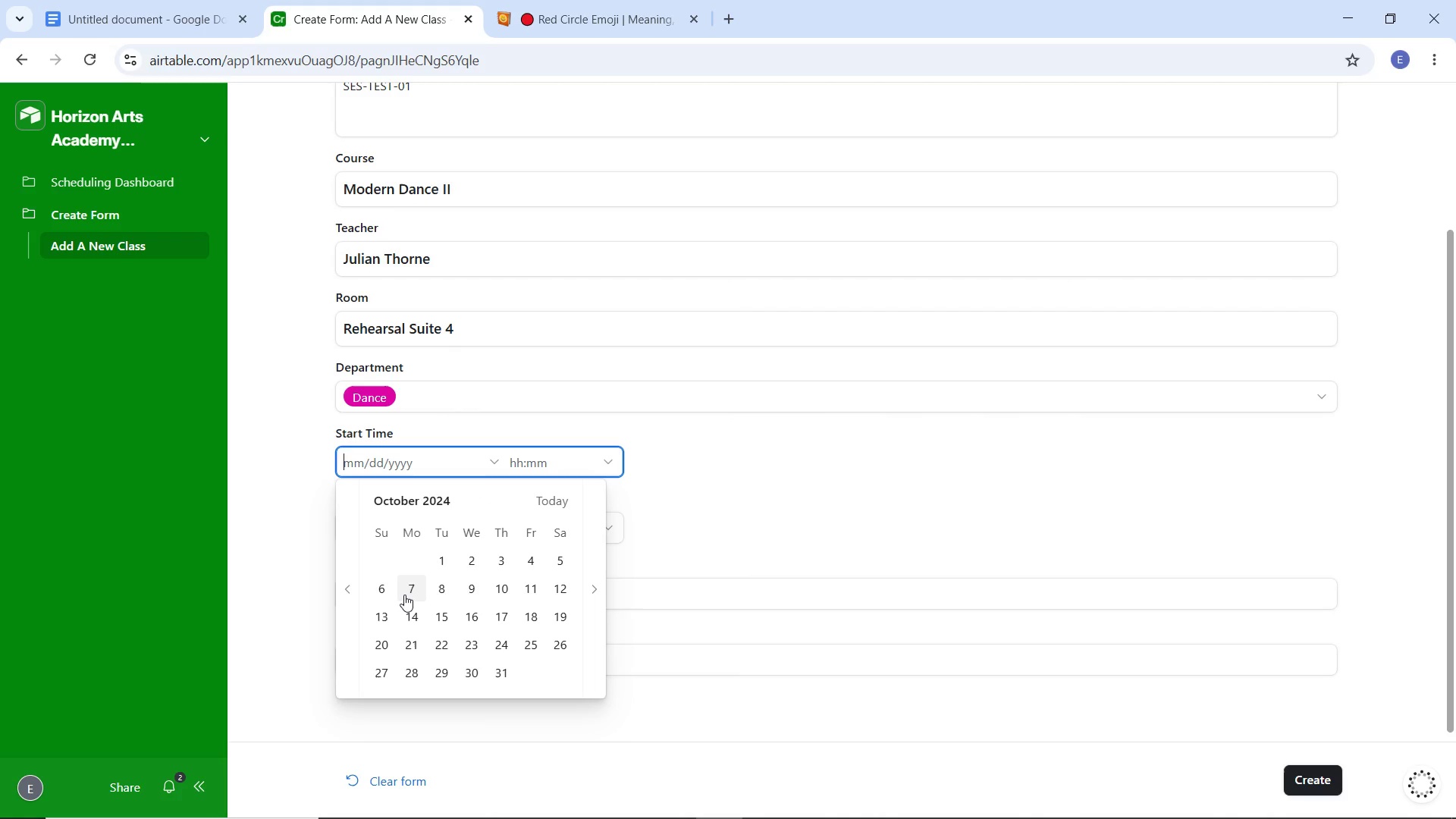 
left_click([408, 595])
 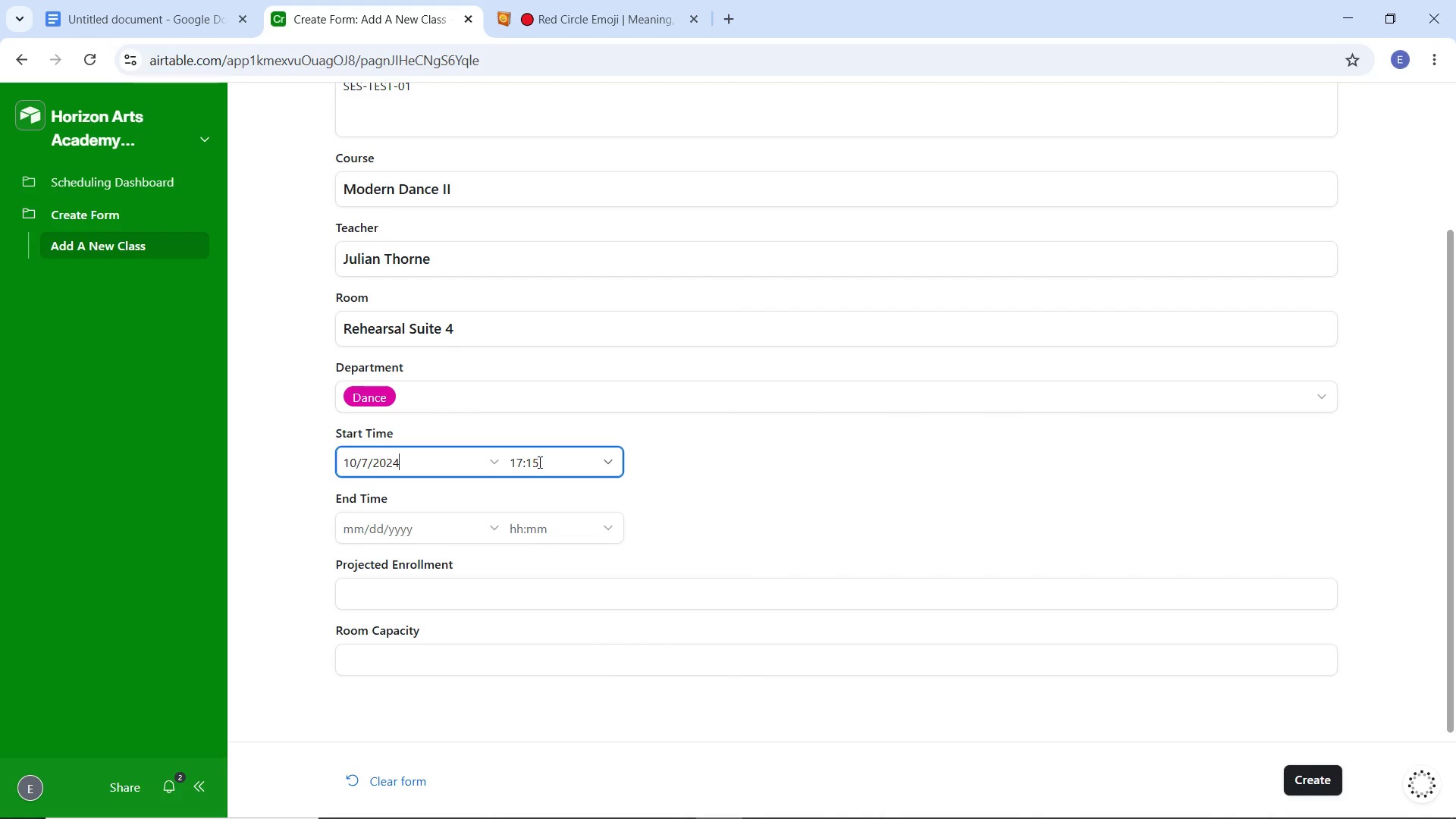 
left_click_drag(start_coordinate=[539, 463], to_coordinate=[501, 466])
 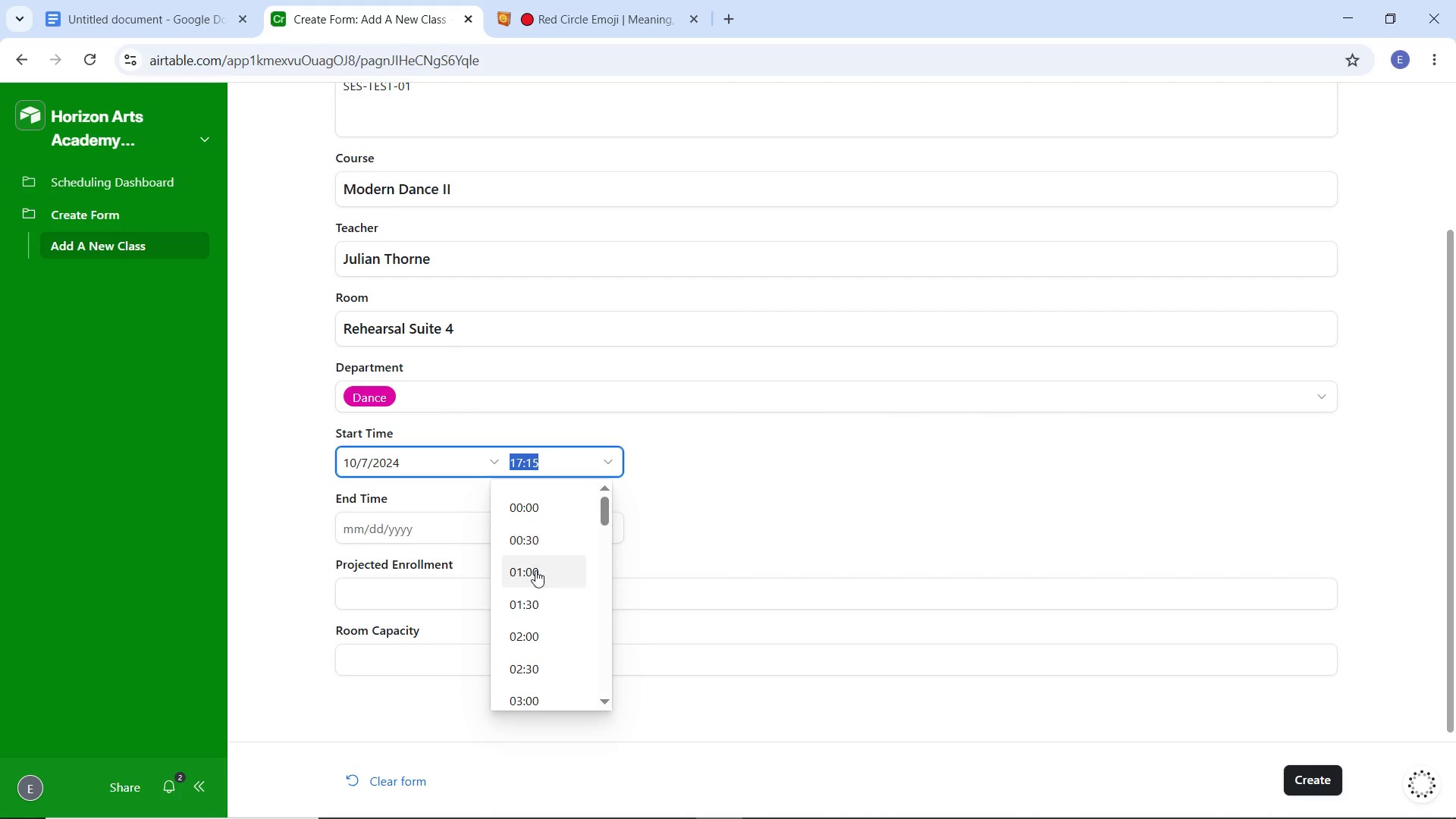 
scroll: coordinate [540, 615], scroll_direction: down, amount: 10.0
 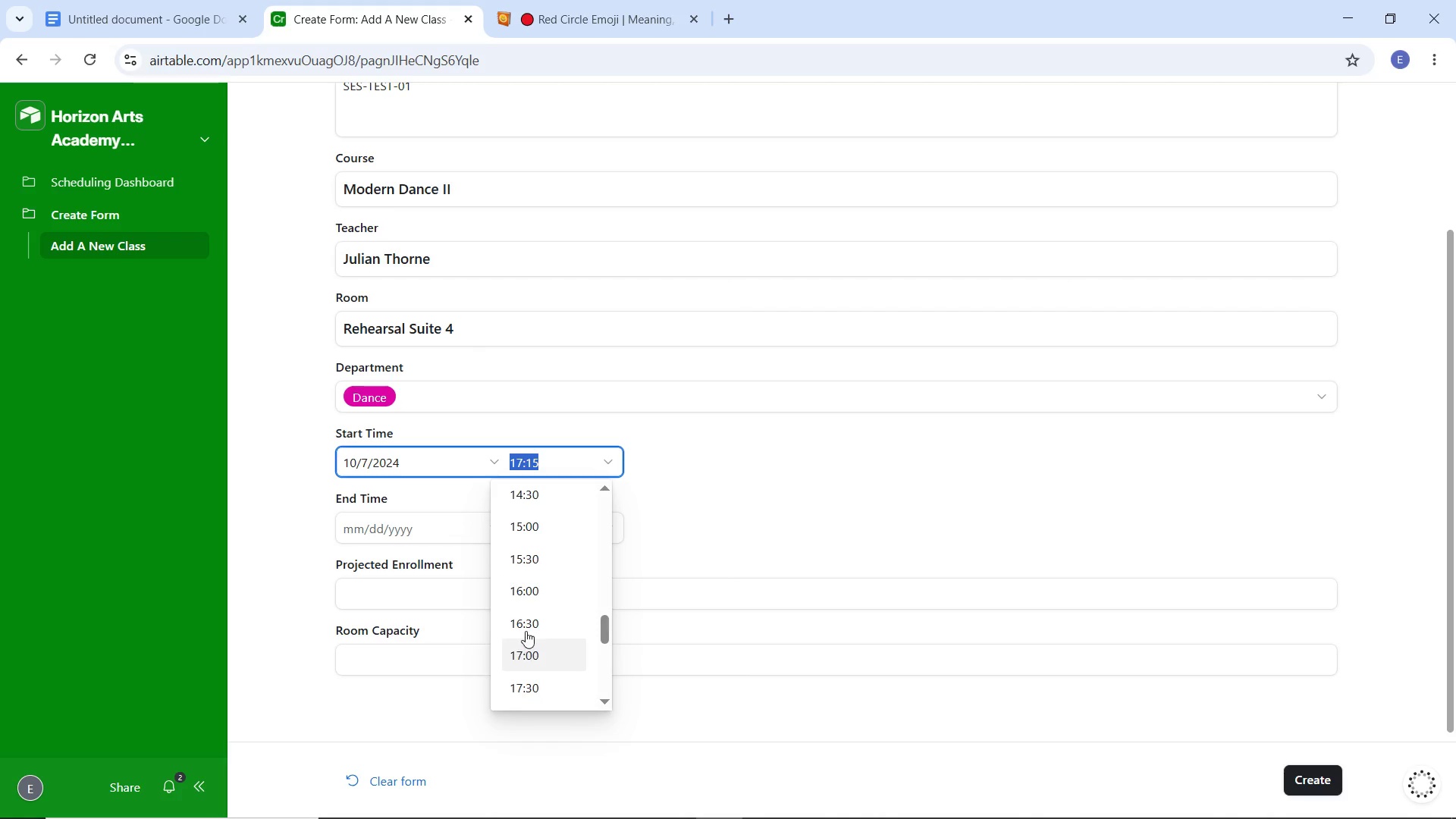 
scroll: coordinate [522, 544], scroll_direction: up, amount: 1.0
 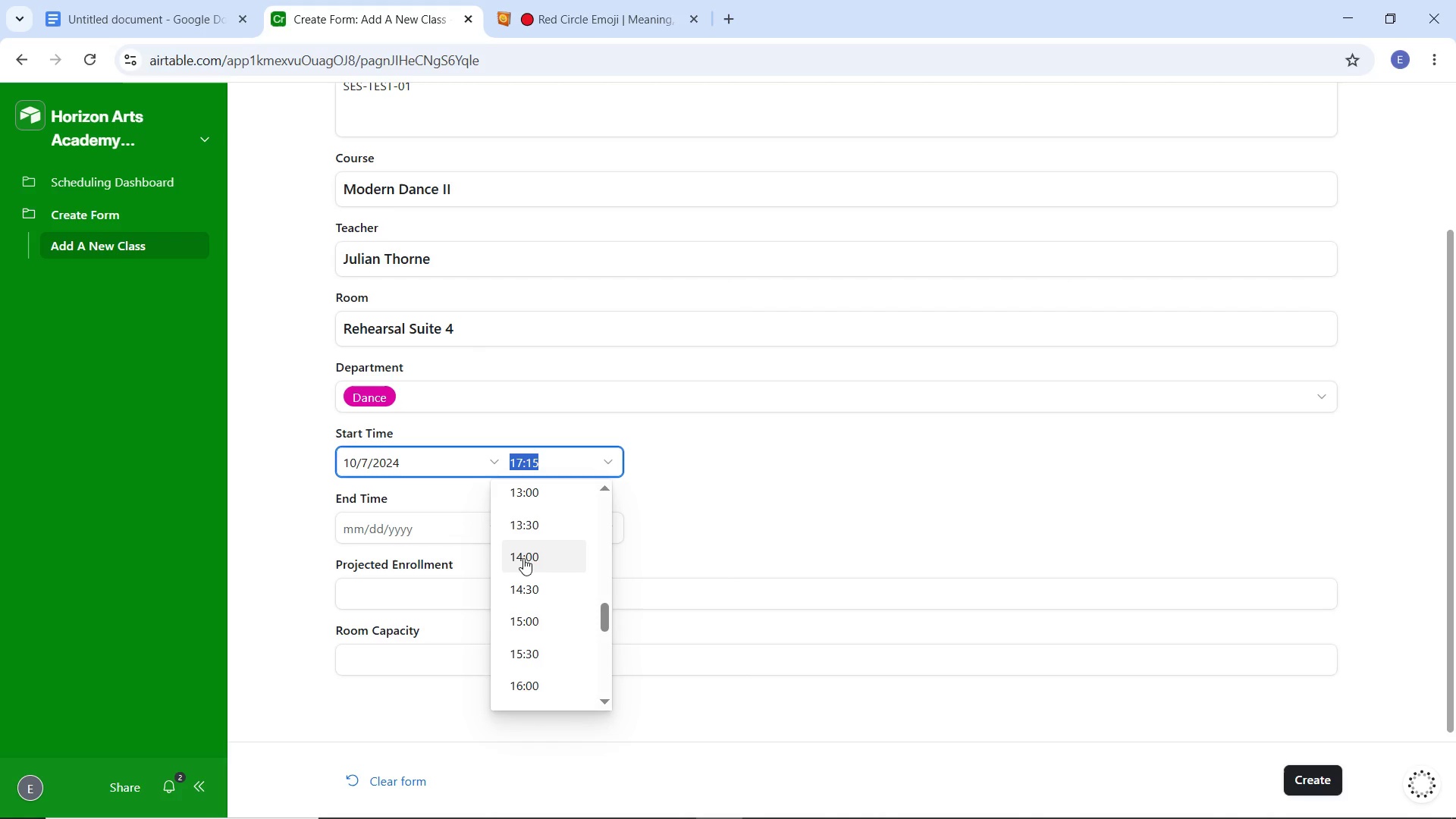 
left_click([523, 557])
 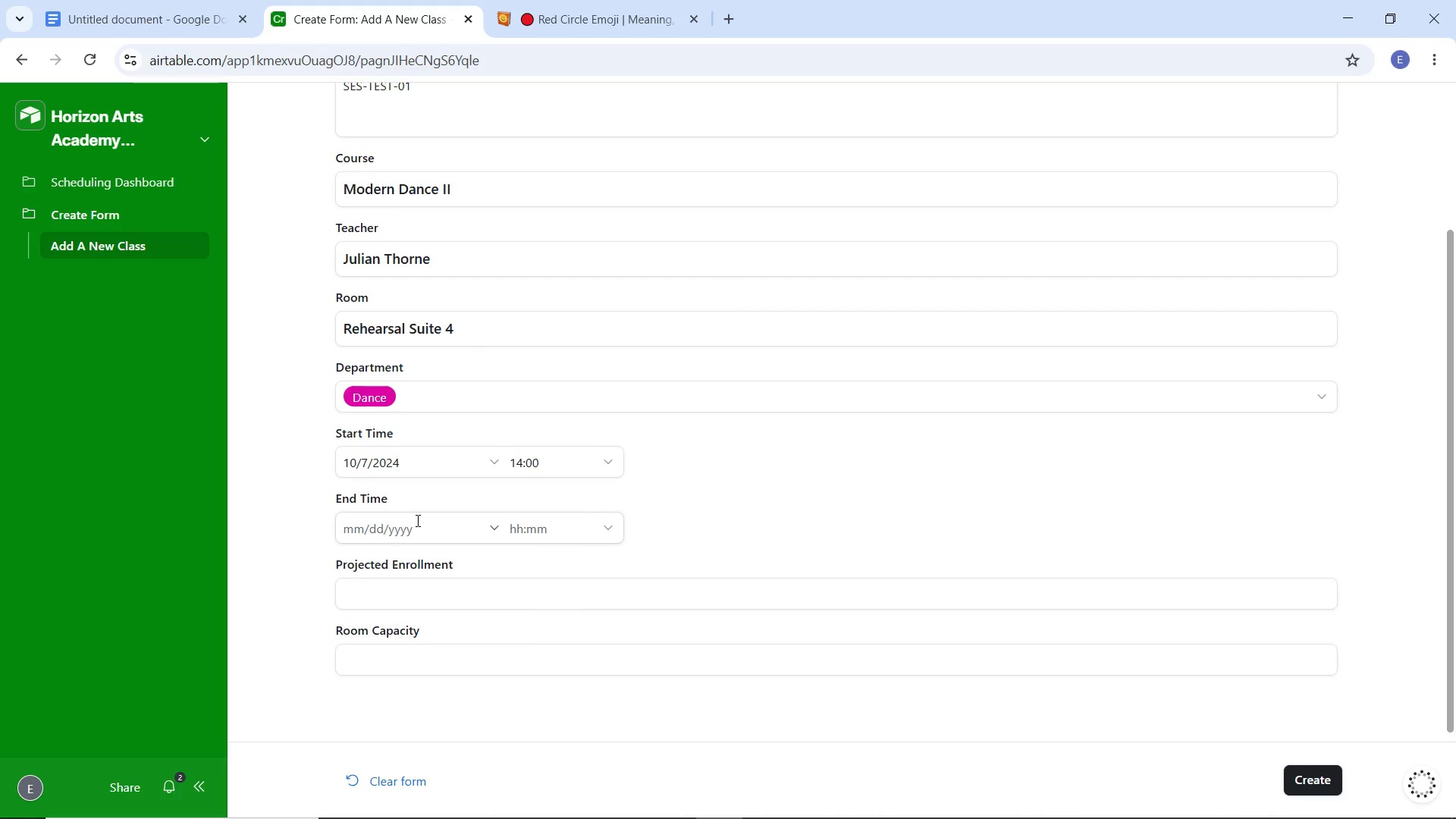 
left_click([416, 521])
 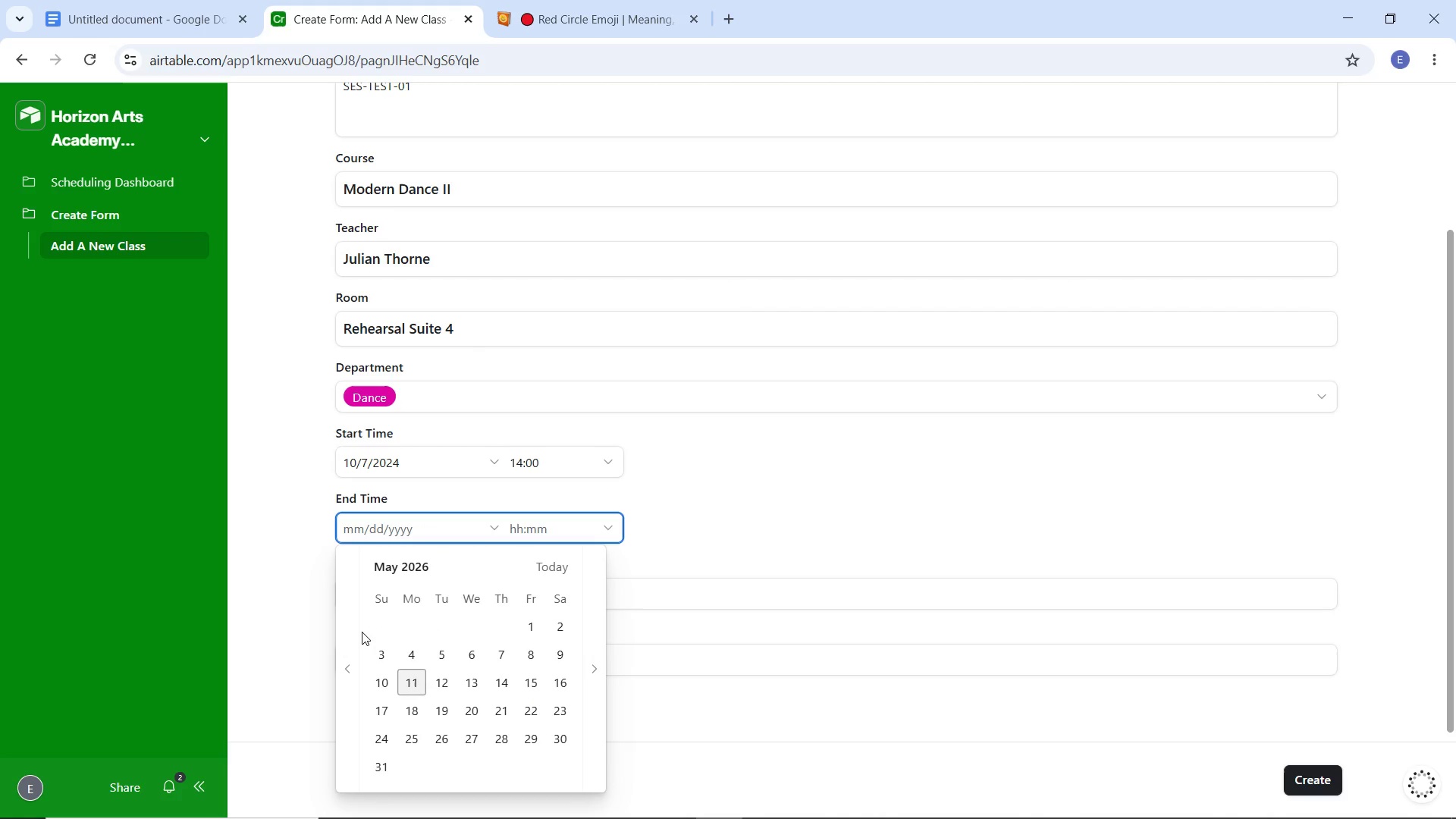 
left_click([358, 633])
 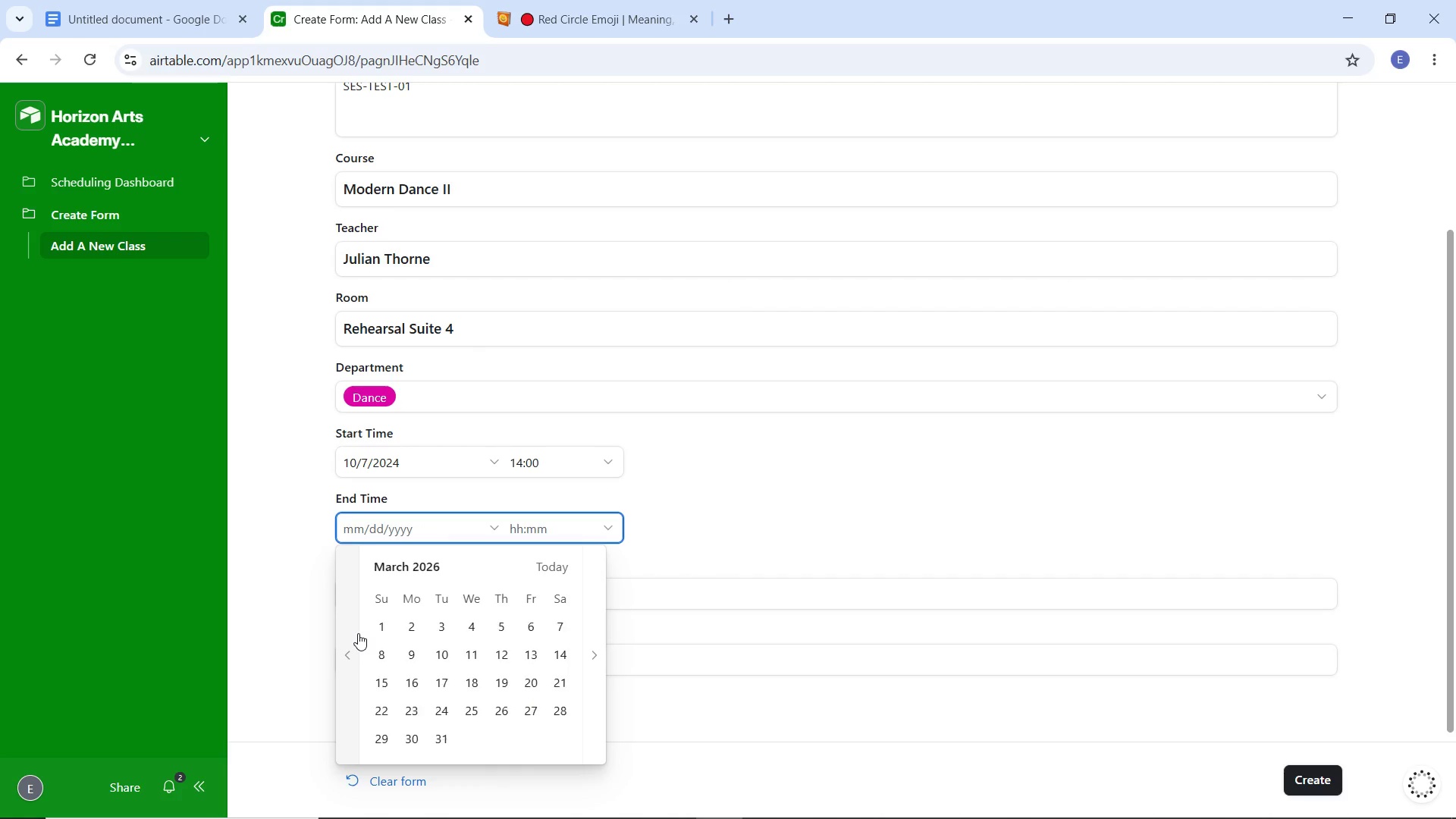 
double_click([358, 633])
 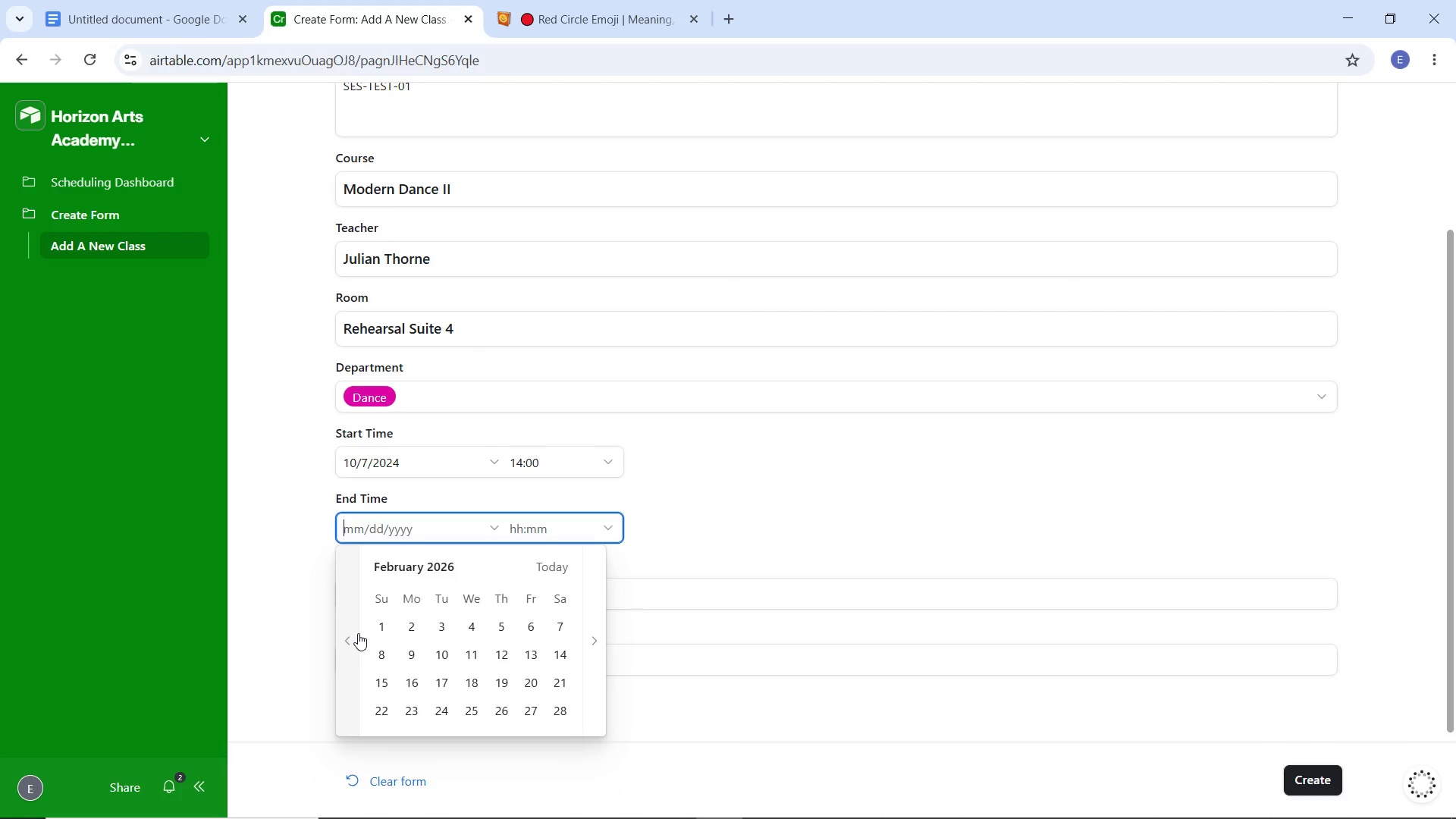 
triple_click([358, 633])
 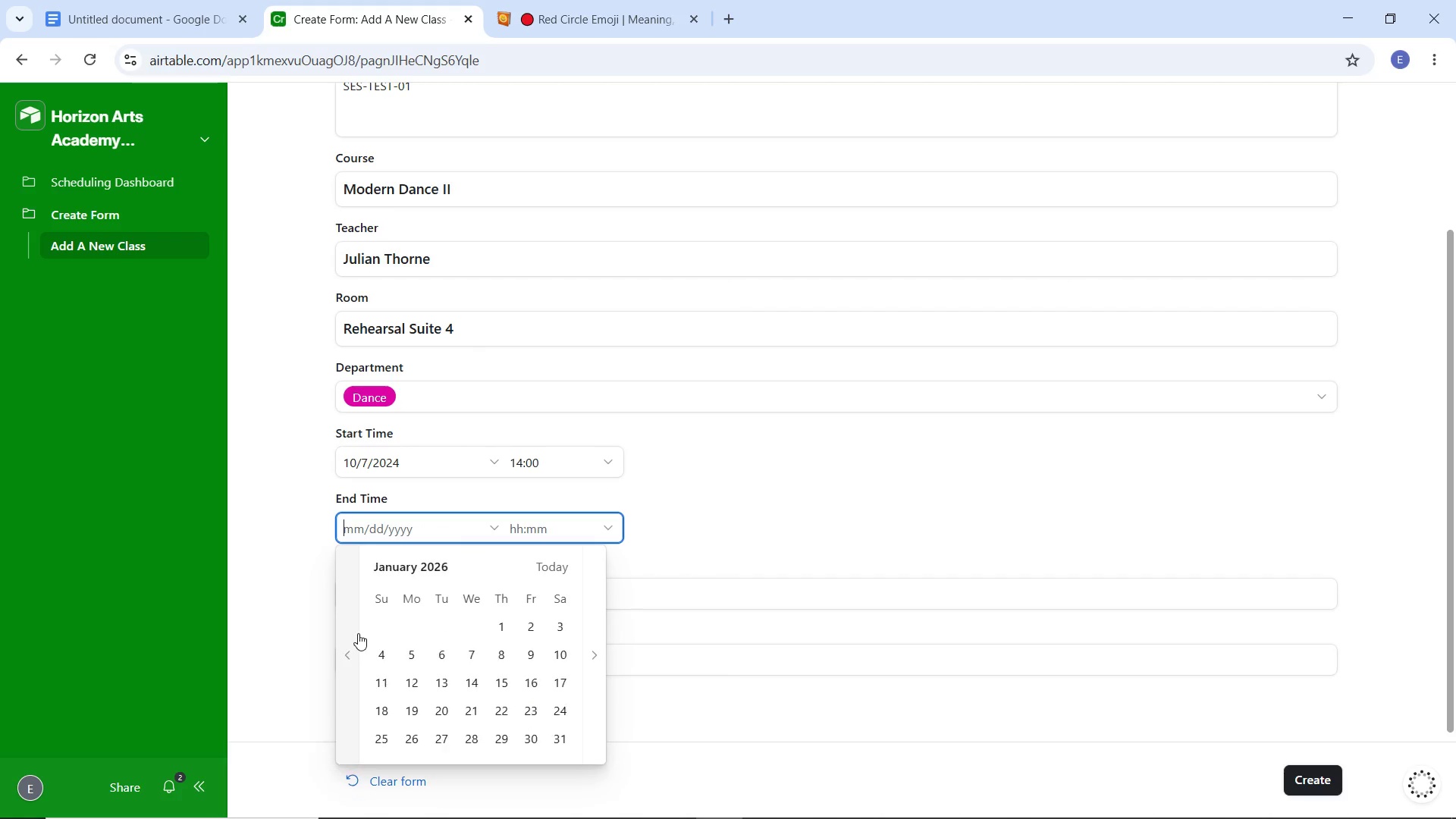 
triple_click([358, 633])
 